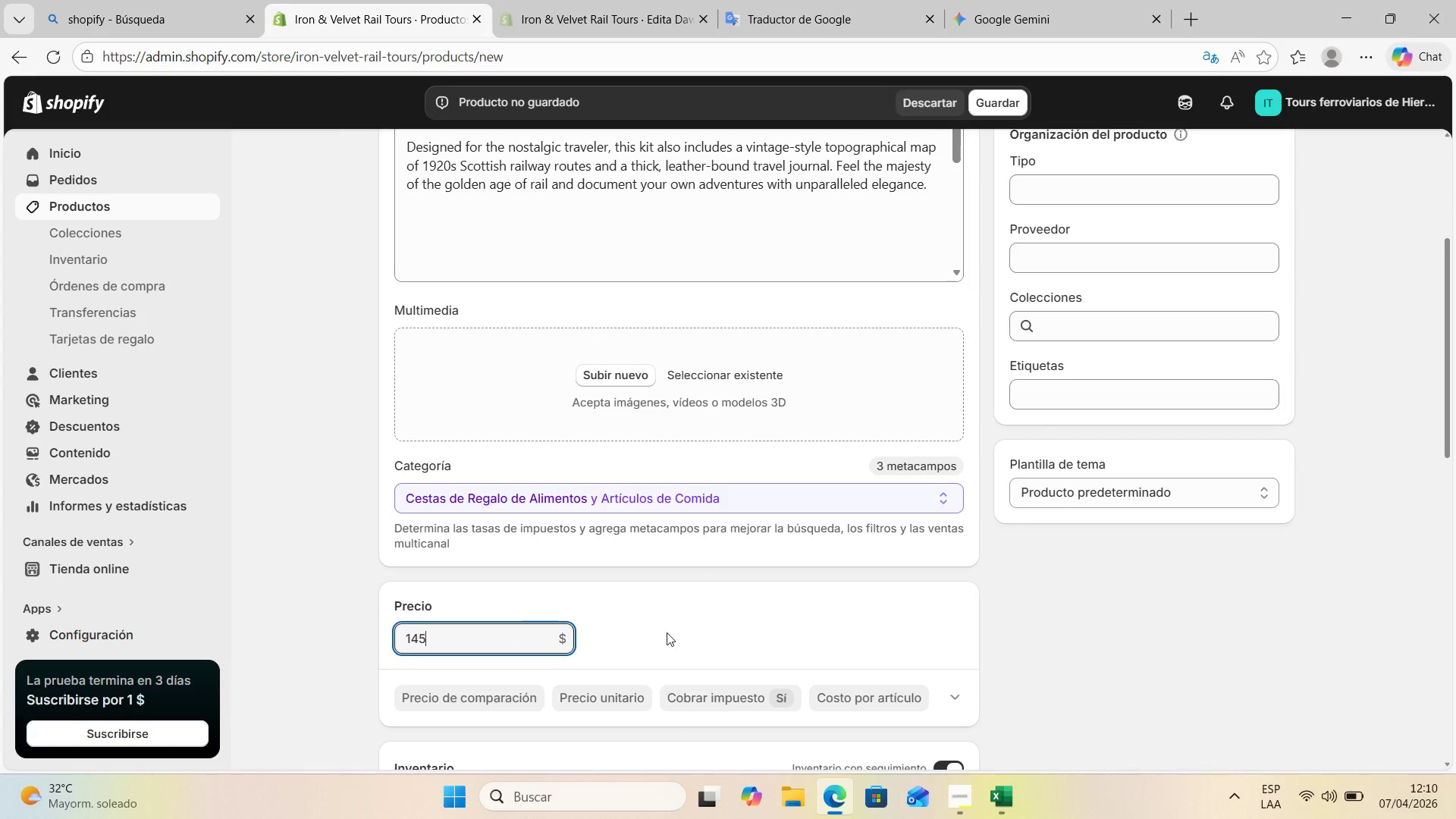 
left_click([692, 635])
 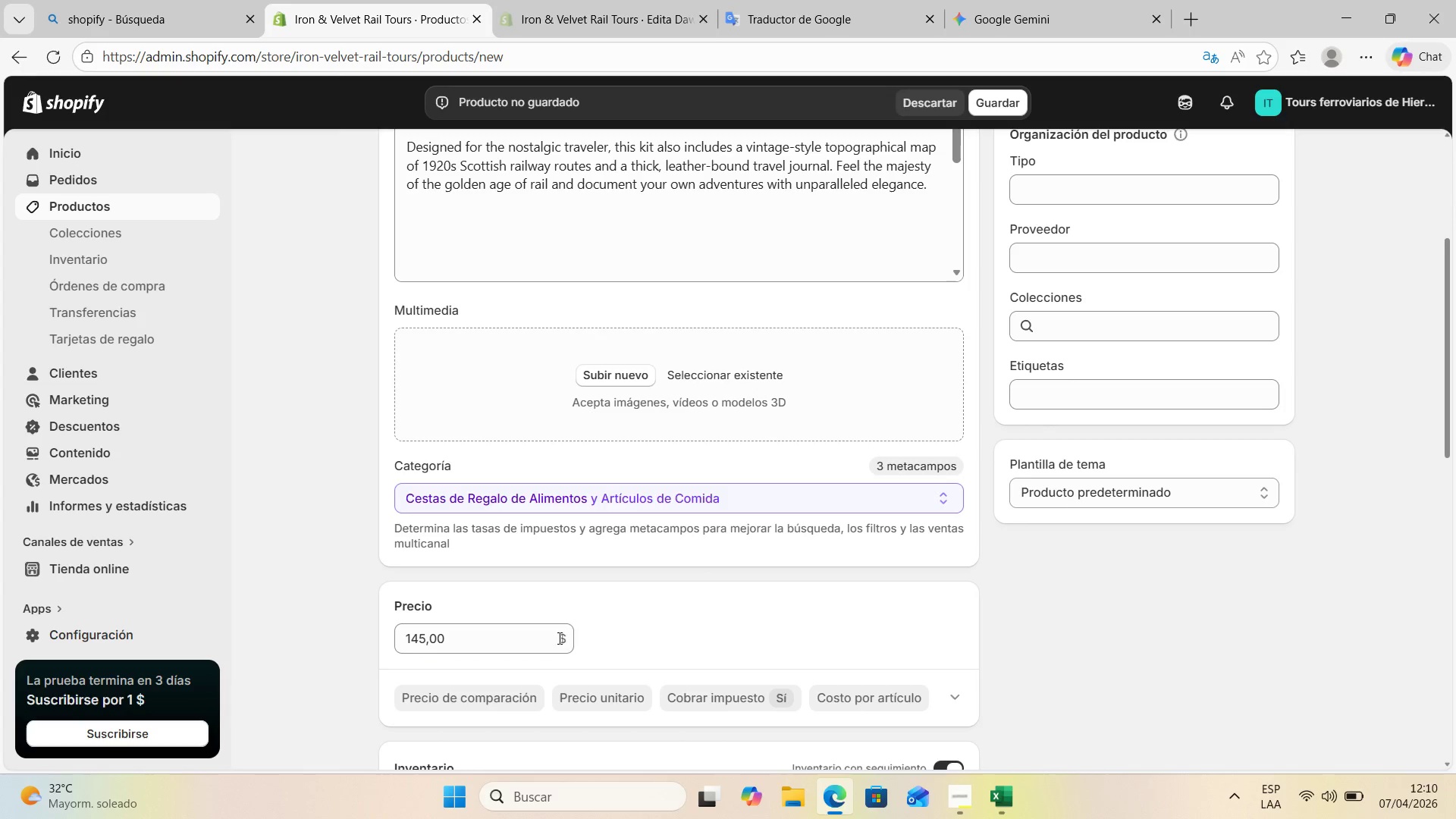 
scroll: coordinate [610, 642], scroll_direction: down, amount: 2.0
 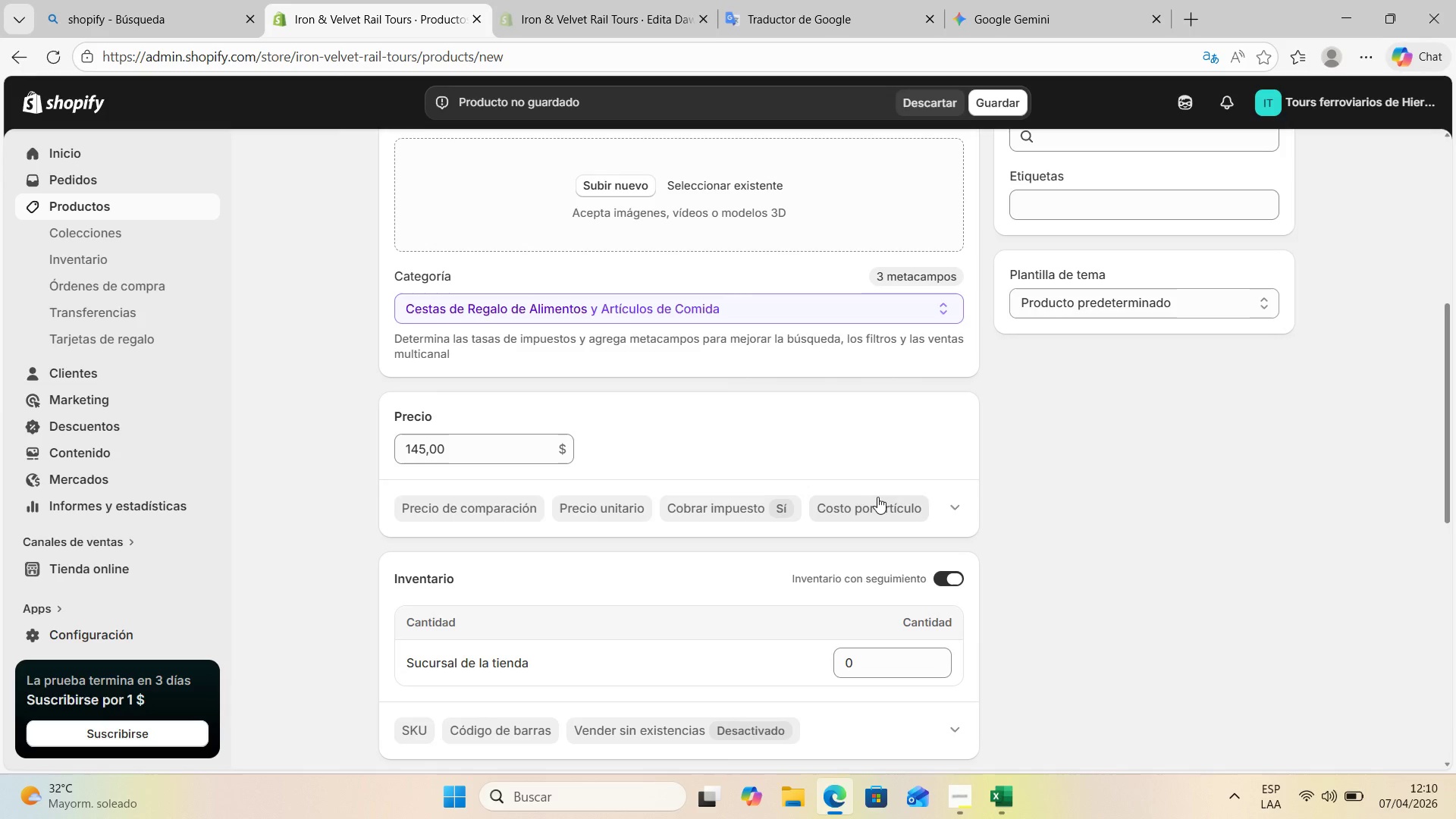 
left_click([953, 507])
 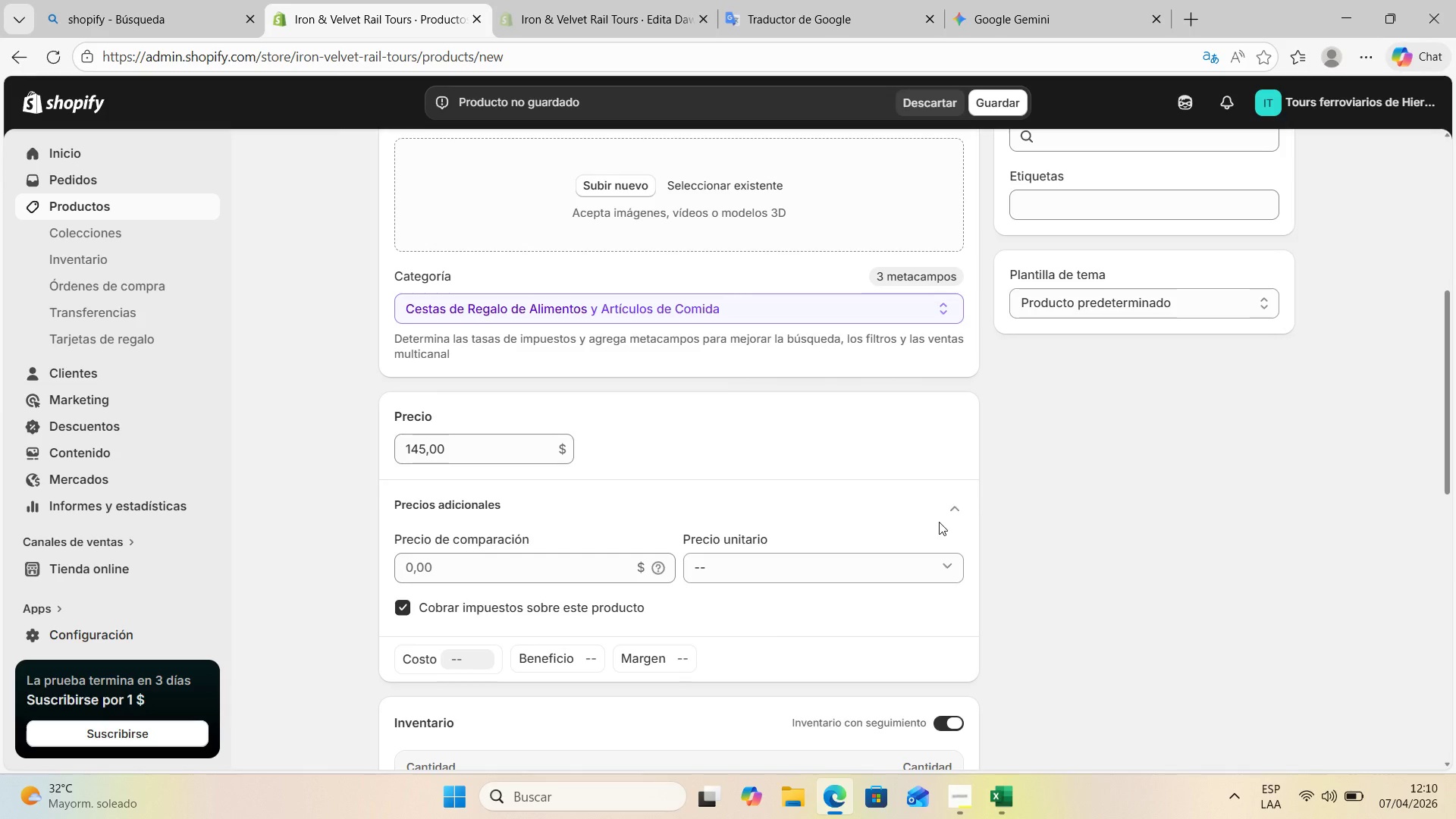 
scroll: coordinate [858, 407], scroll_direction: down, amount: 3.0
 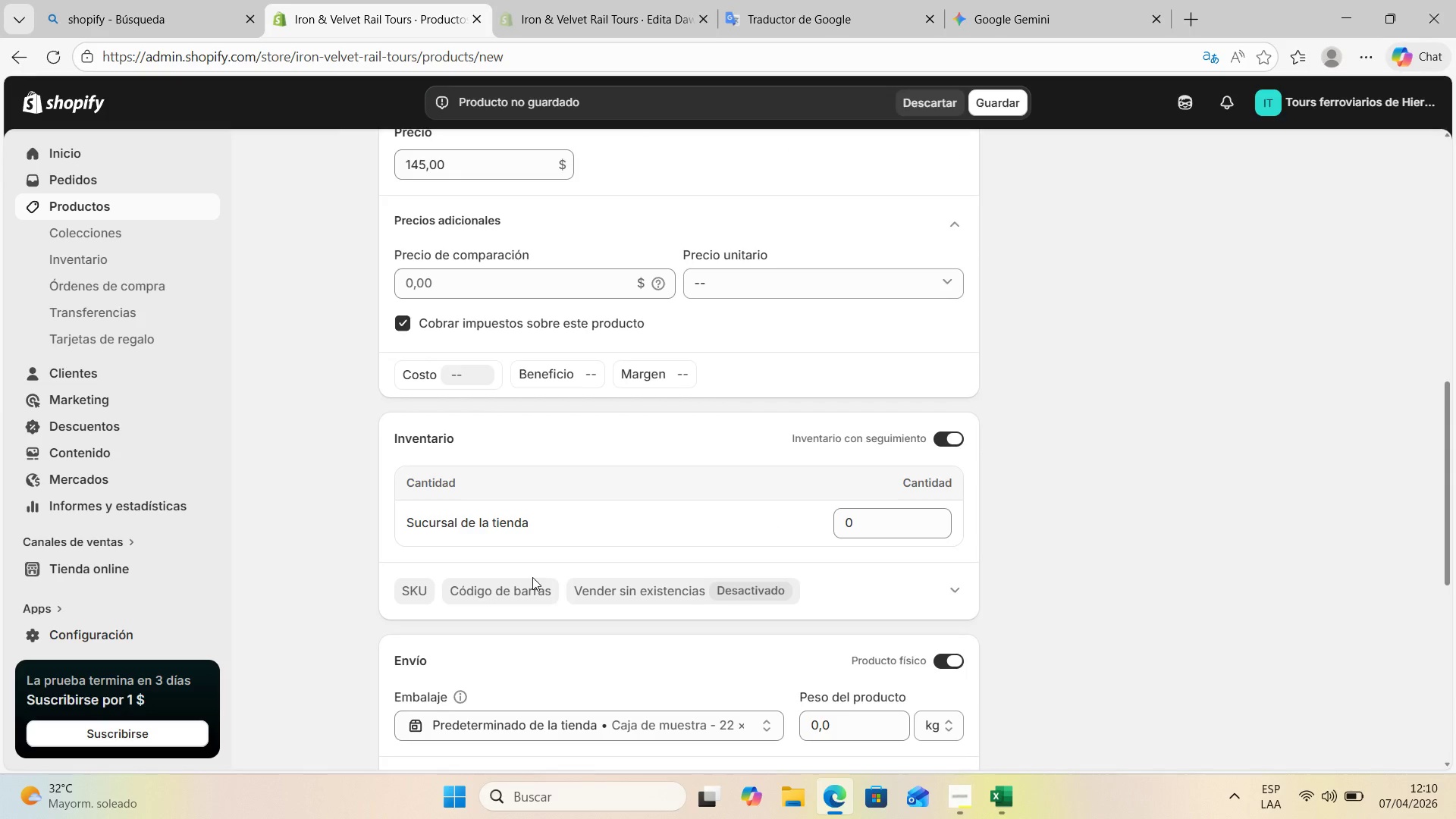 
left_click([591, 522])
 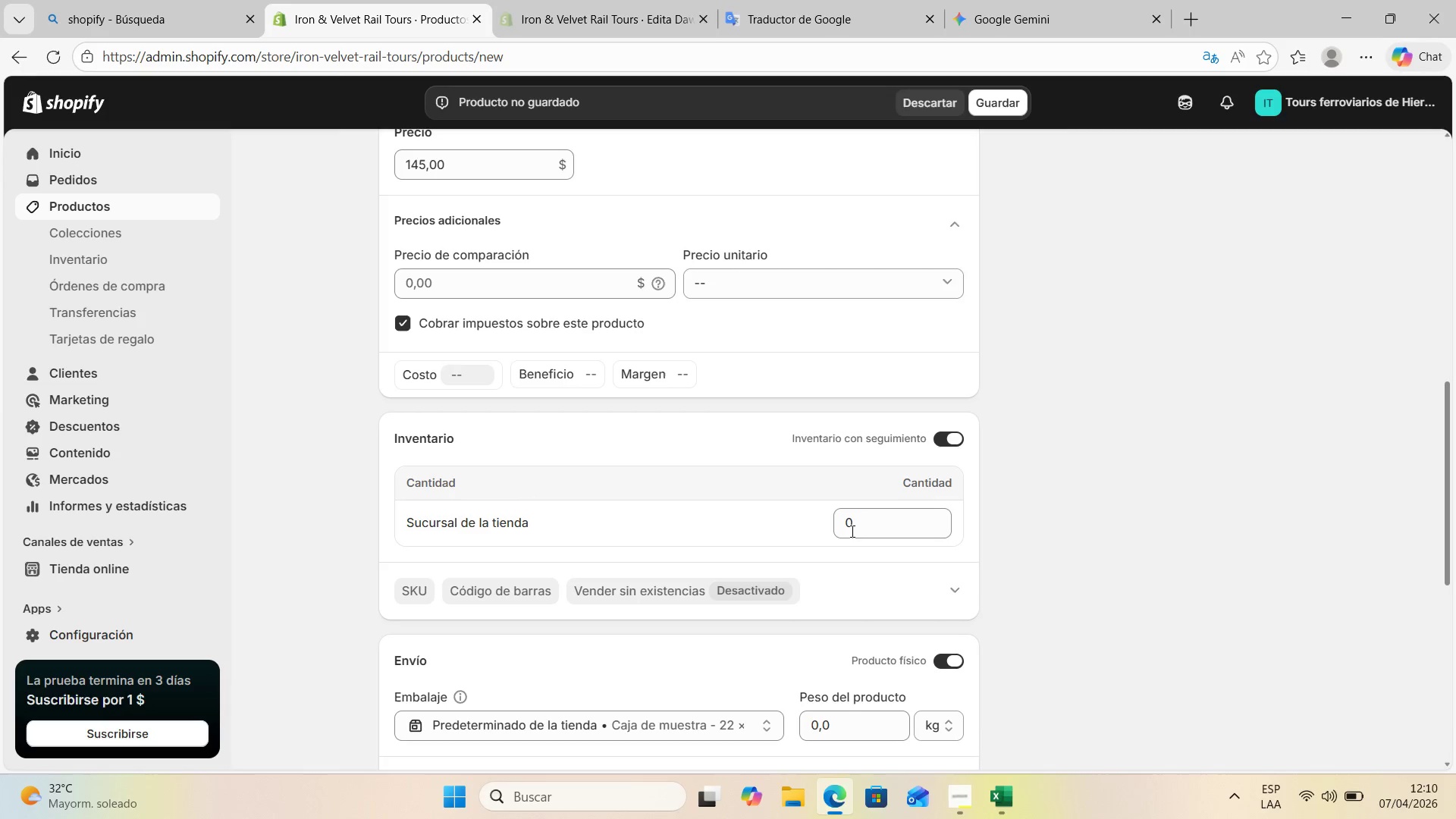 
left_click([879, 521])
 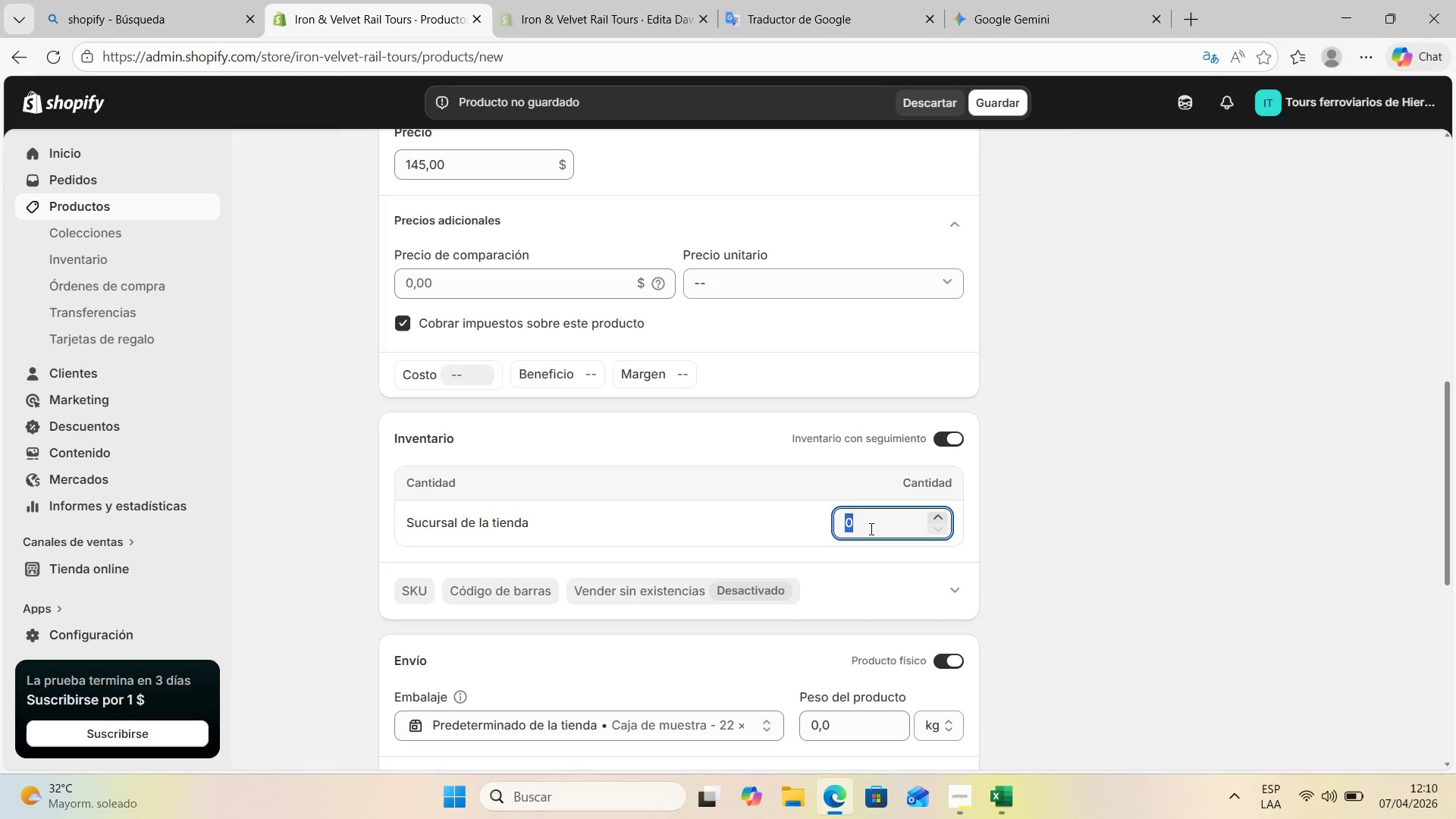 
left_click([870, 529])
 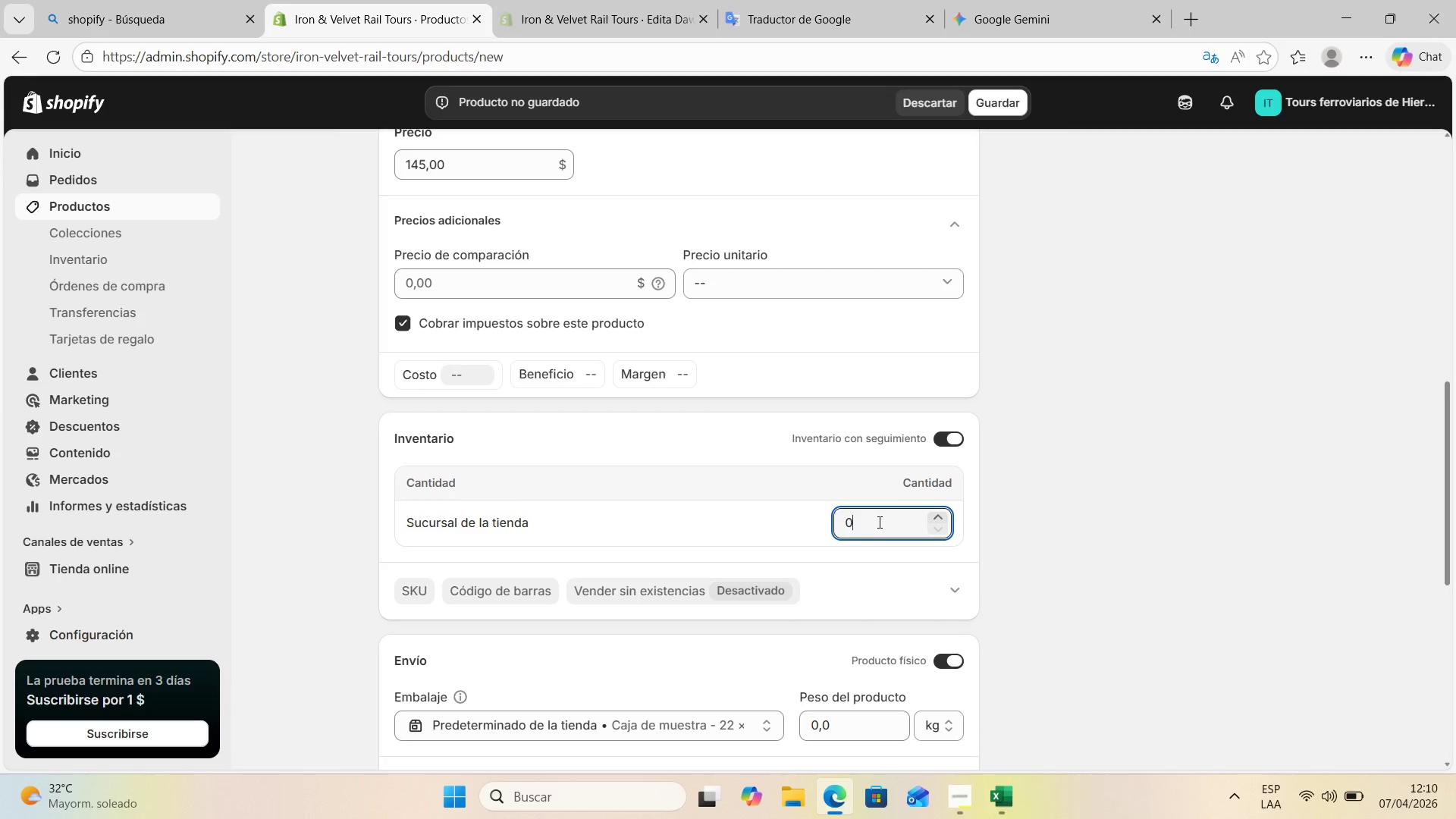 
left_click_drag(start_coordinate=[879, 522], to_coordinate=[808, 543])
 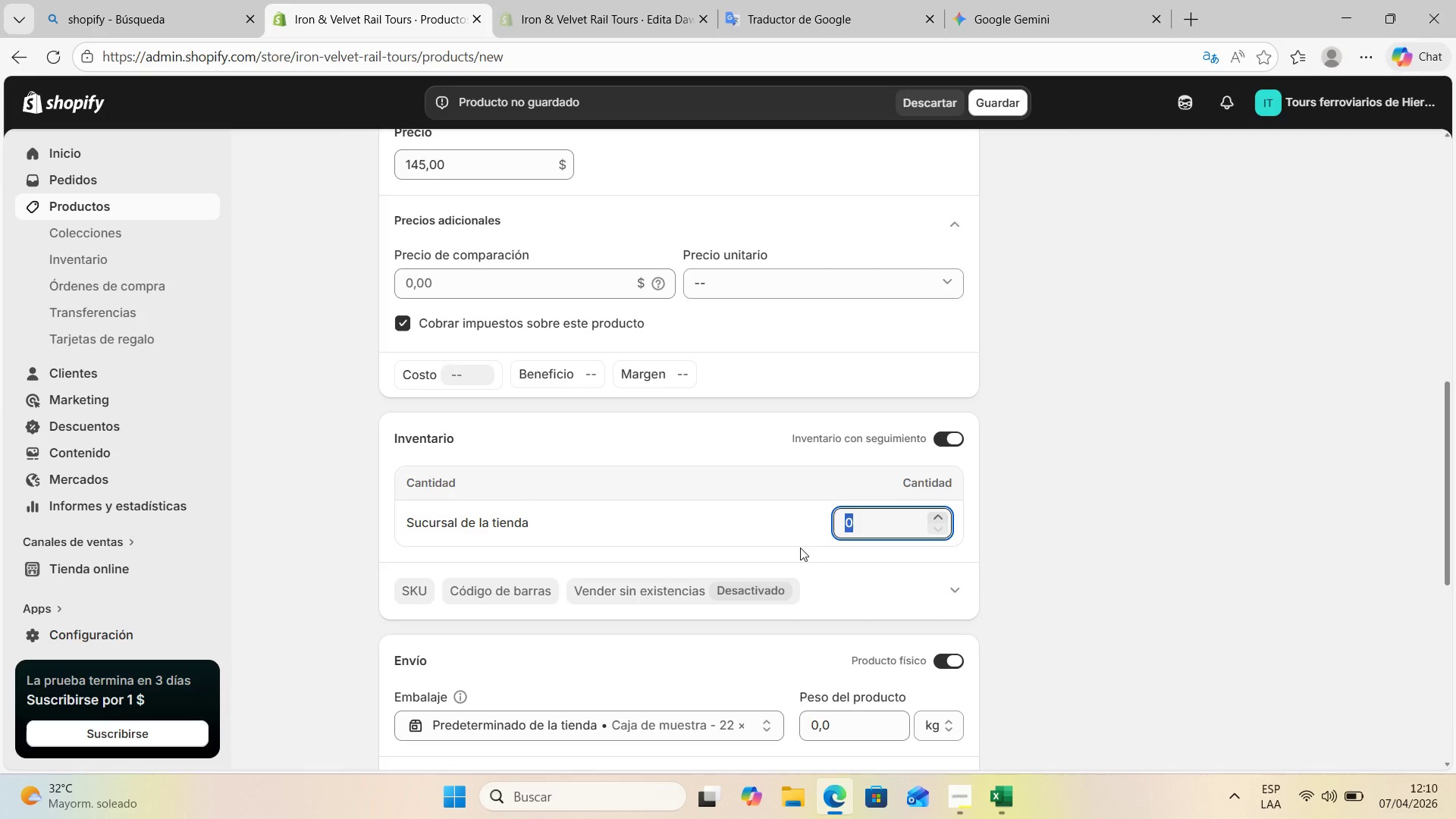 
key(Numpad1)
 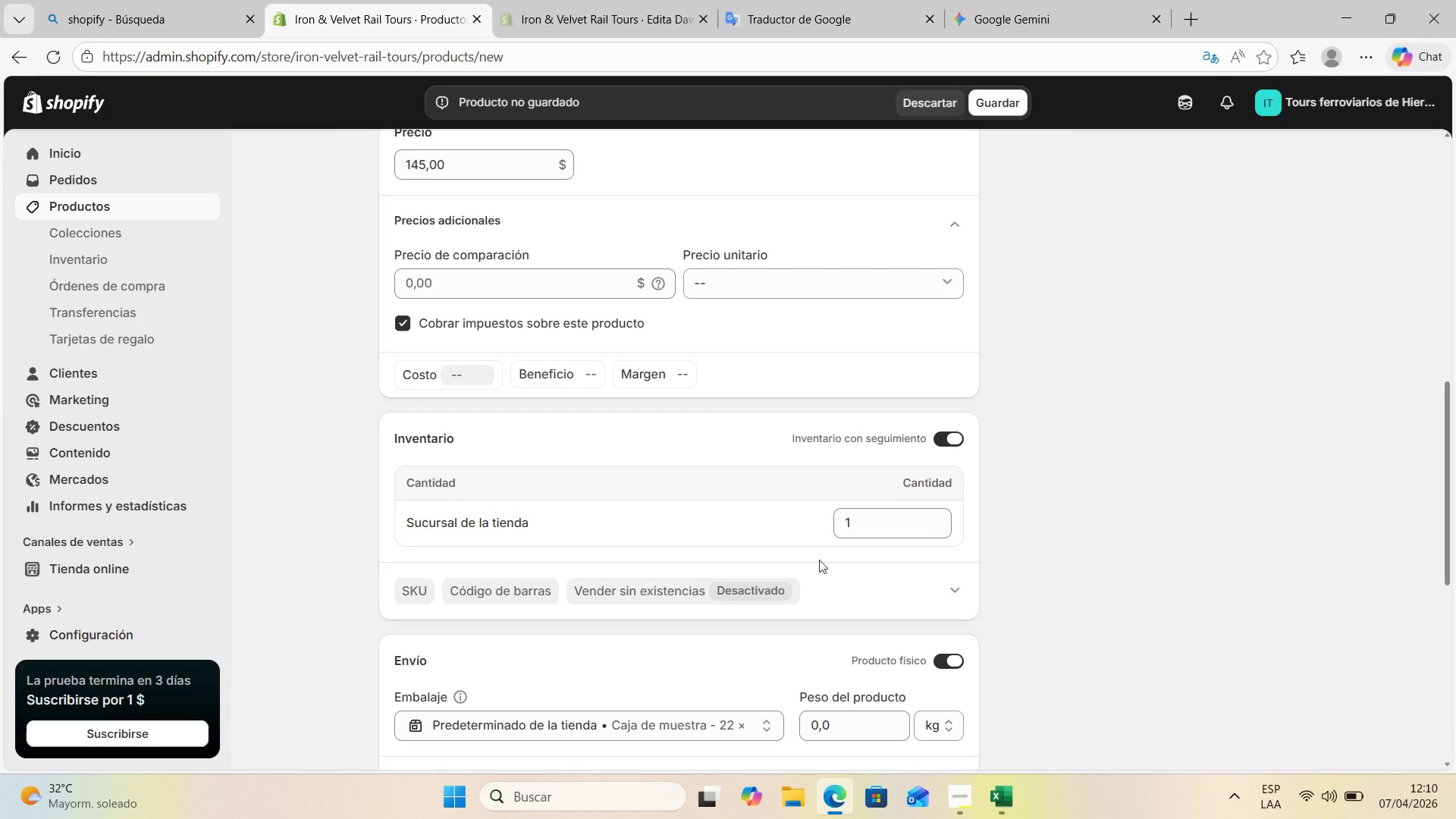 
left_click_drag(start_coordinate=[864, 527], to_coordinate=[839, 530])
 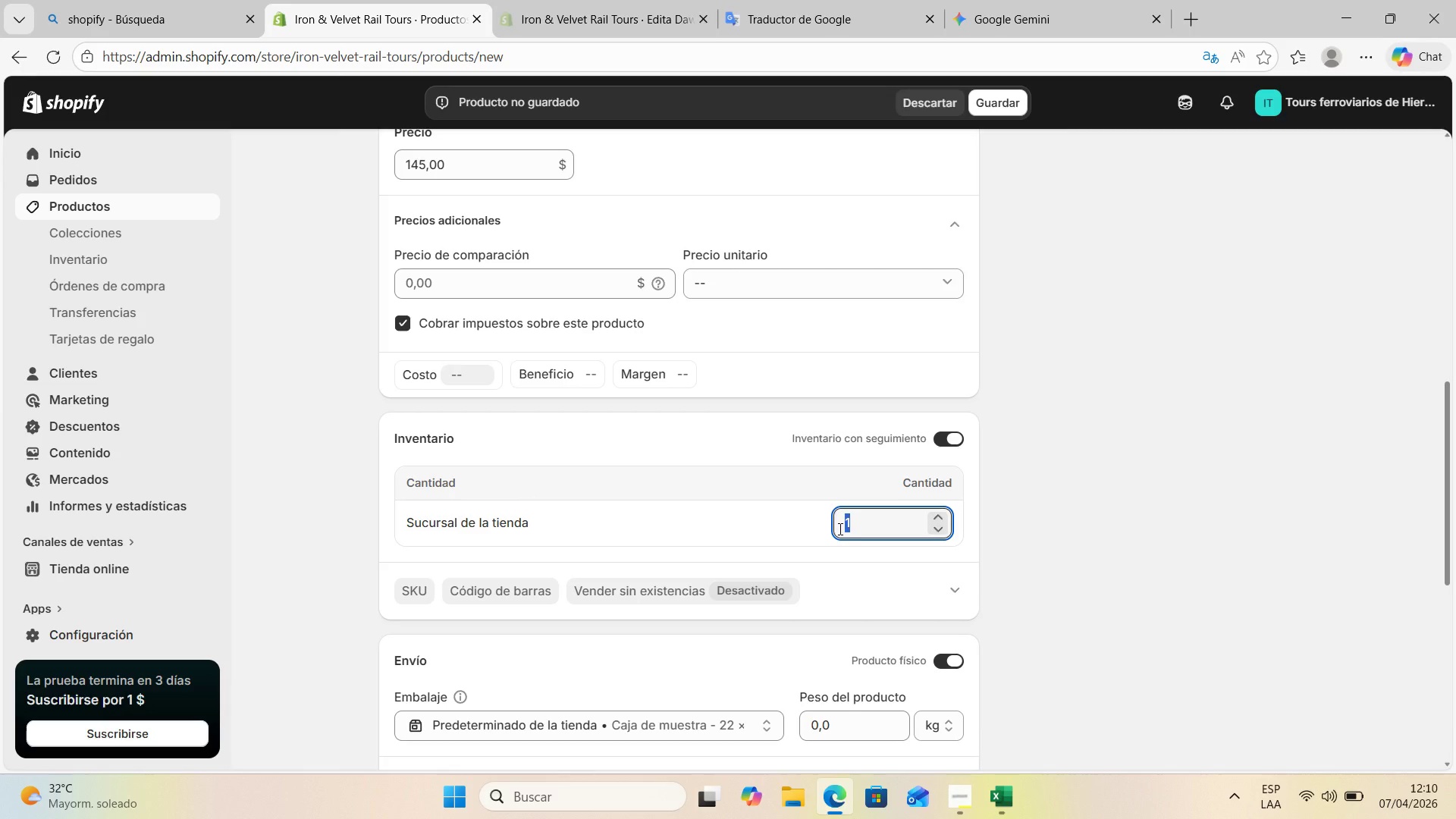 
key(Numpad2)
 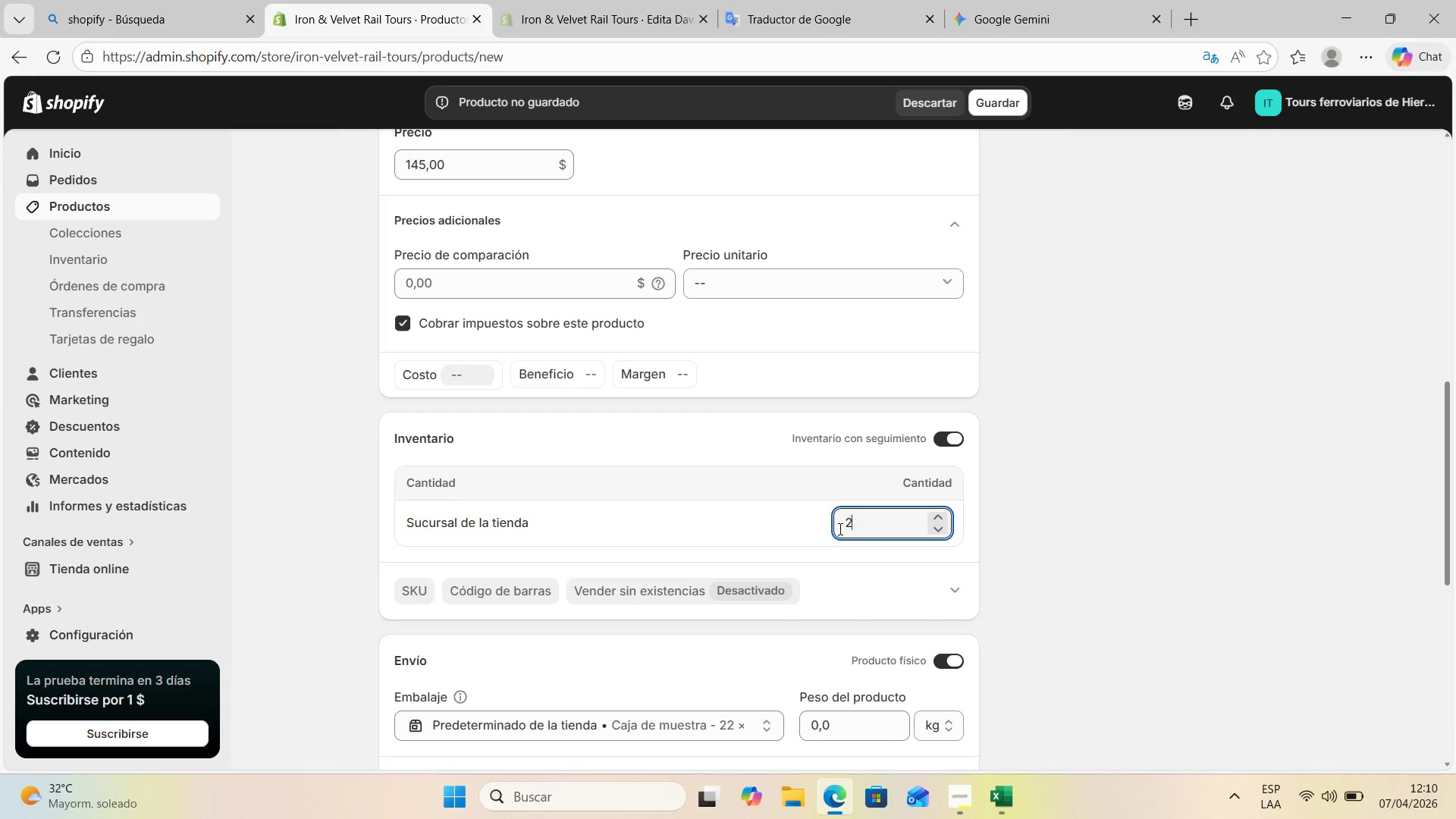 
key(Numpad0)
 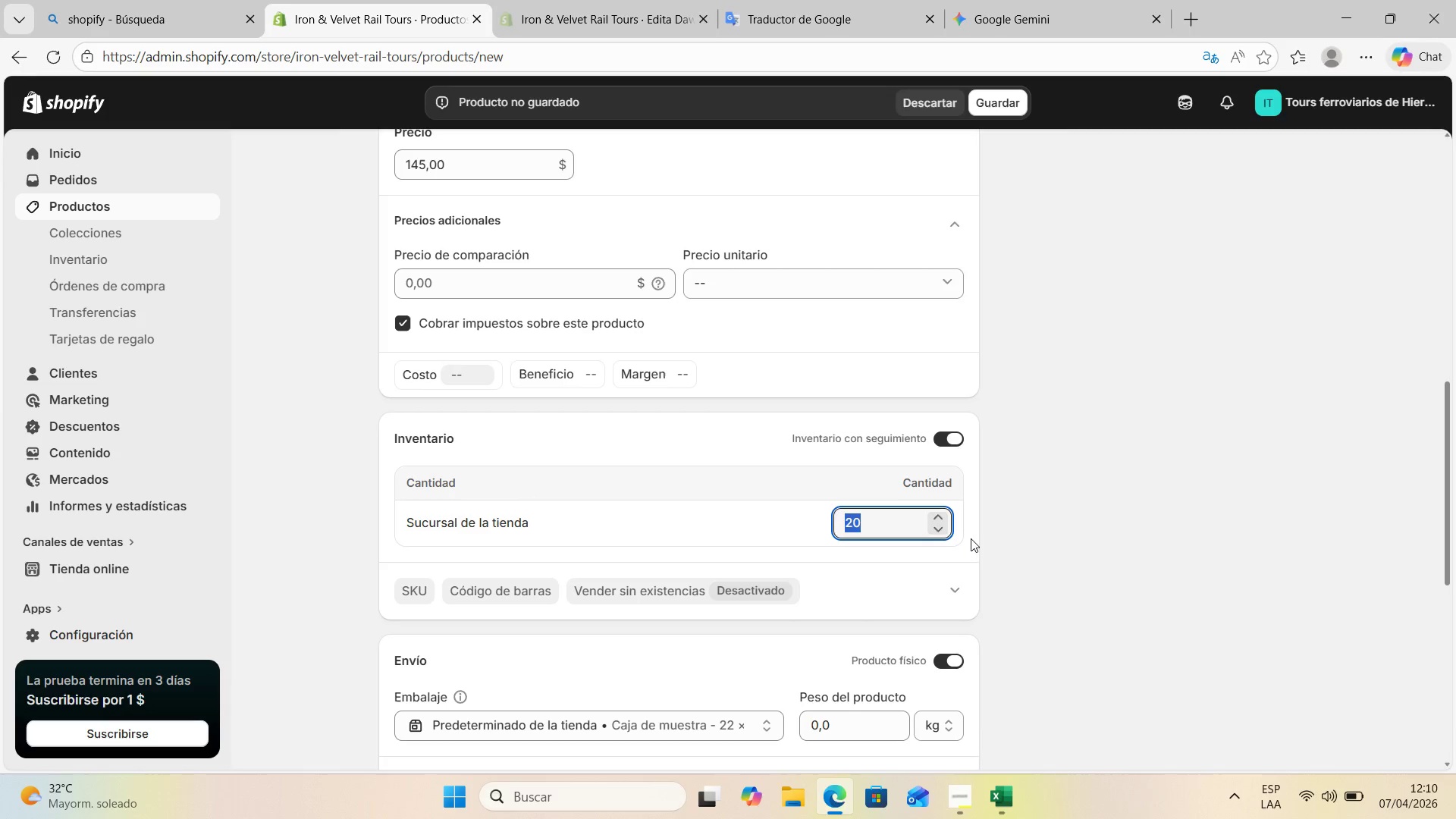 
left_click([1024, 457])
 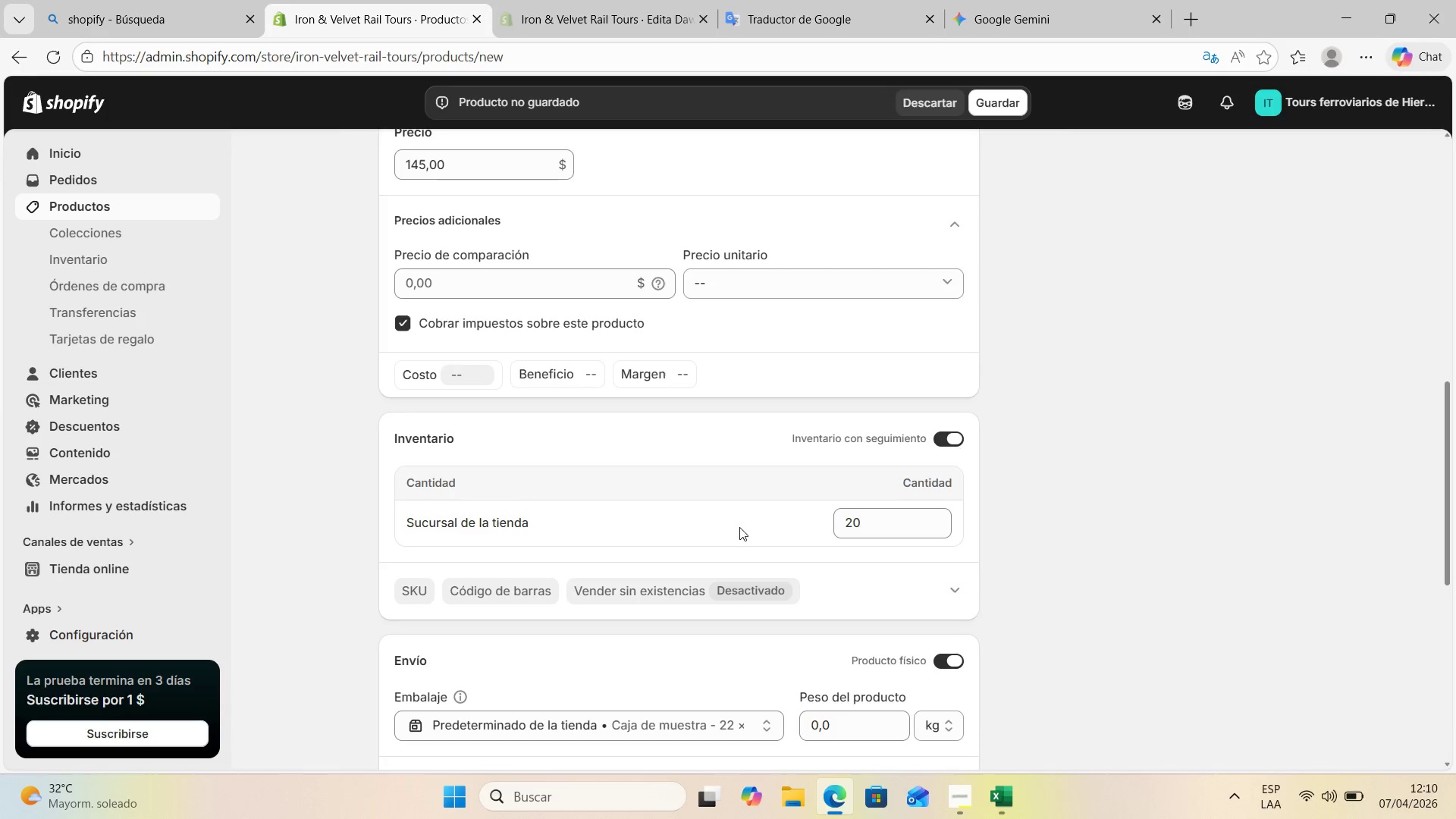 
scroll: coordinate [714, 513], scroll_direction: down, amount: 2.0
 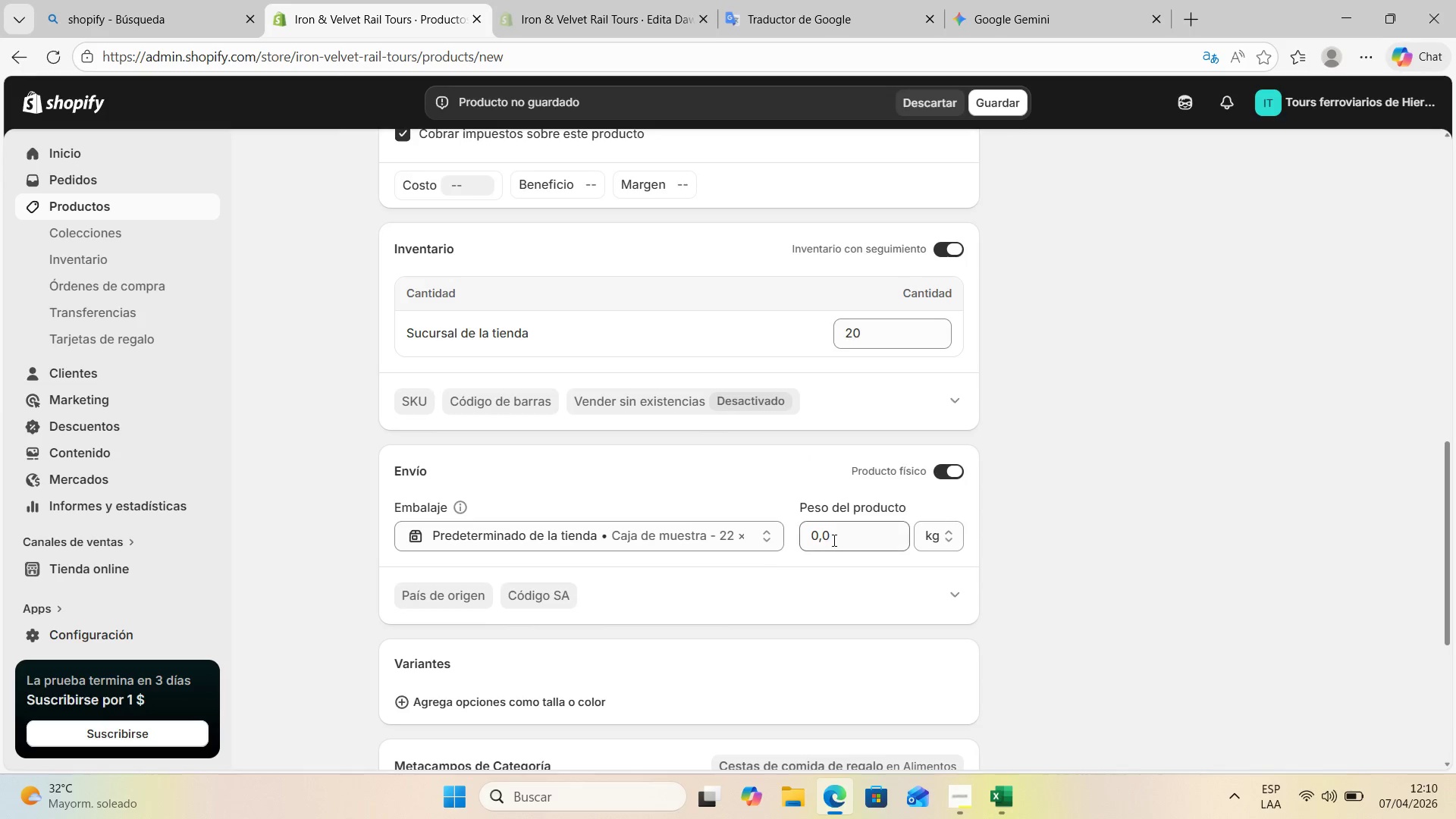 
left_click([819, 536])
 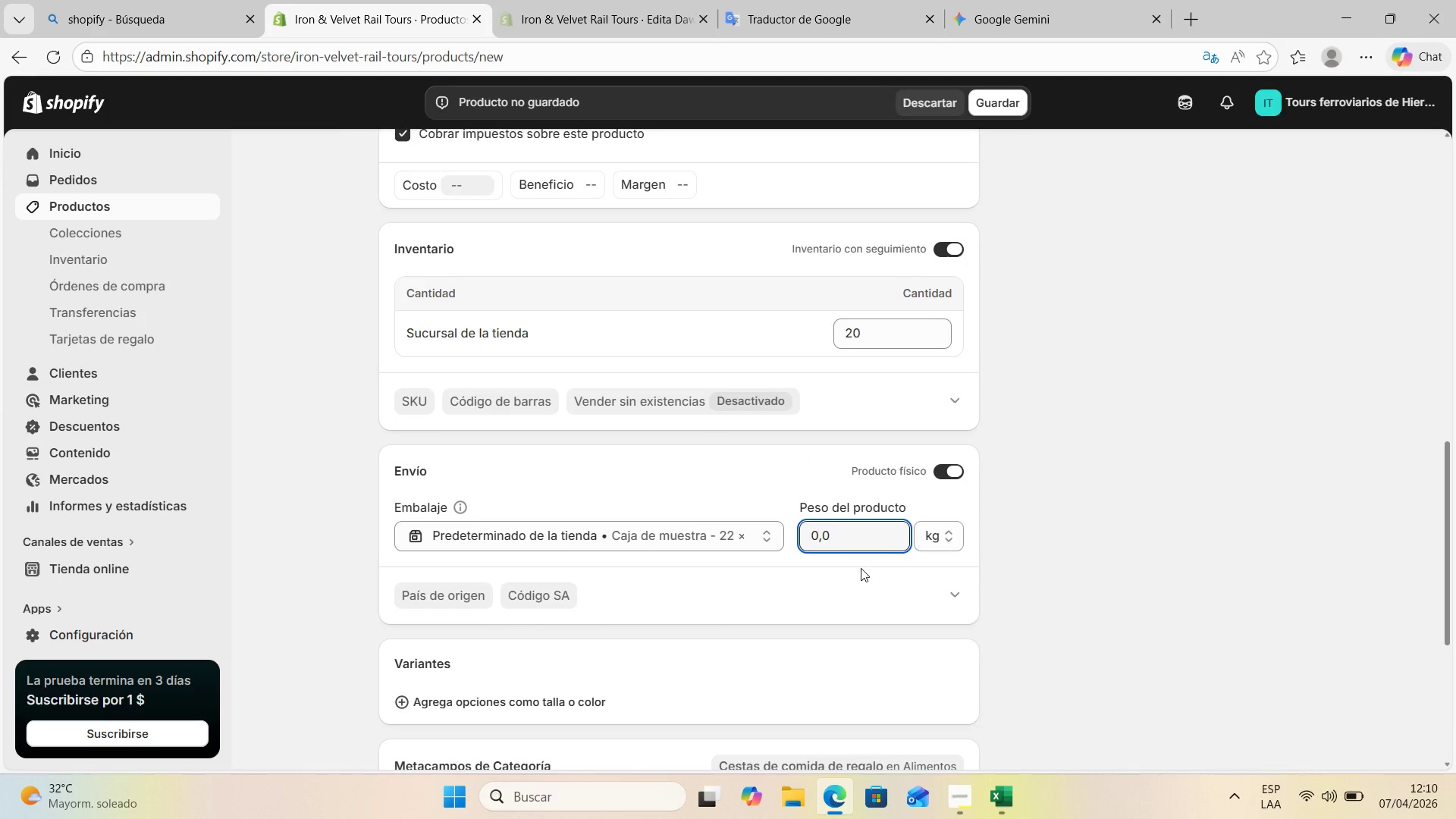 
key(Numpad1)
 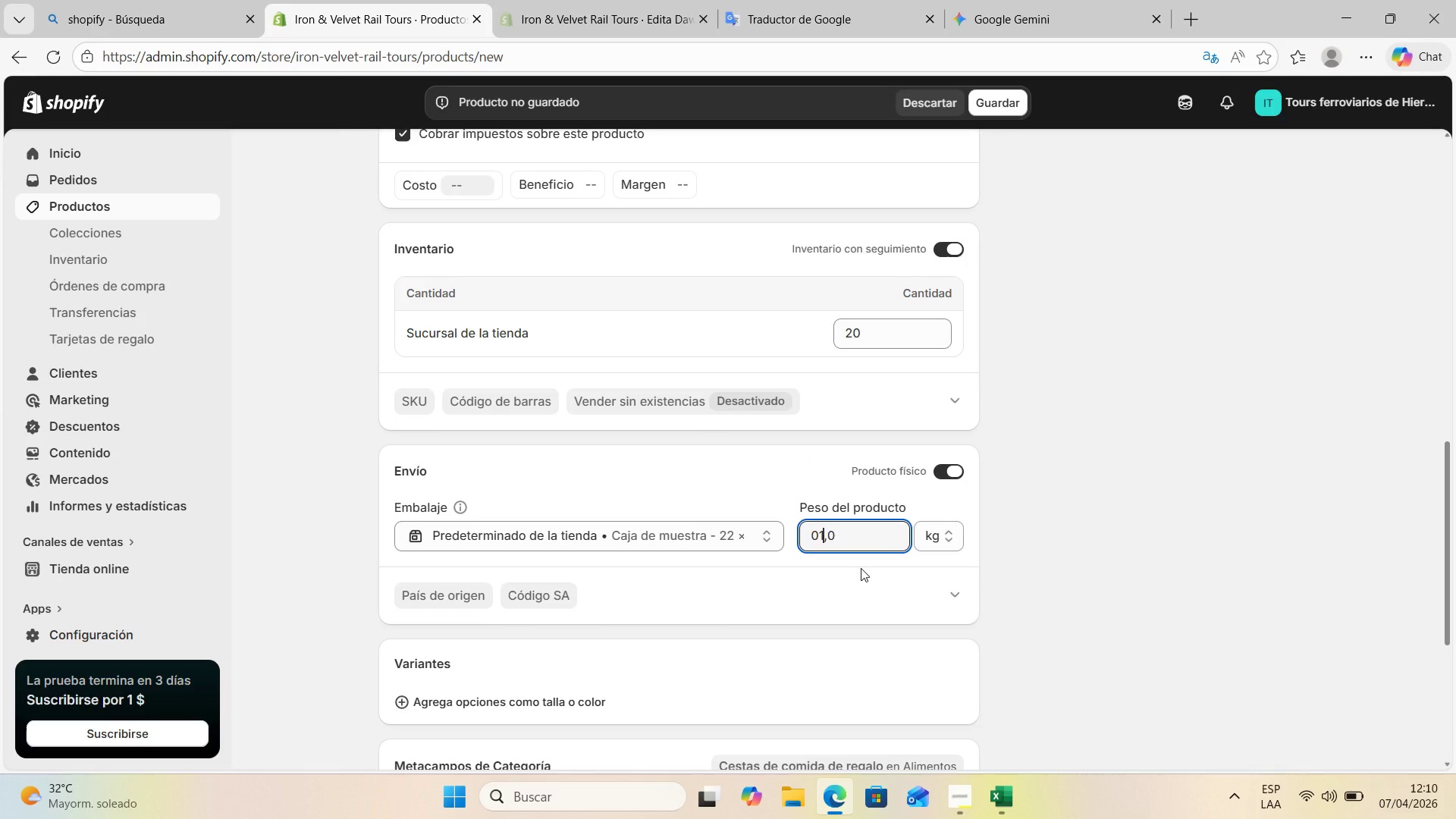 
key(Backspace)
 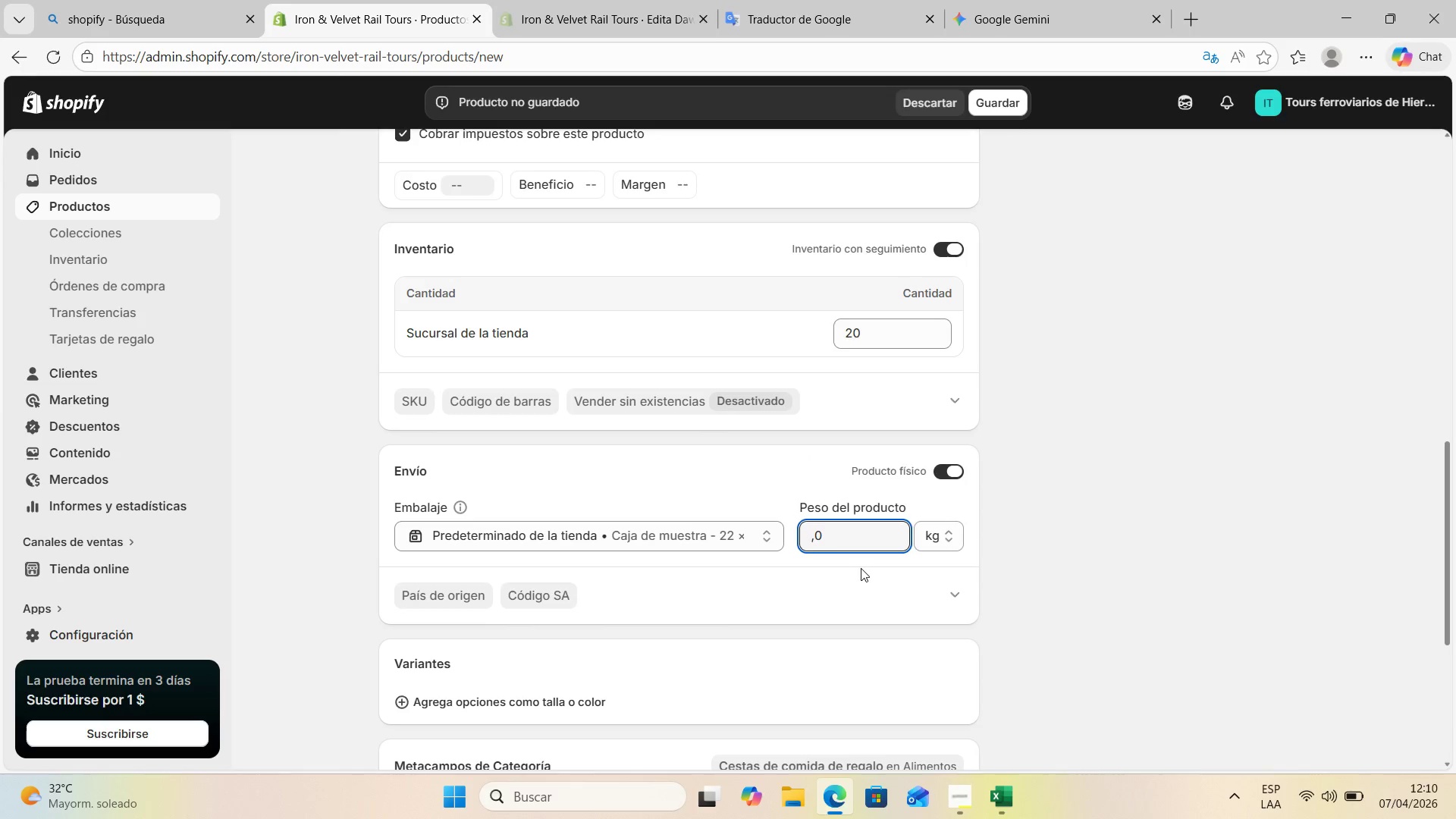 
key(Backspace)
 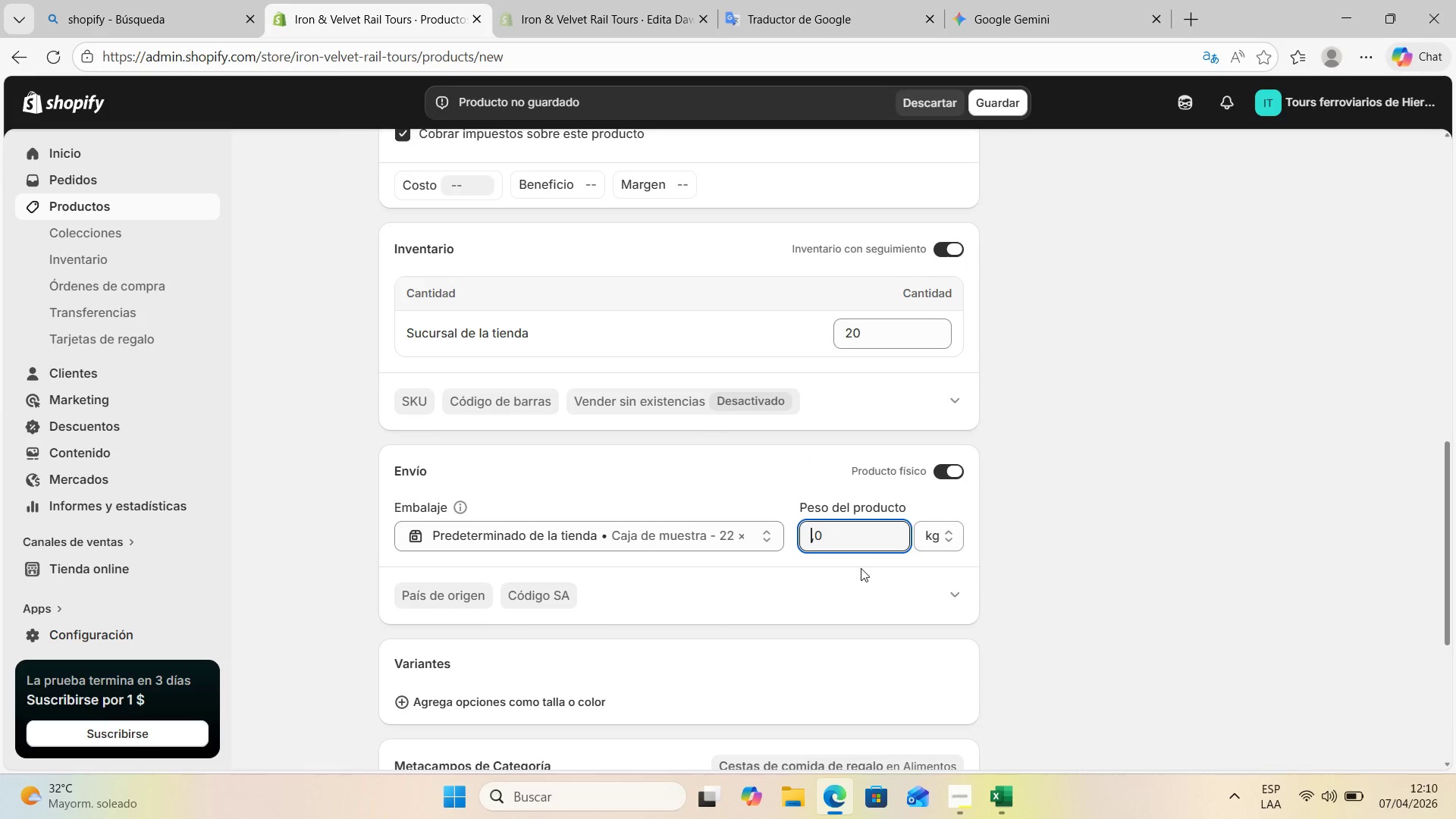 
key(Numpad1)
 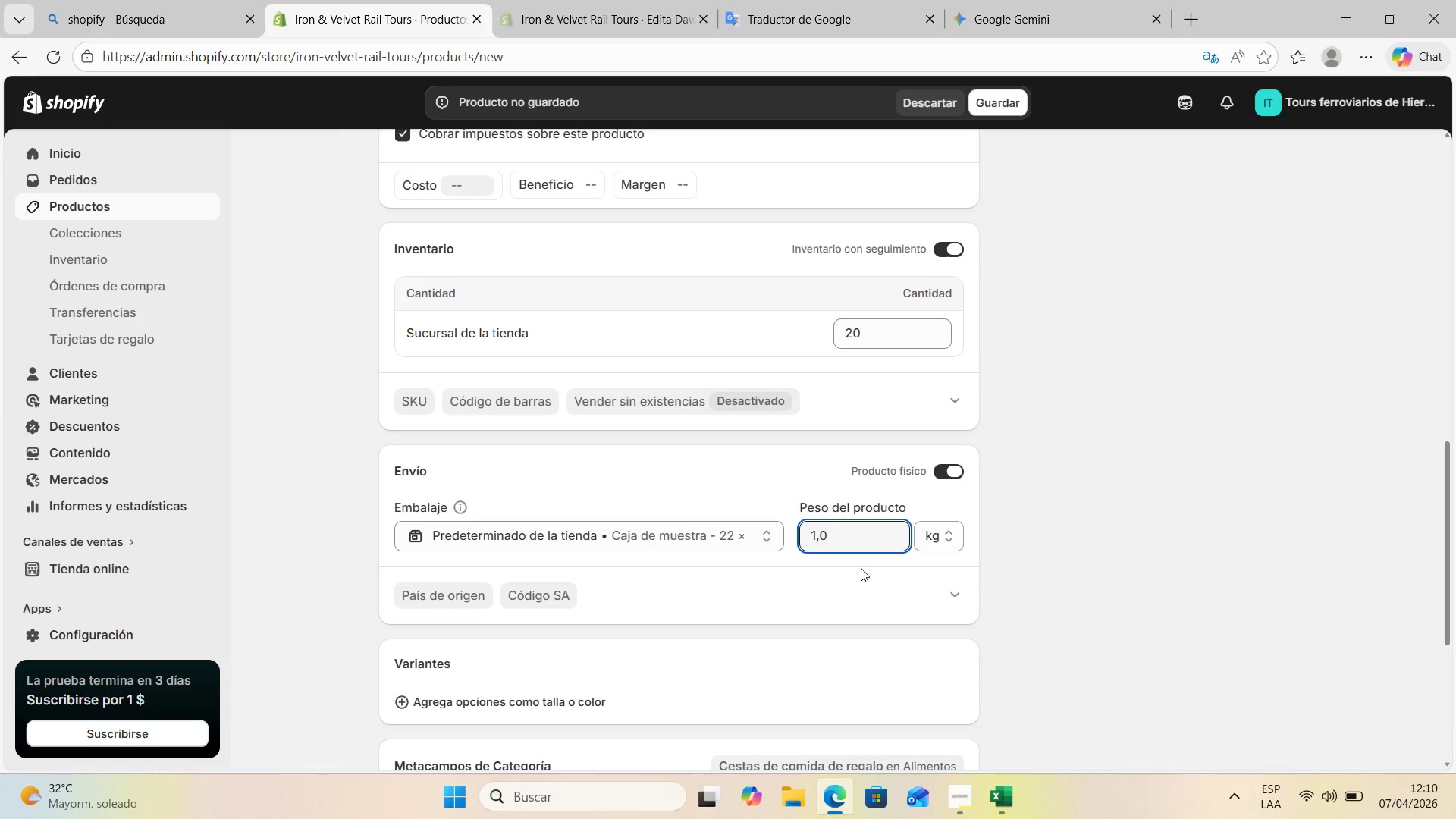 
key(ArrowRight)
 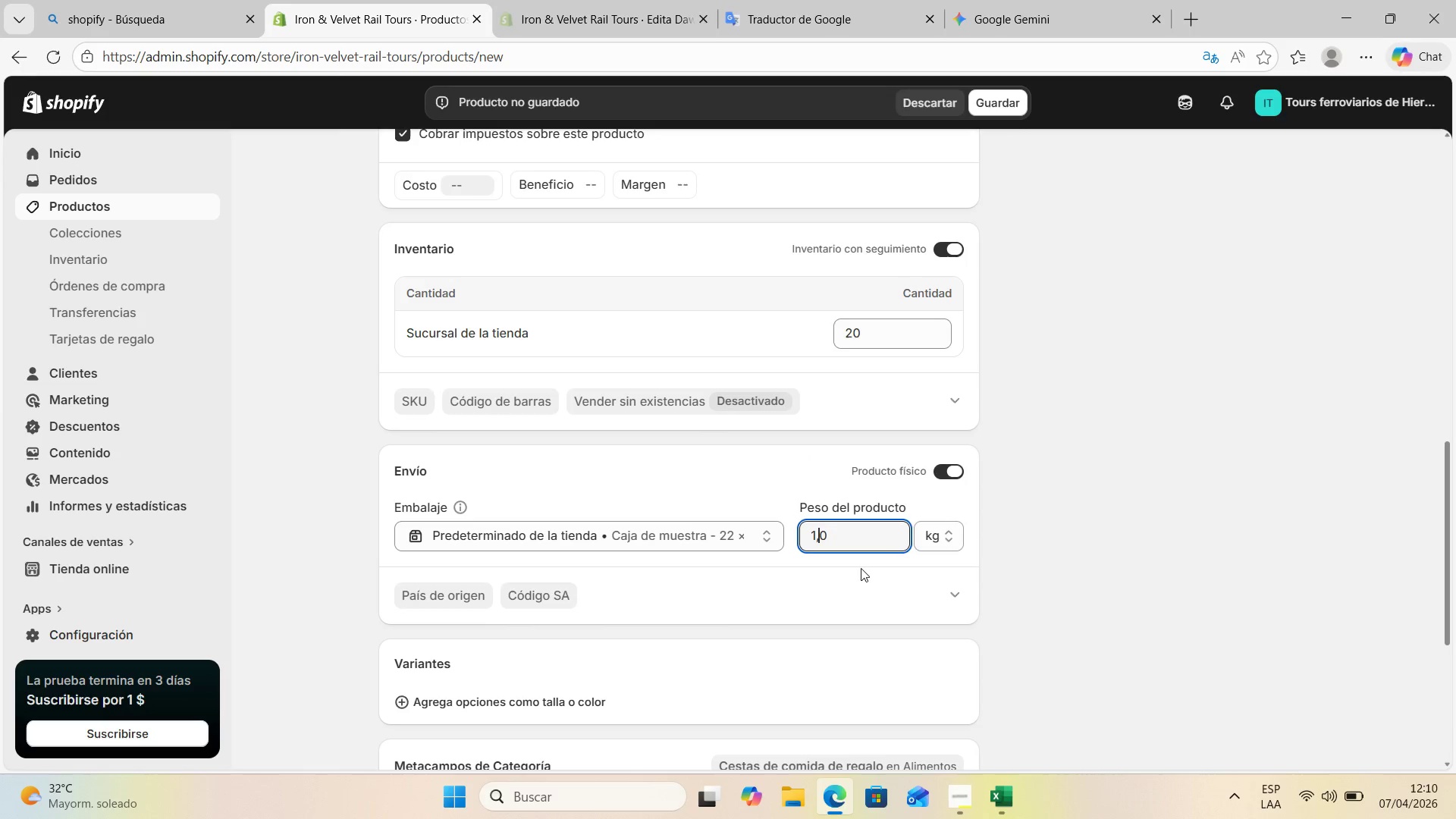 
key(Delete)
 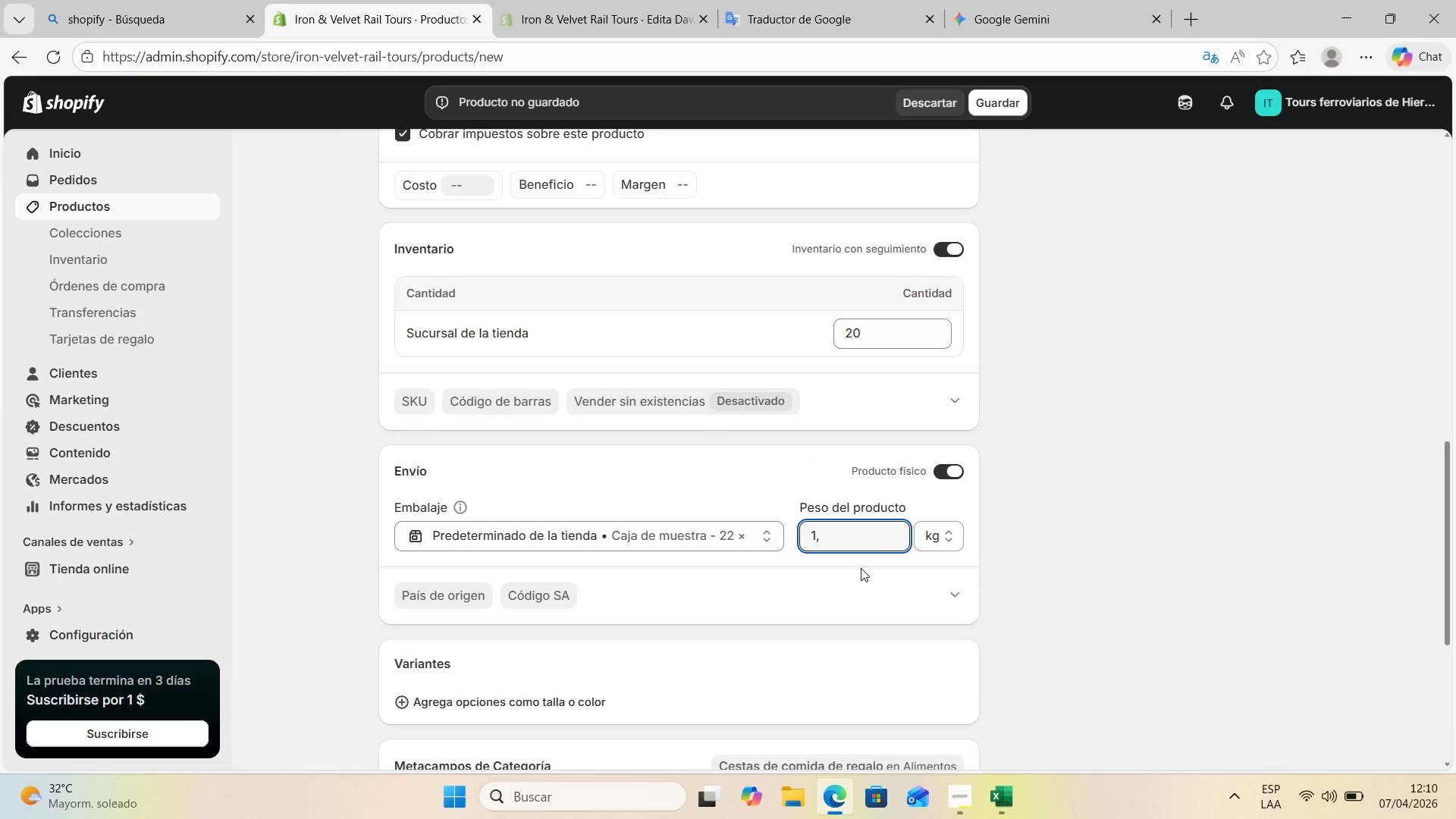 
key(Numpad8)
 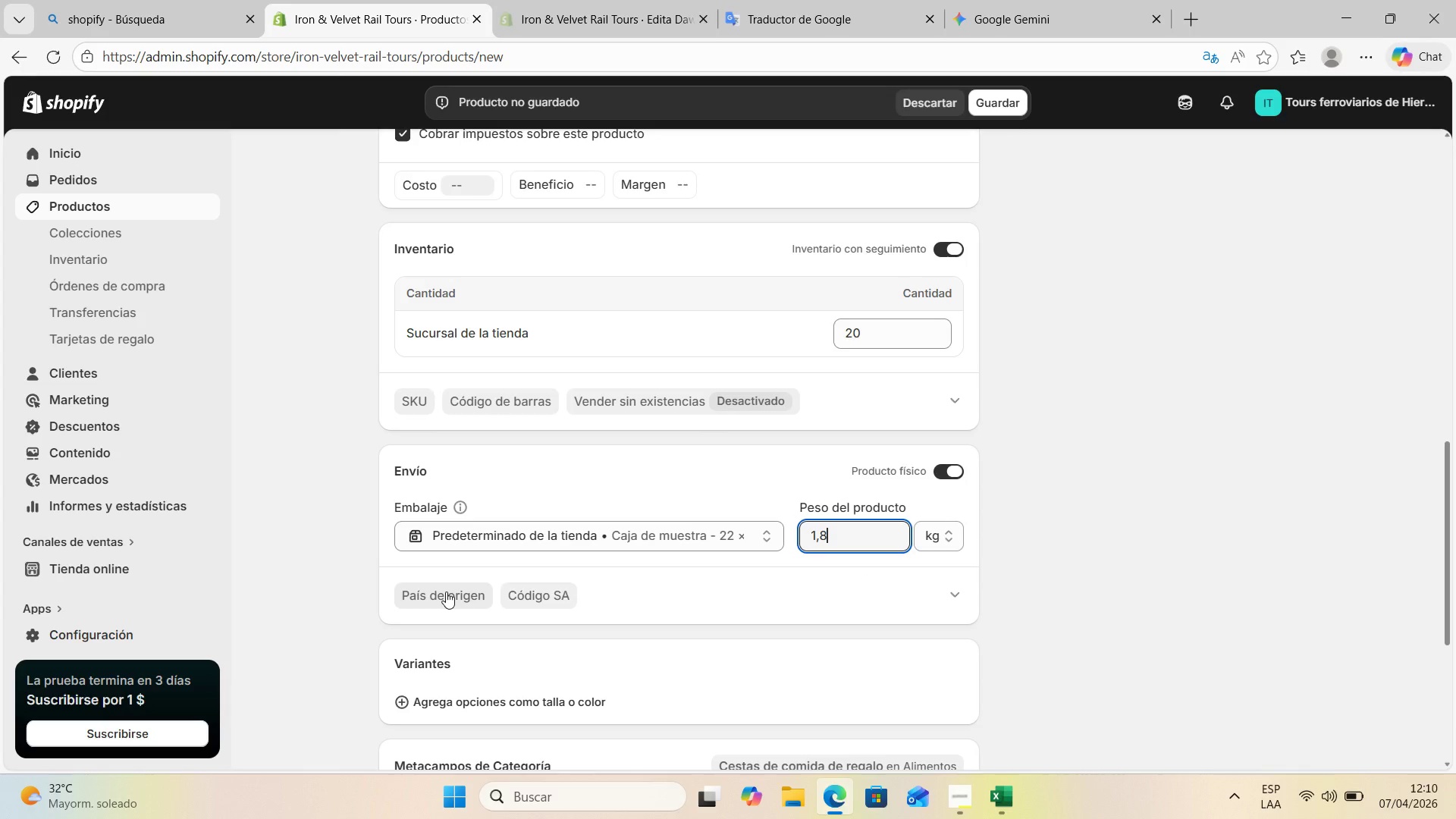 
scroll: coordinate [451, 585], scroll_direction: down, amount: 1.0
 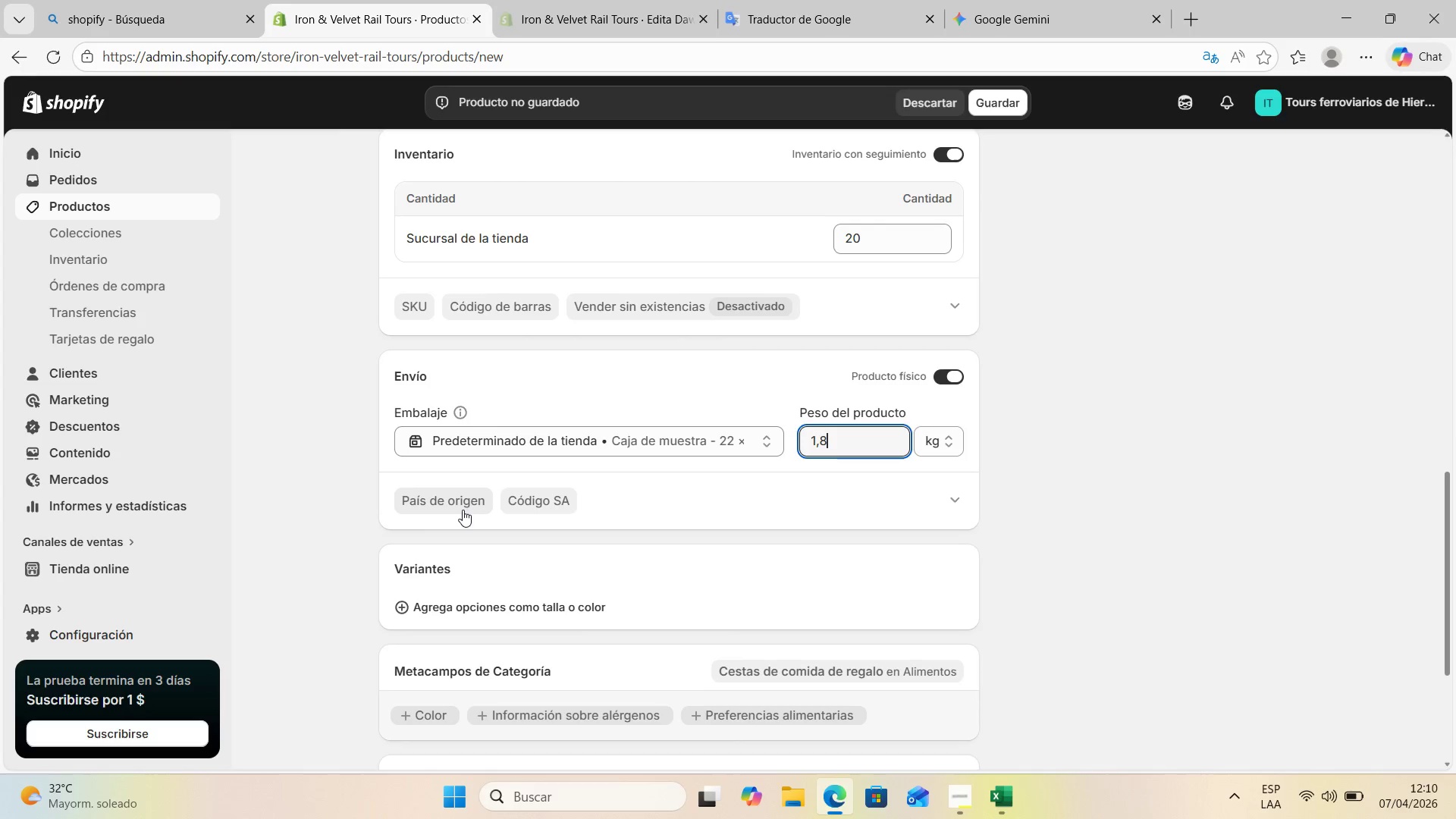 
left_click([455, 510])
 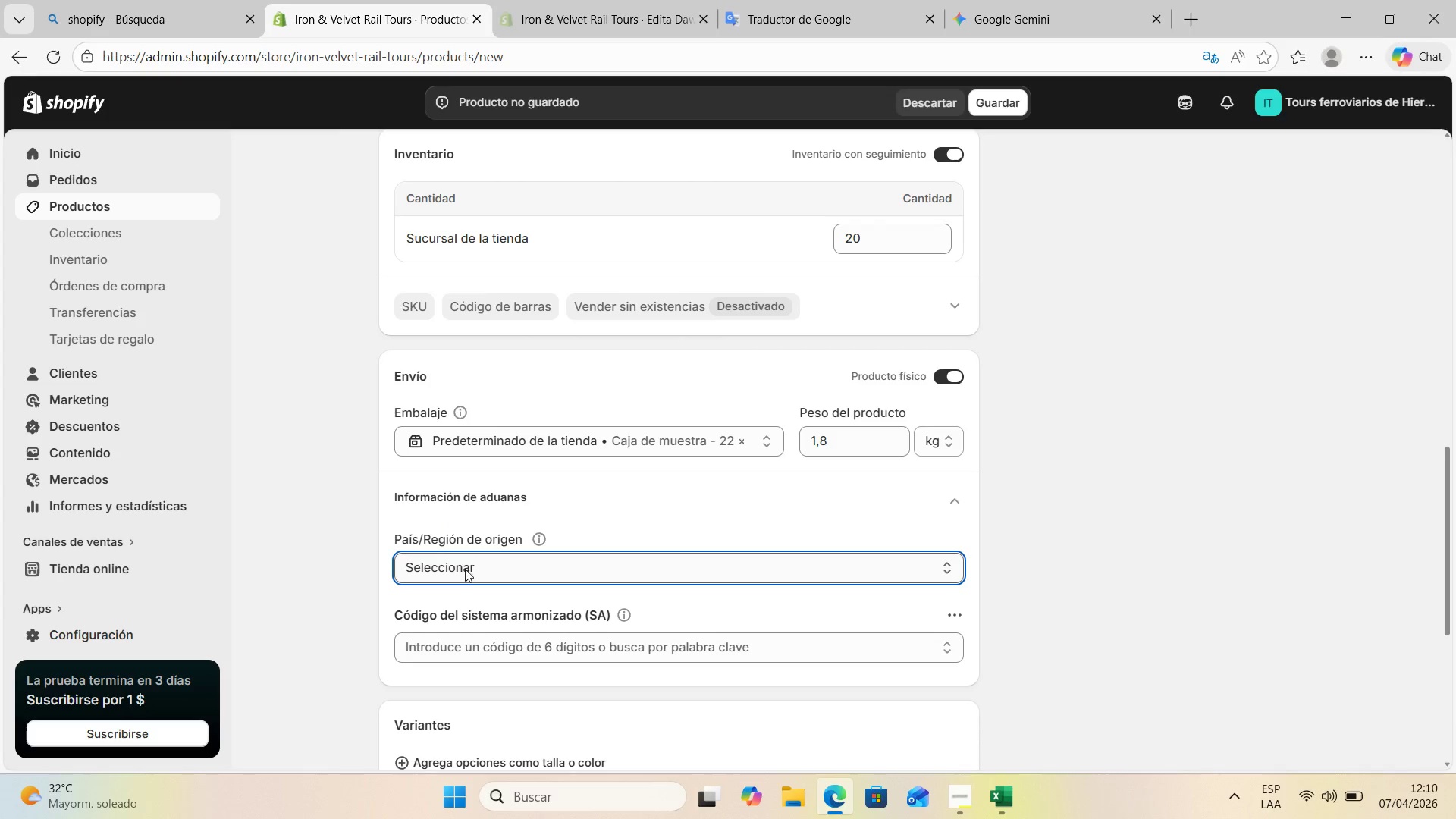 
left_click([463, 571])
 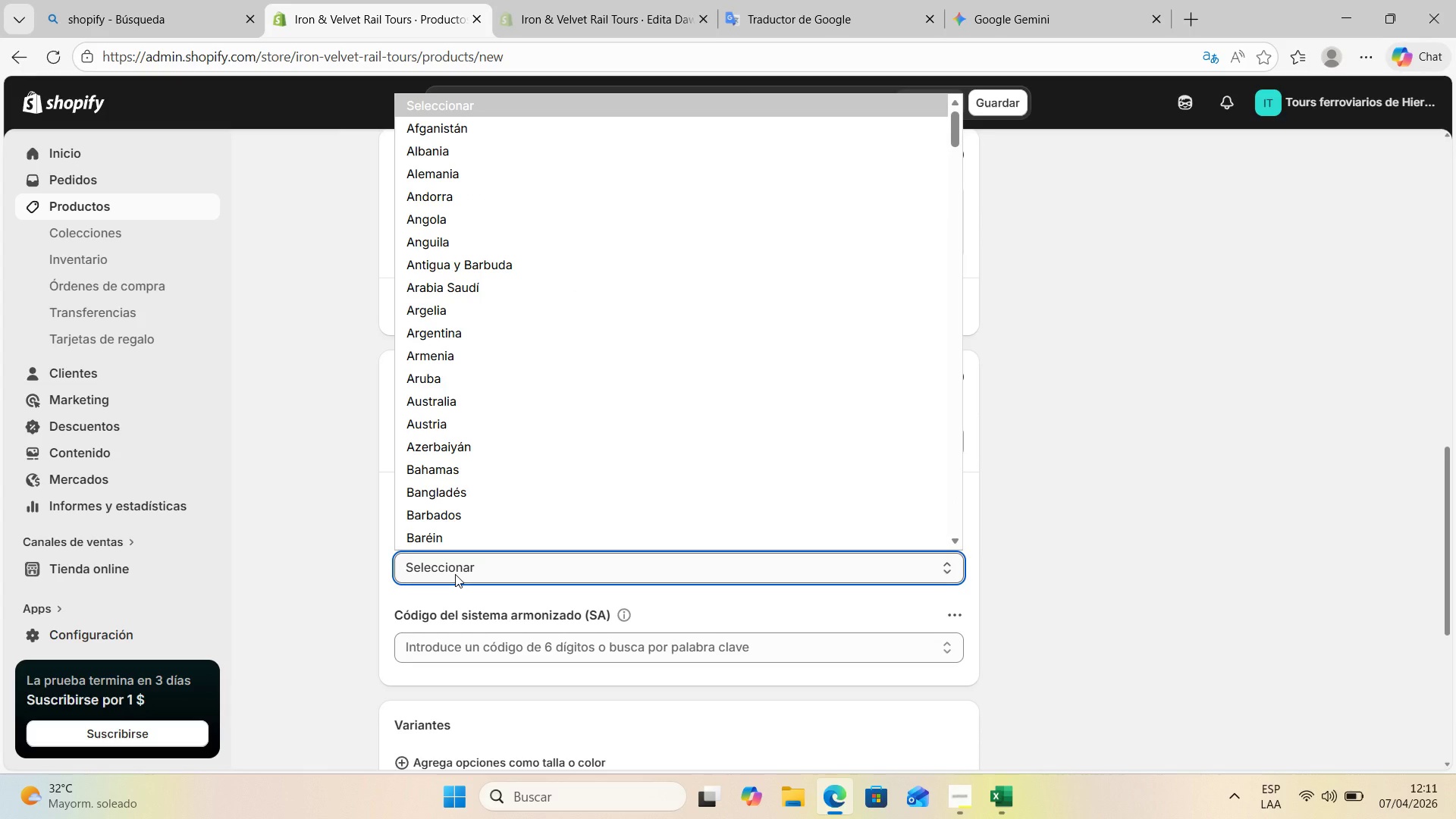 
type(fra)
 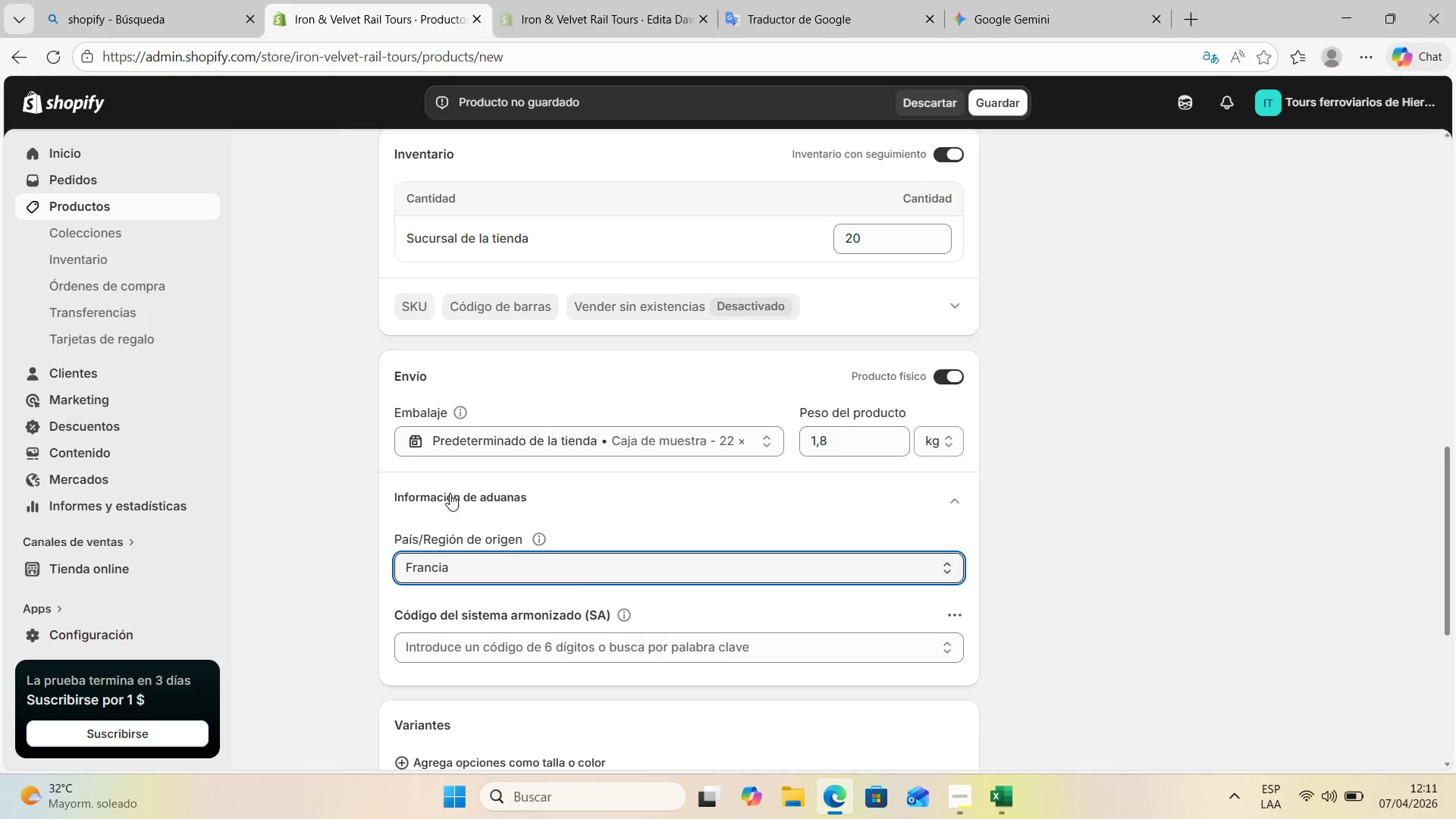 
wait(5.12)
 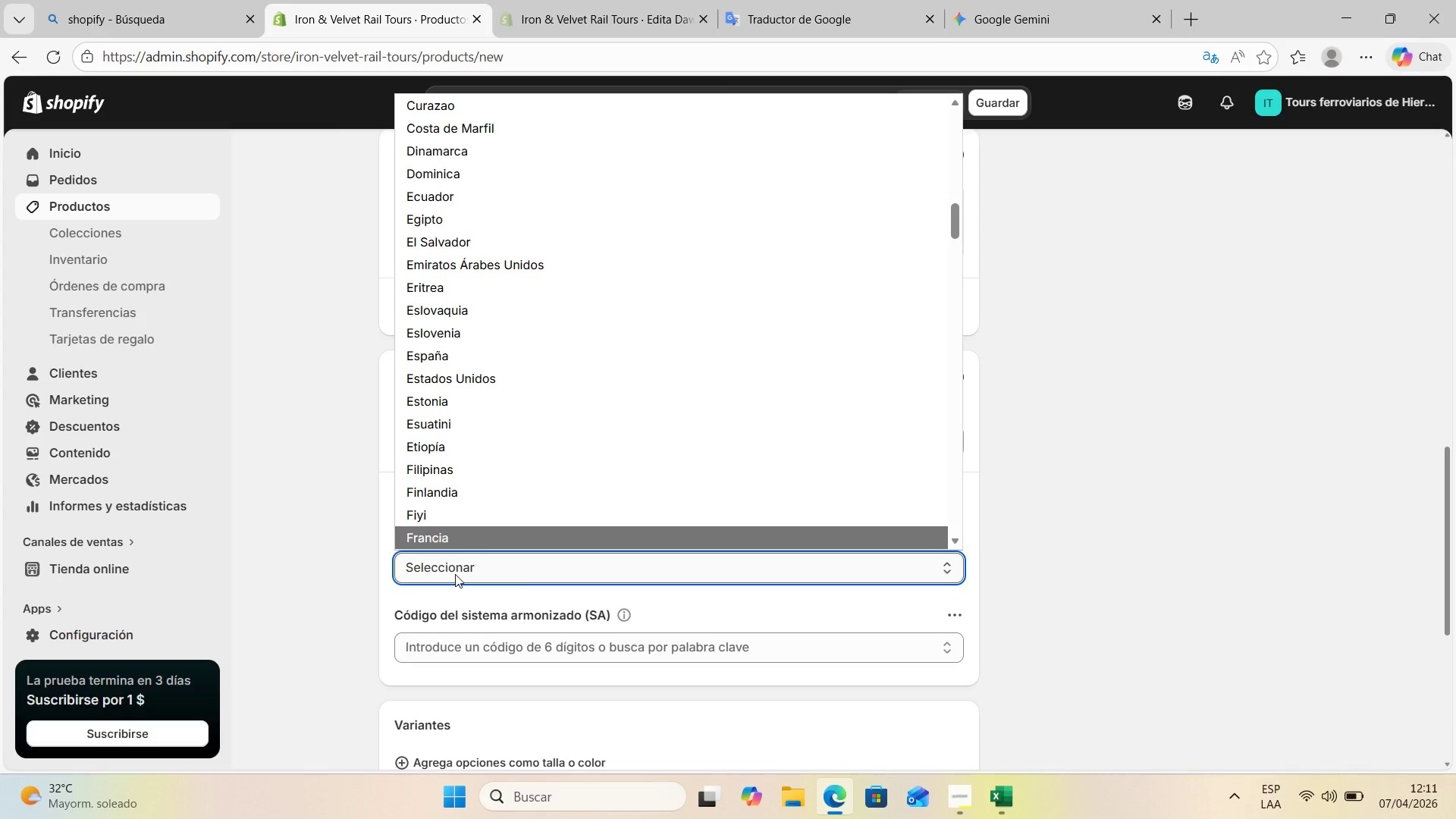 
left_click([637, 658])
 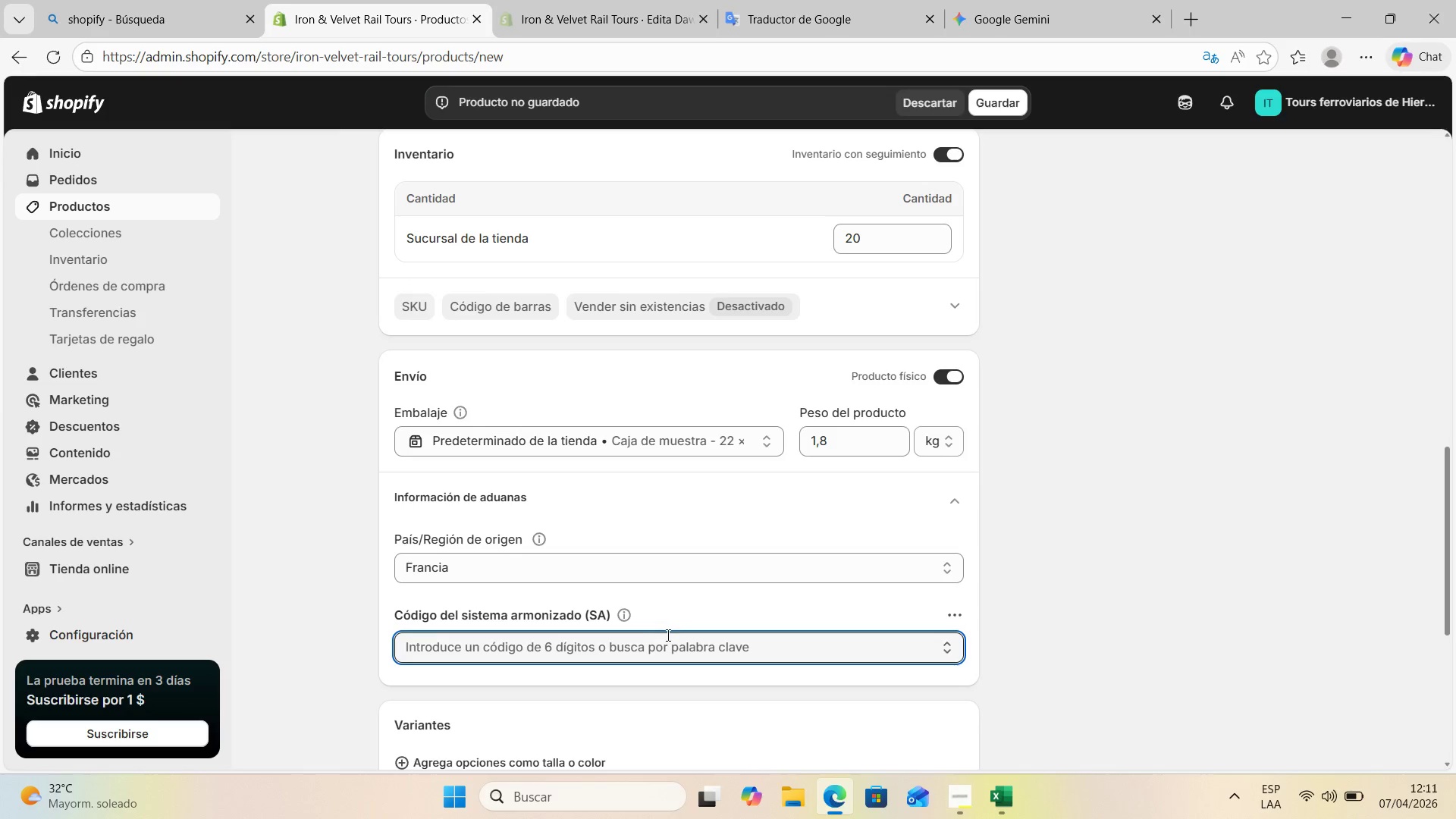 
mouse_move([623, 609])
 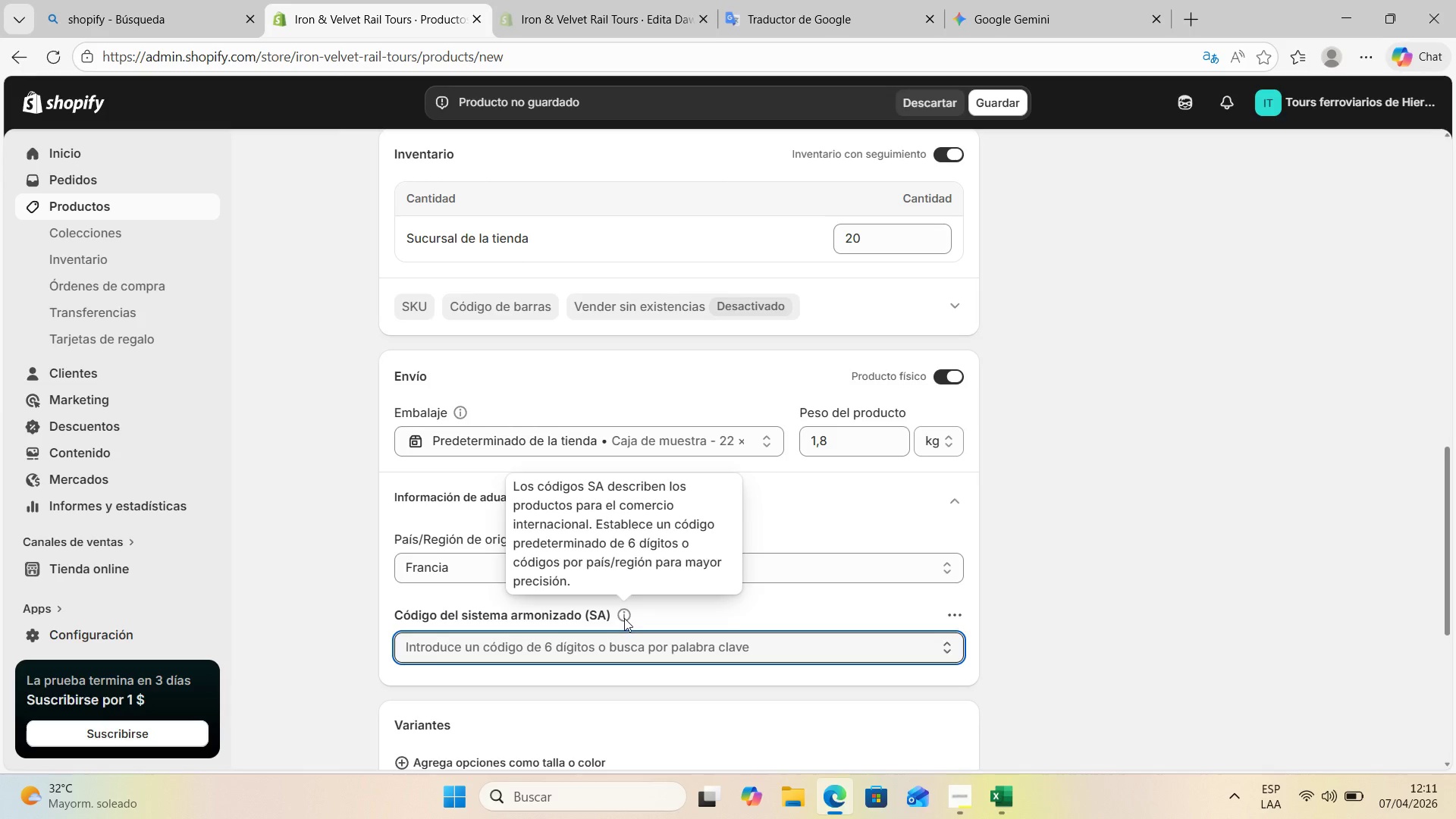 
wait(6.71)
 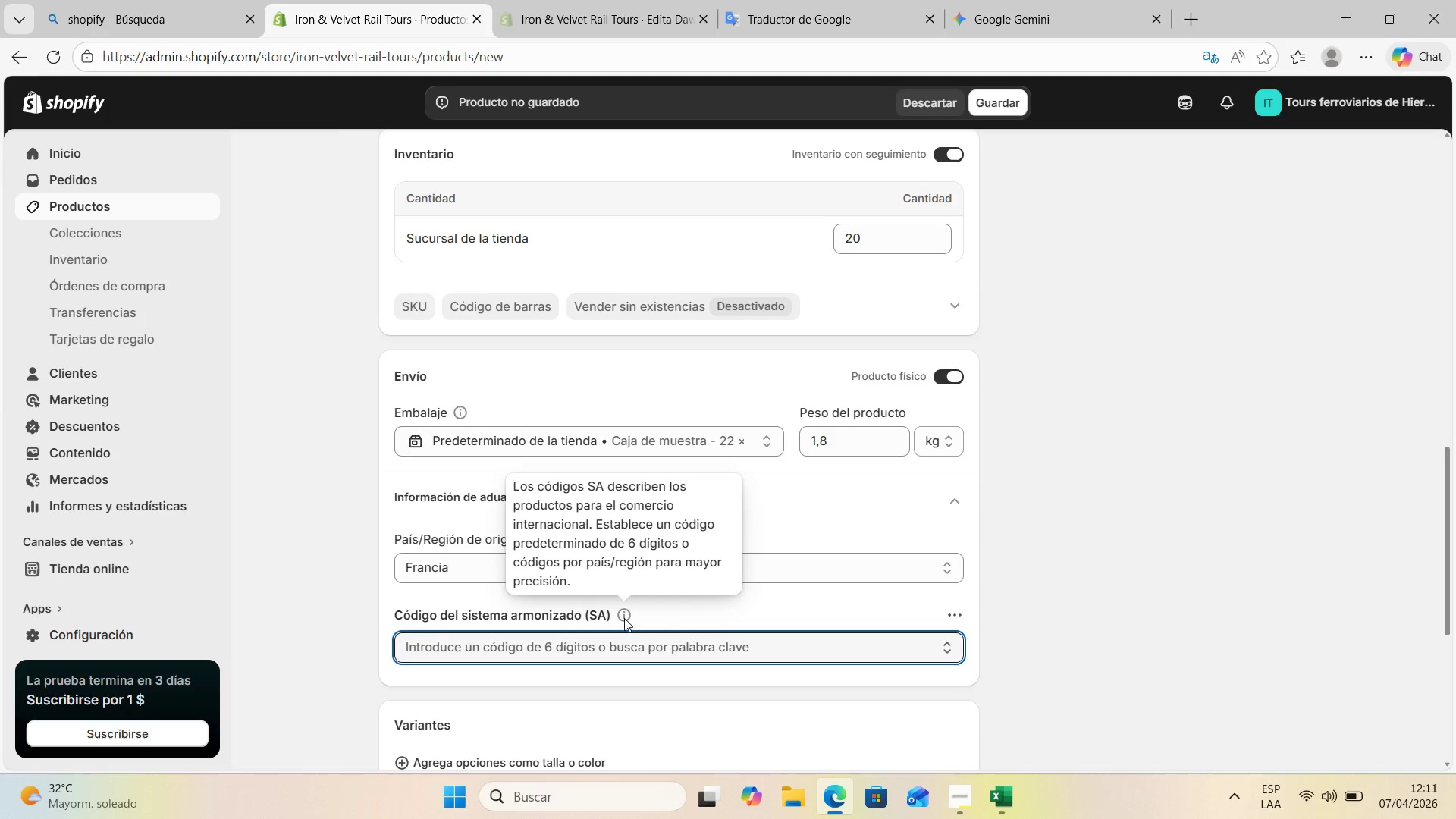 
scroll: coordinate [862, 602], scroll_direction: down, amount: 2.0
 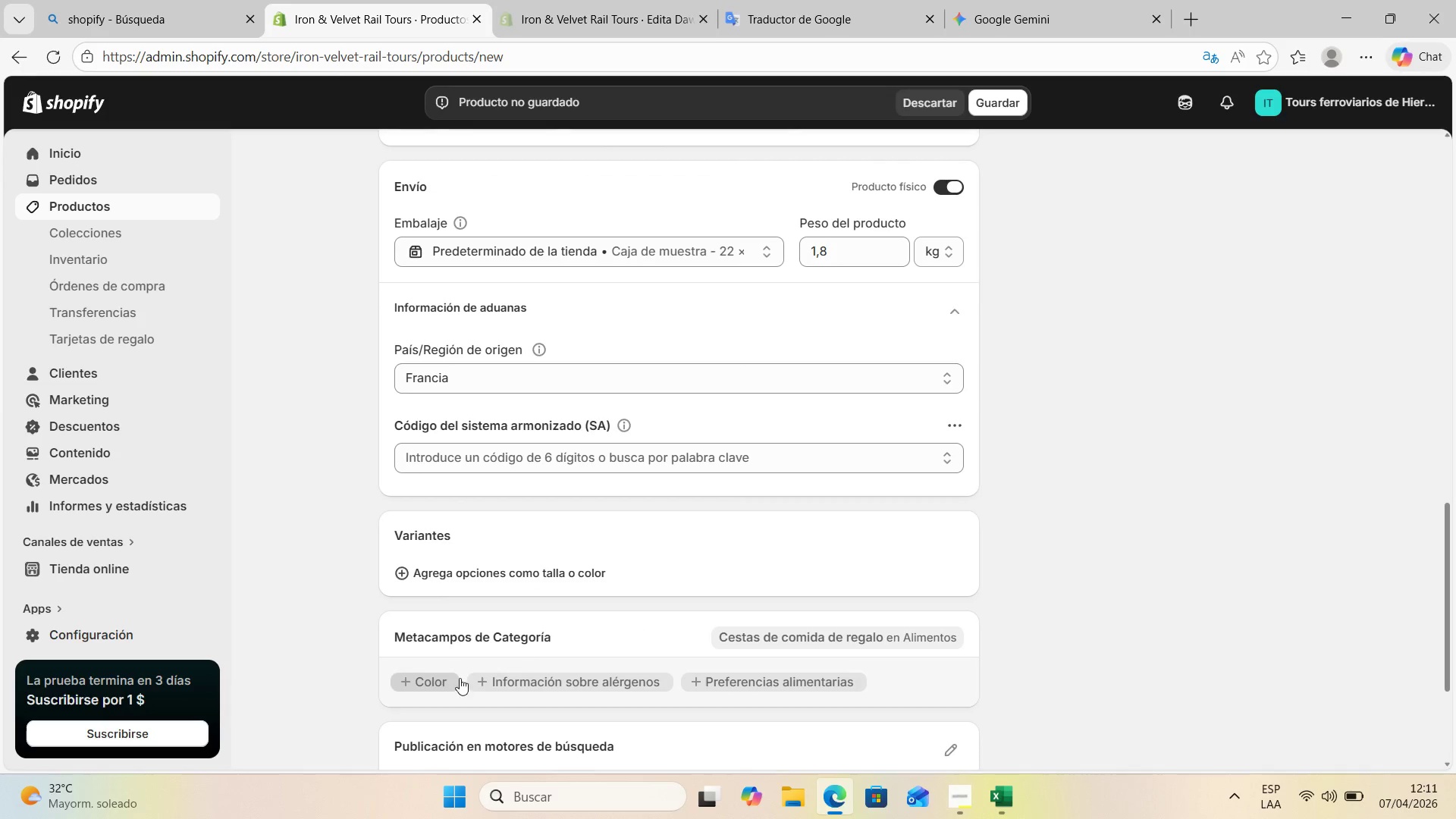 
wait(5.91)
 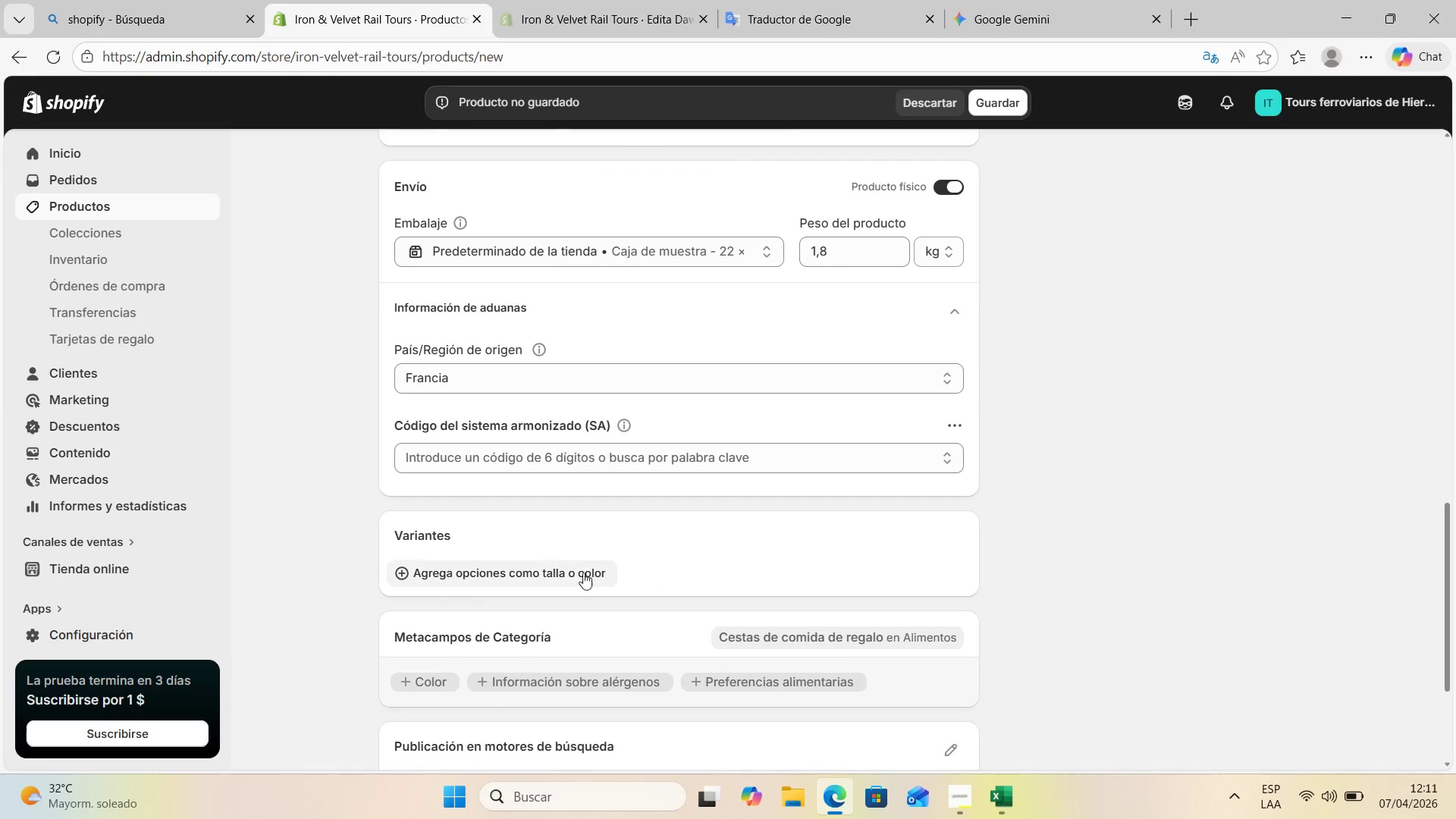 
scroll: coordinate [695, 518], scroll_direction: down, amount: 1.0
 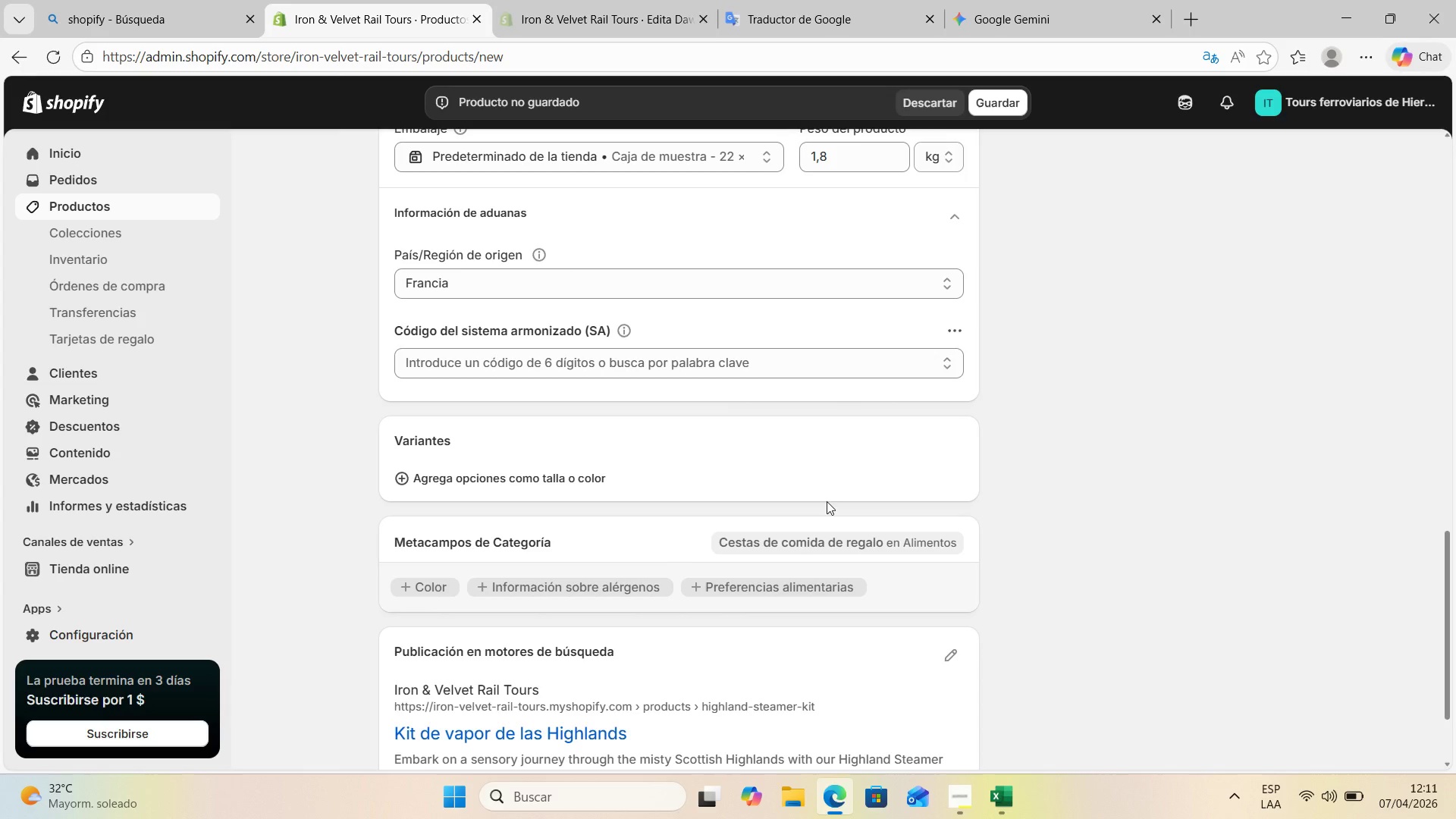 
scroll: coordinate [661, 545], scroll_direction: up, amount: 7.0
 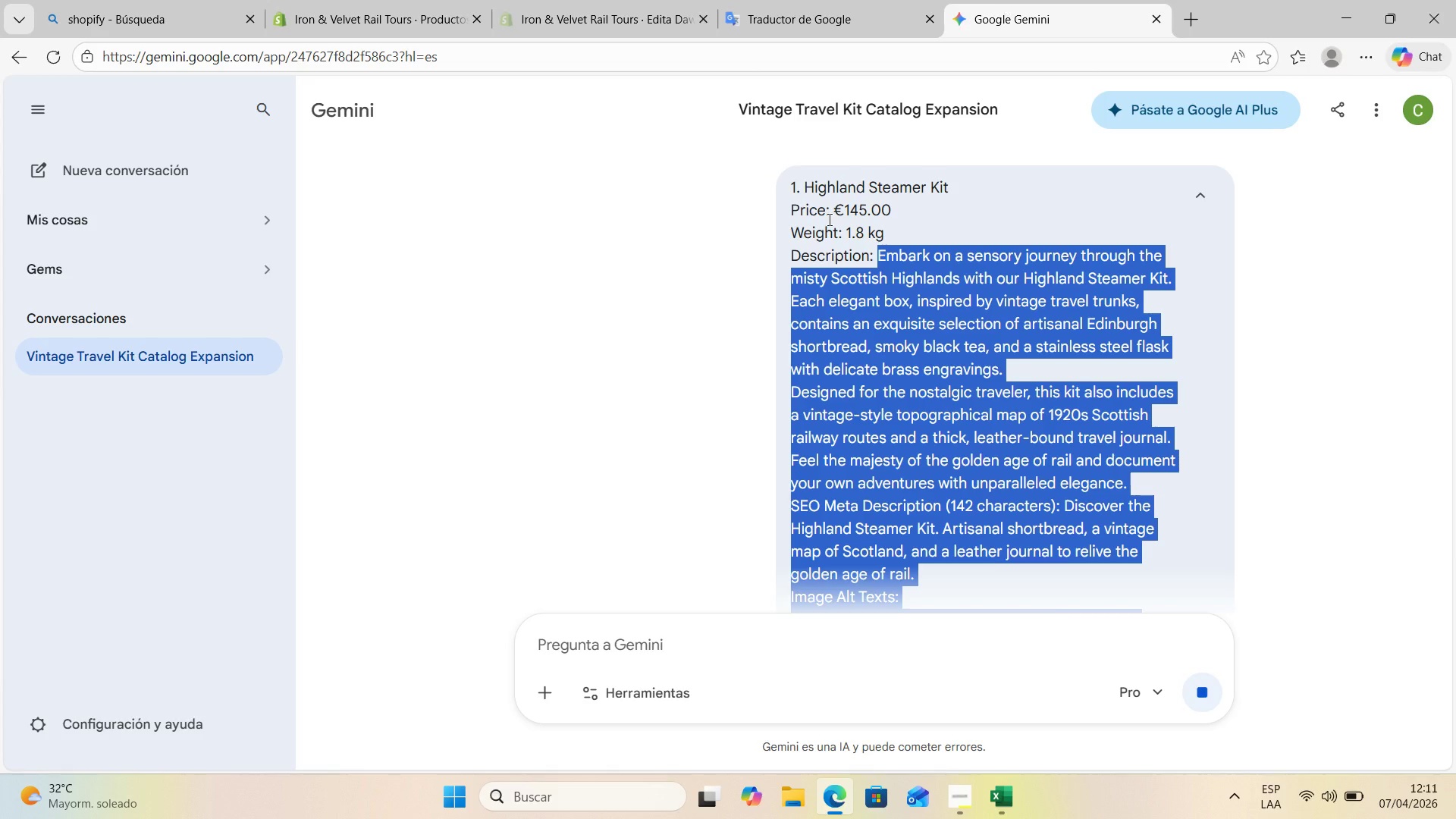 
scroll: coordinate [597, 480], scroll_direction: down, amount: 30.0
 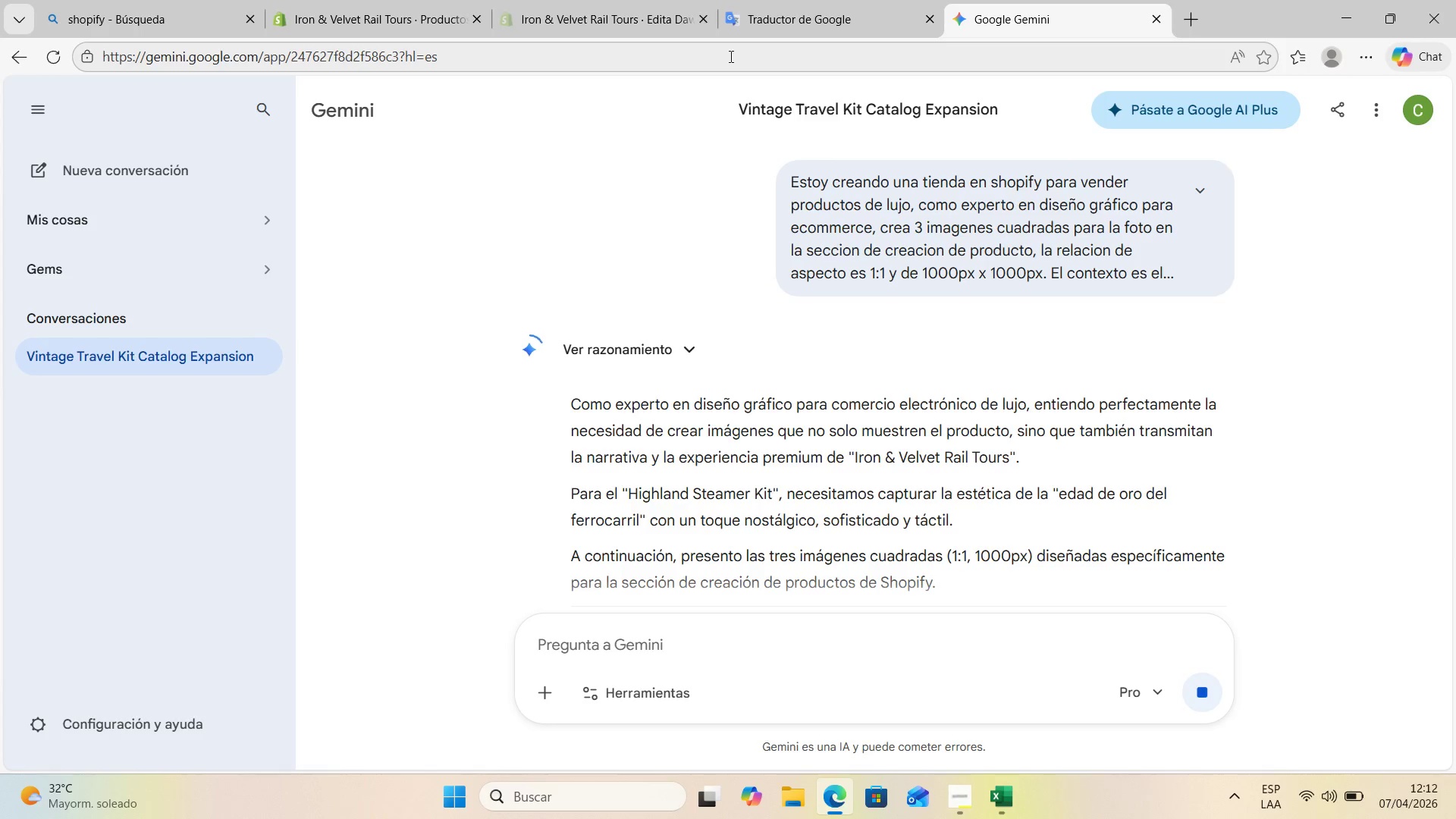 
wait(45.9)
 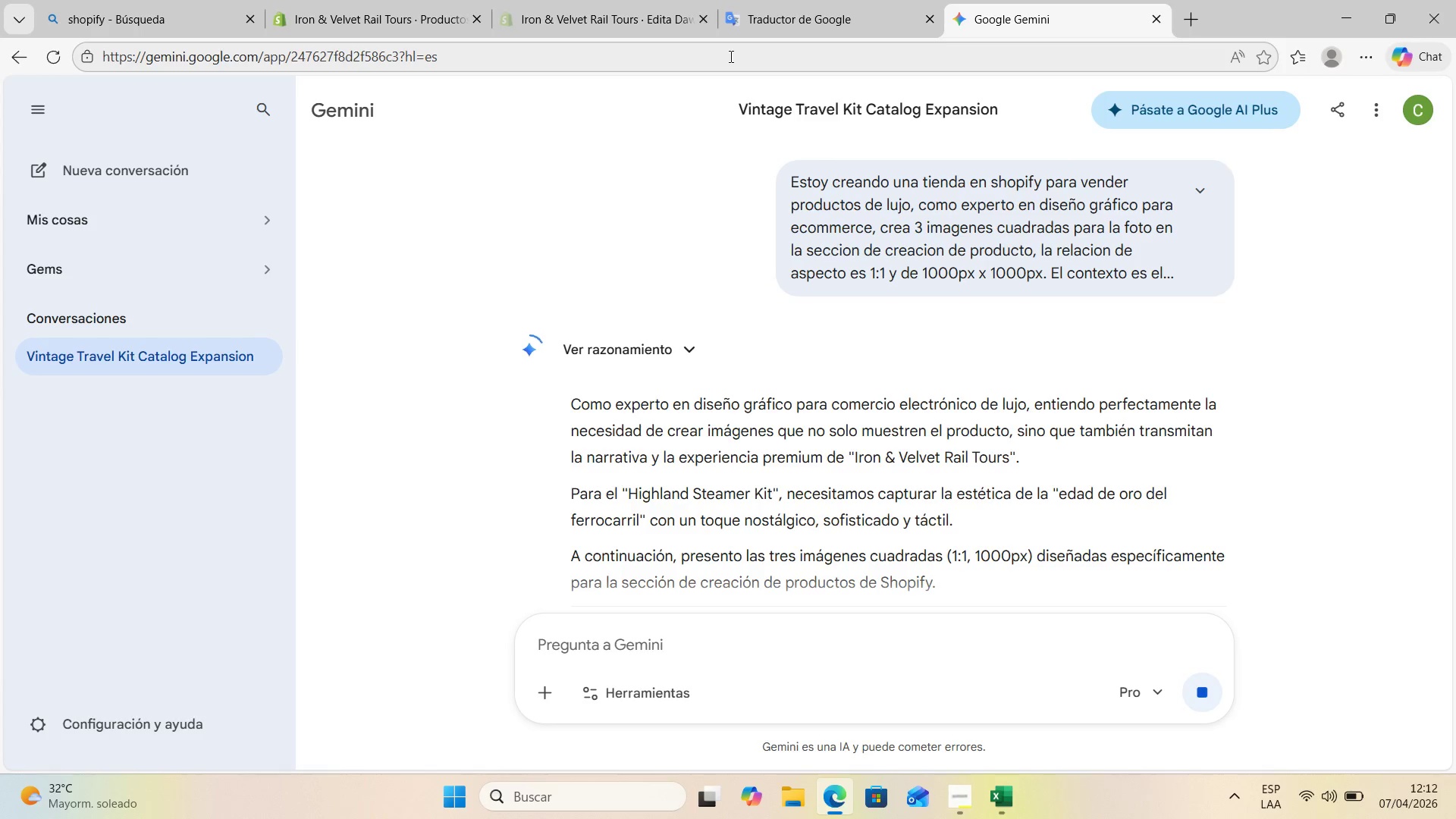 
scroll: coordinate [811, 426], scroll_direction: down, amount: 21.0
 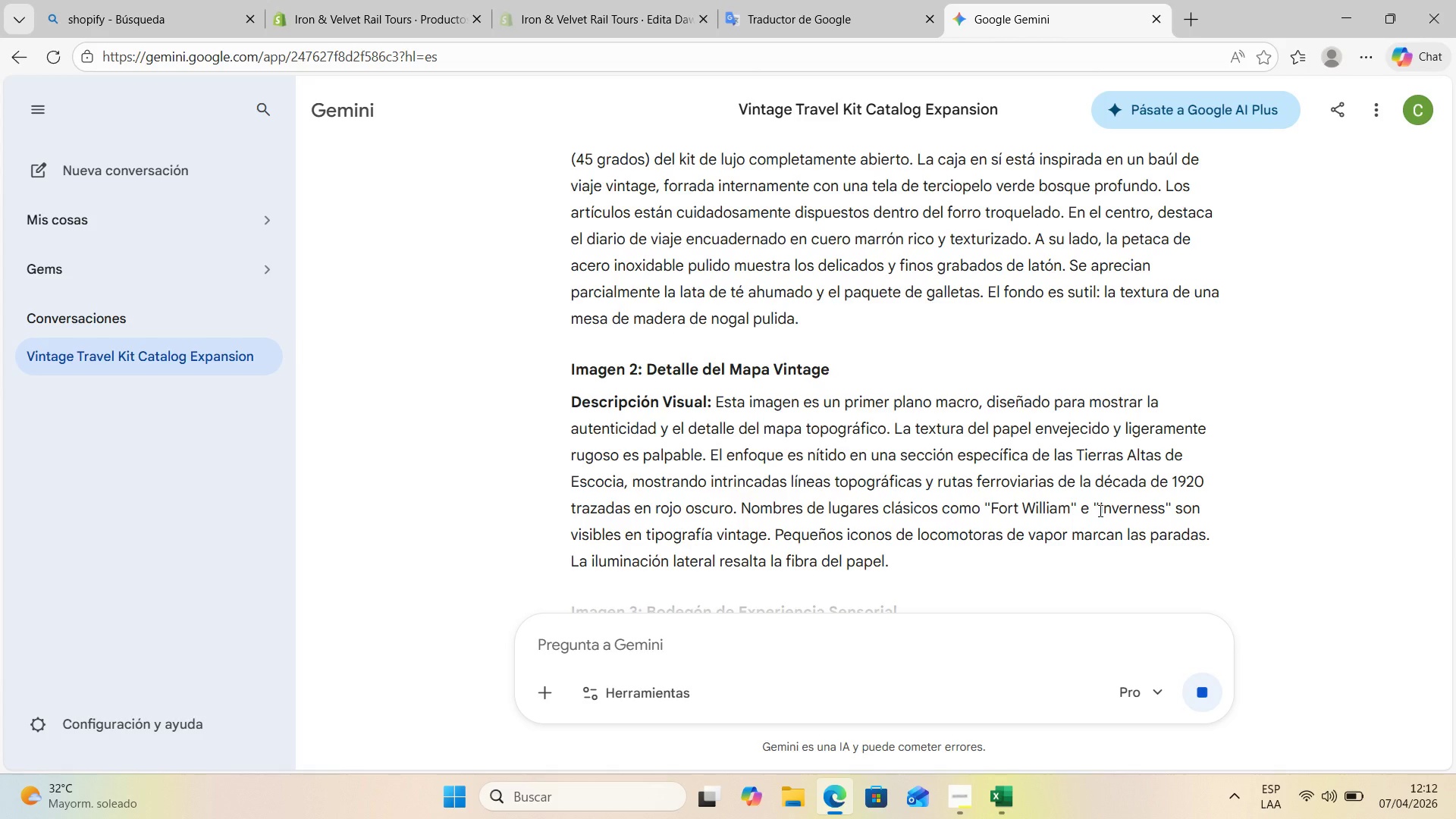 
wait(14.89)
 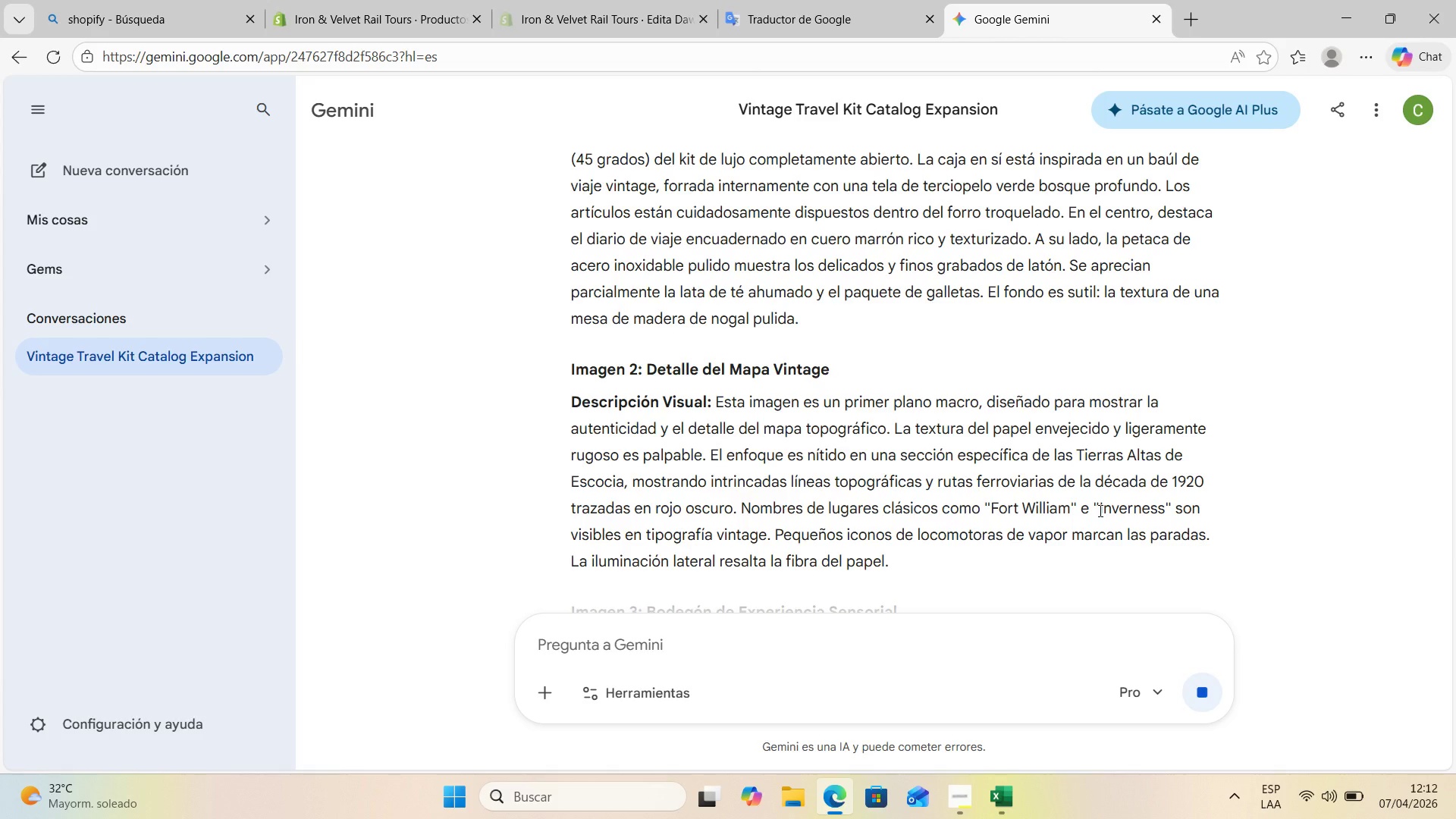 
scroll: coordinate [670, 528], scroll_direction: down, amount: 17.0
 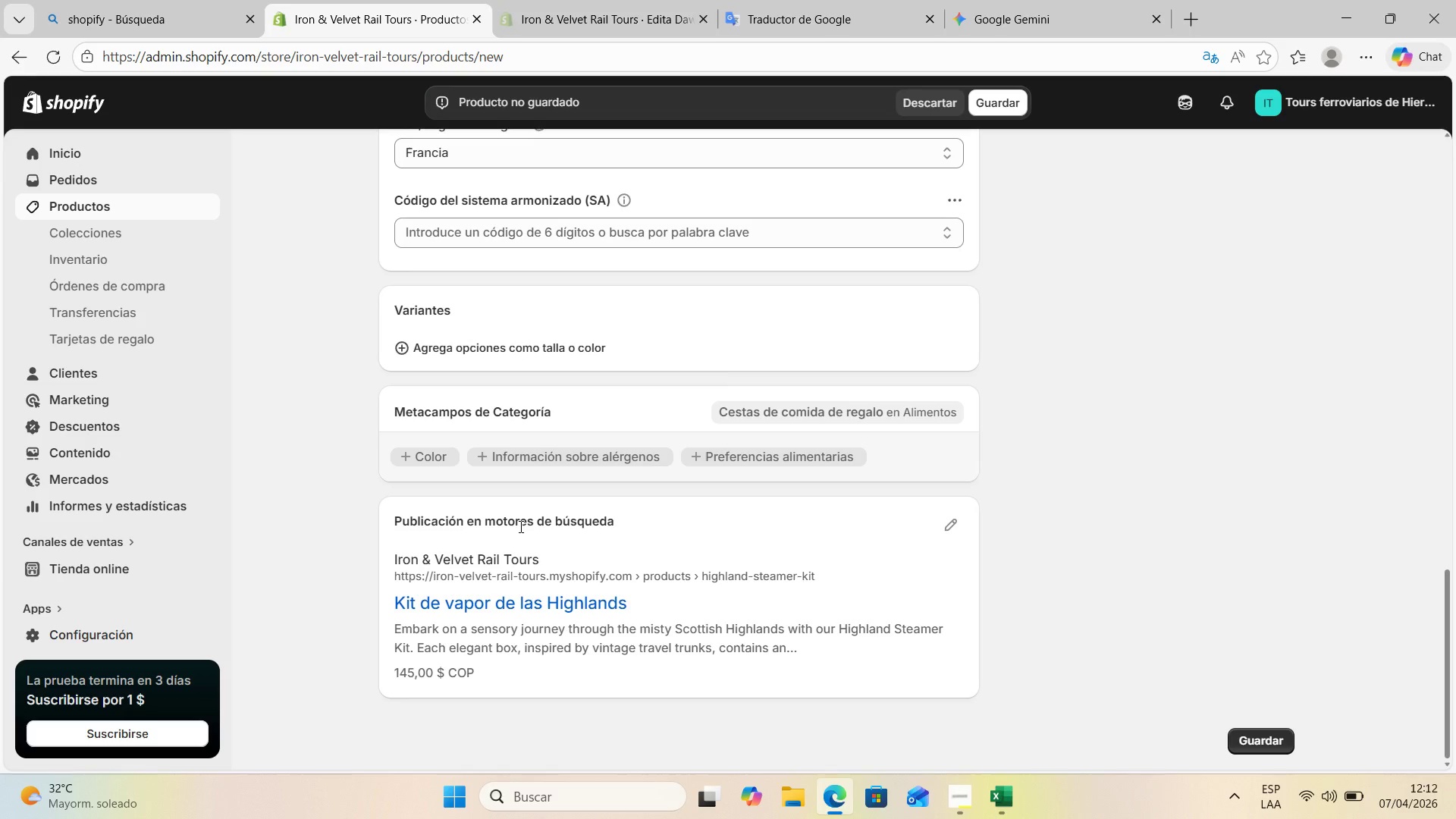 
left_click([956, 522])
 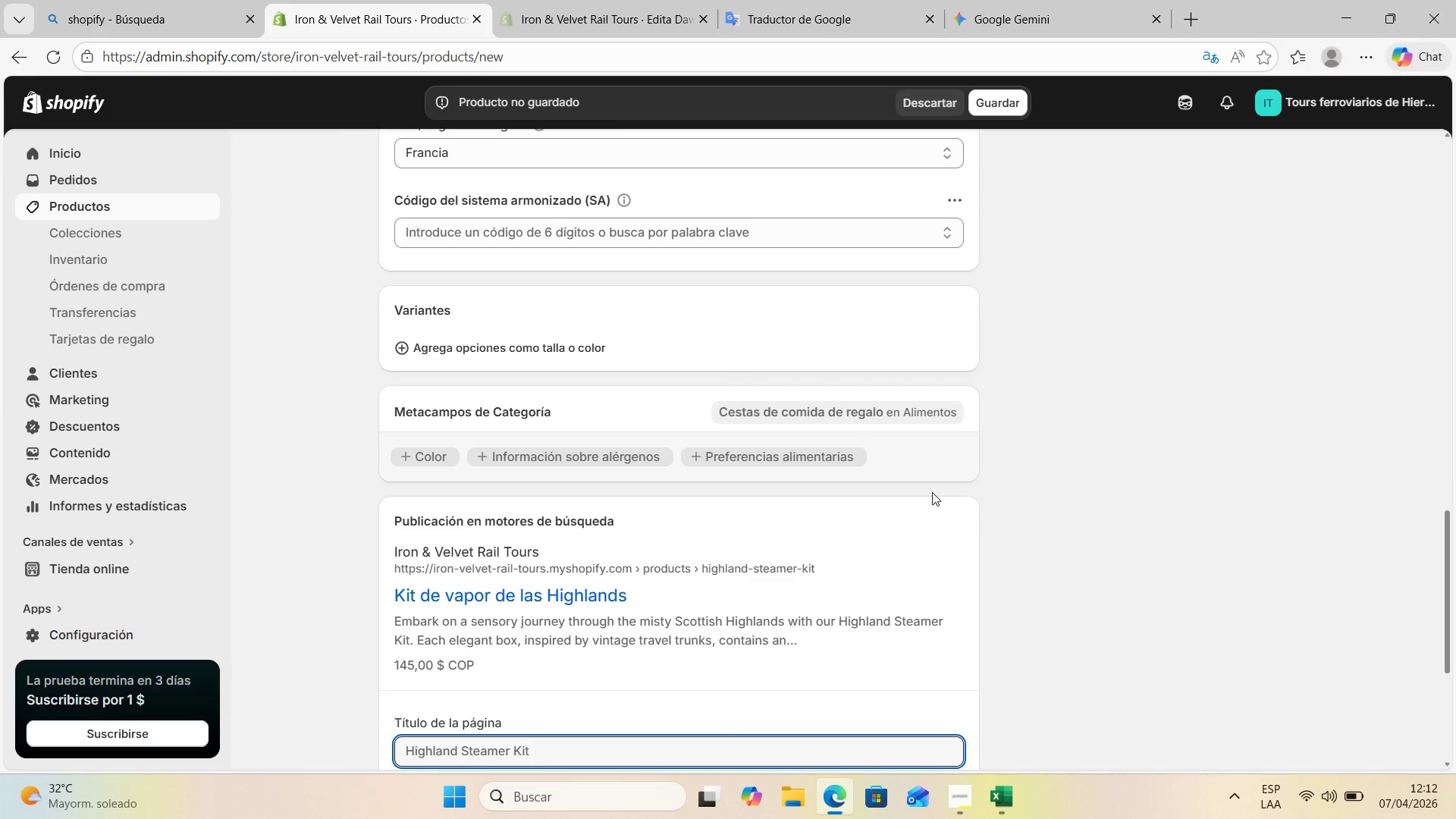 
wait(12.7)
 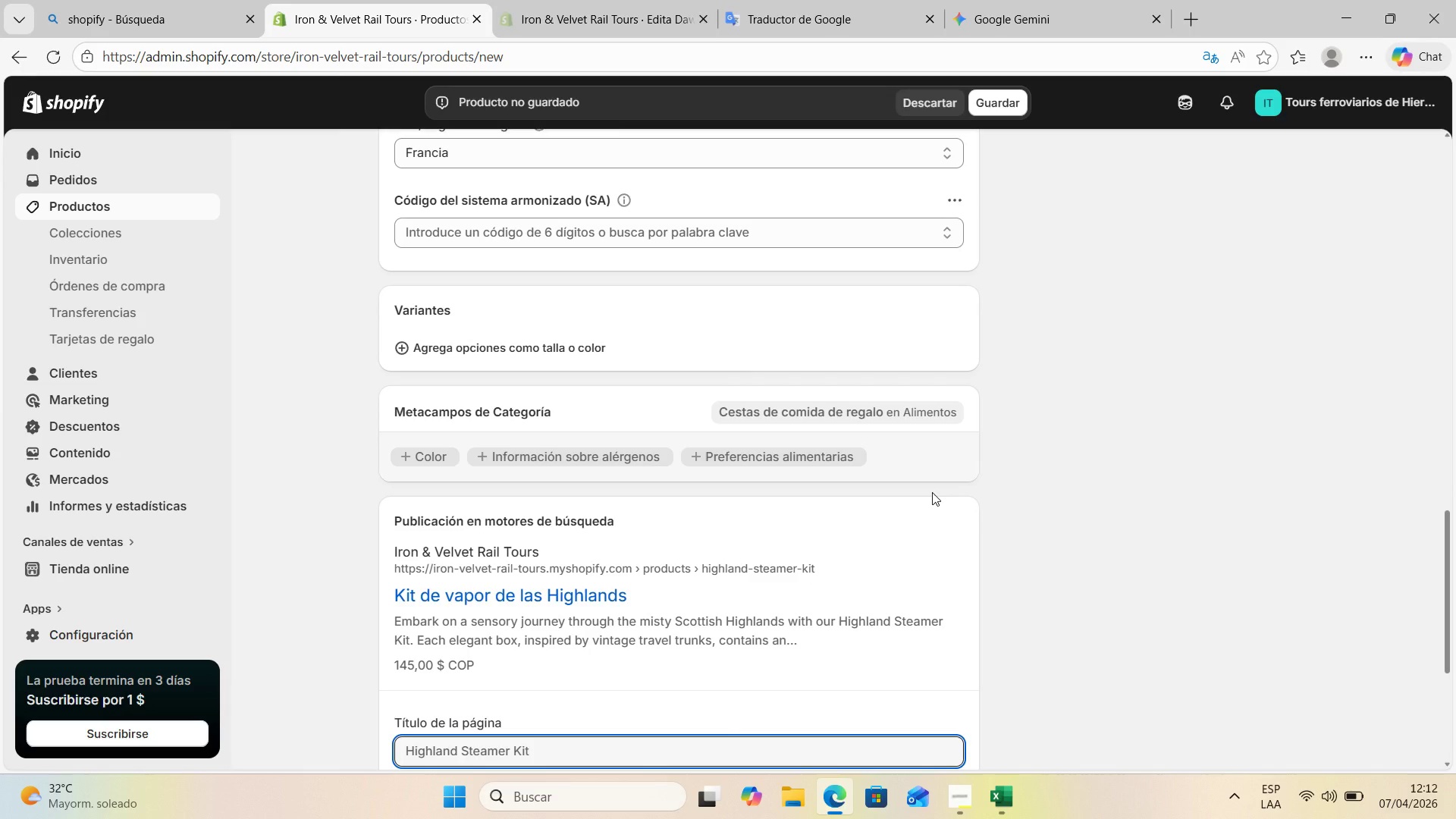 
scroll: coordinate [790, 543], scroll_direction: down, amount: 3.0
 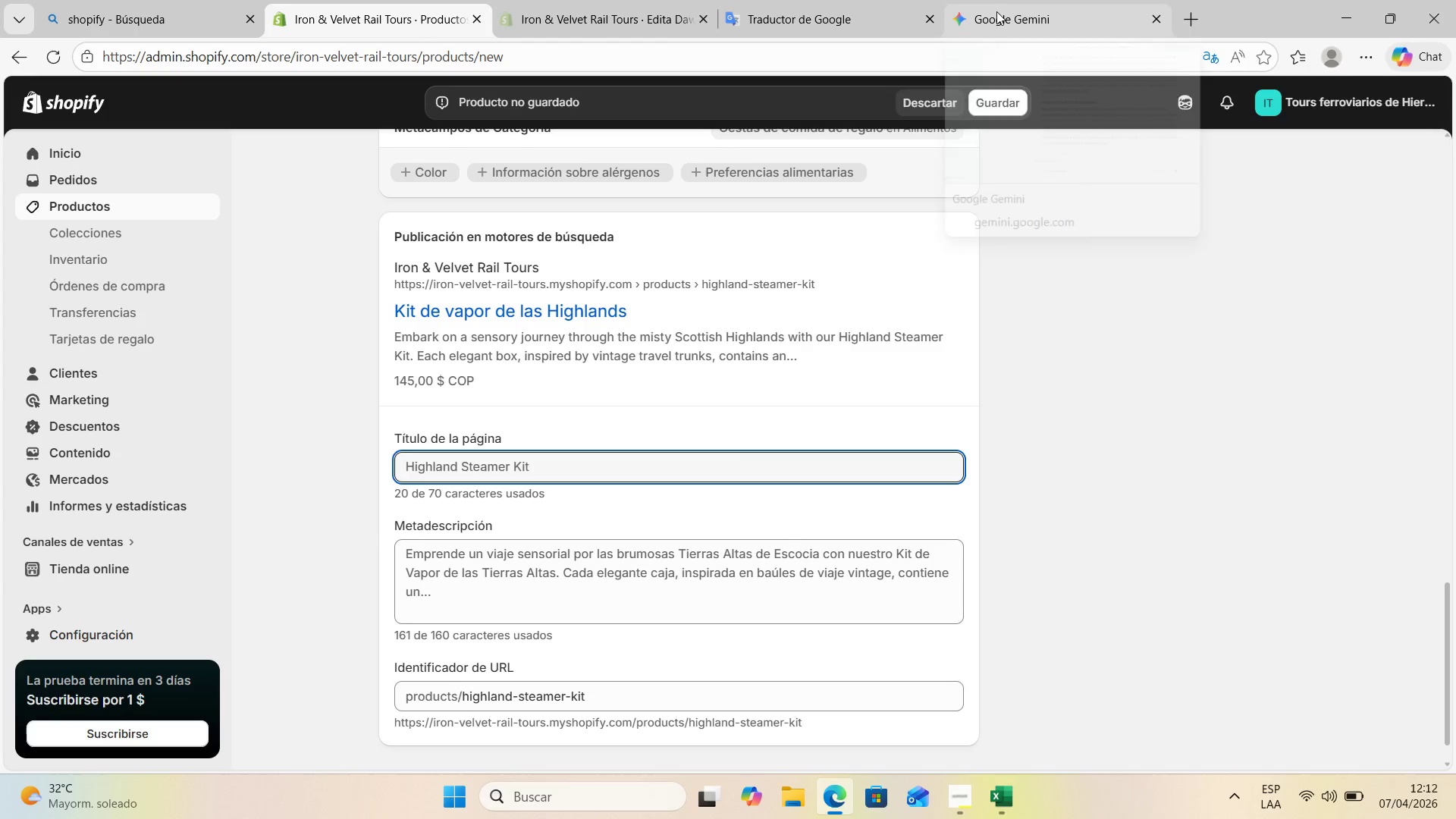 
left_click([996, 11])
 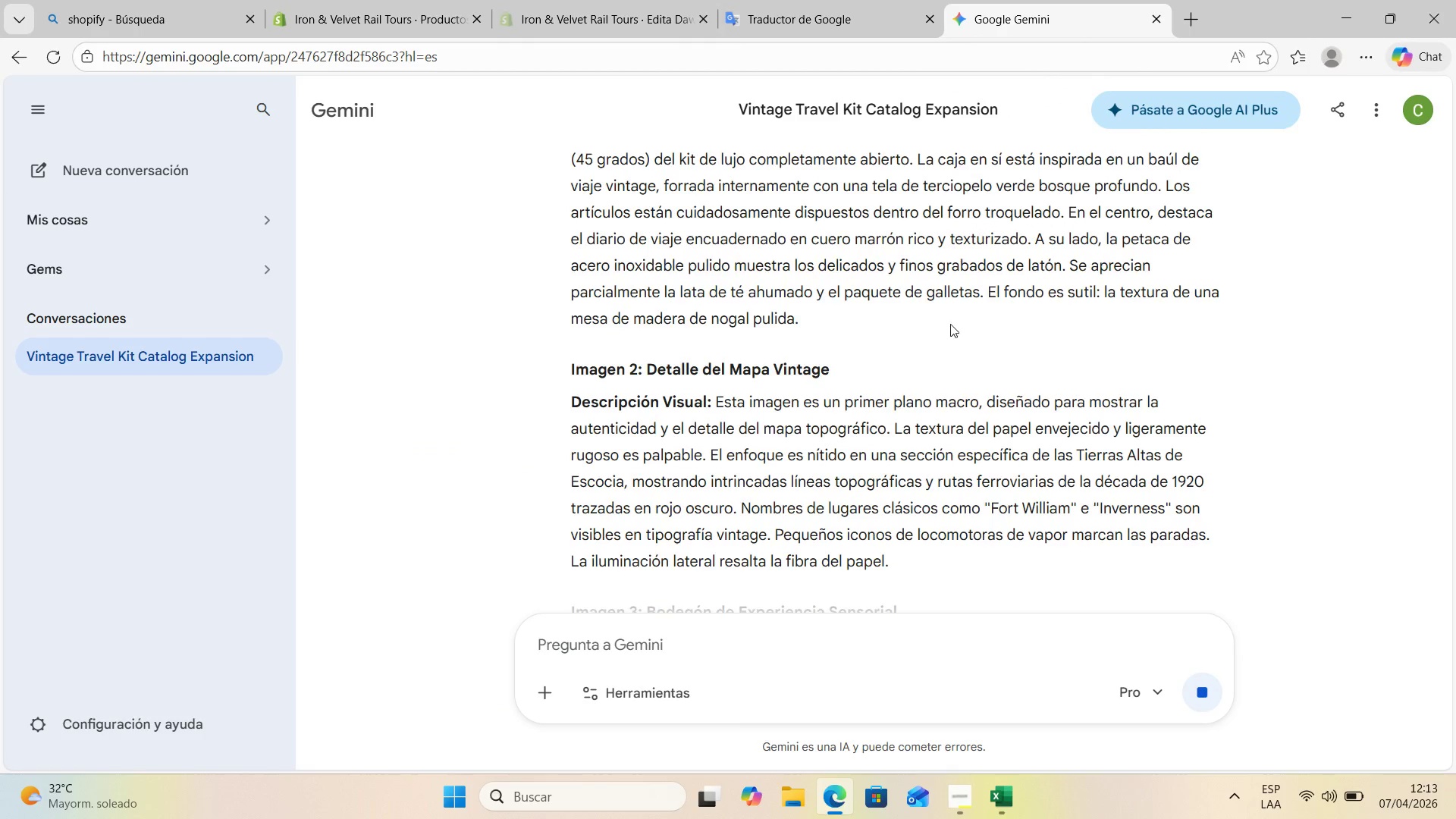 
scroll: coordinate [944, 317], scroll_direction: up, amount: 9.0
 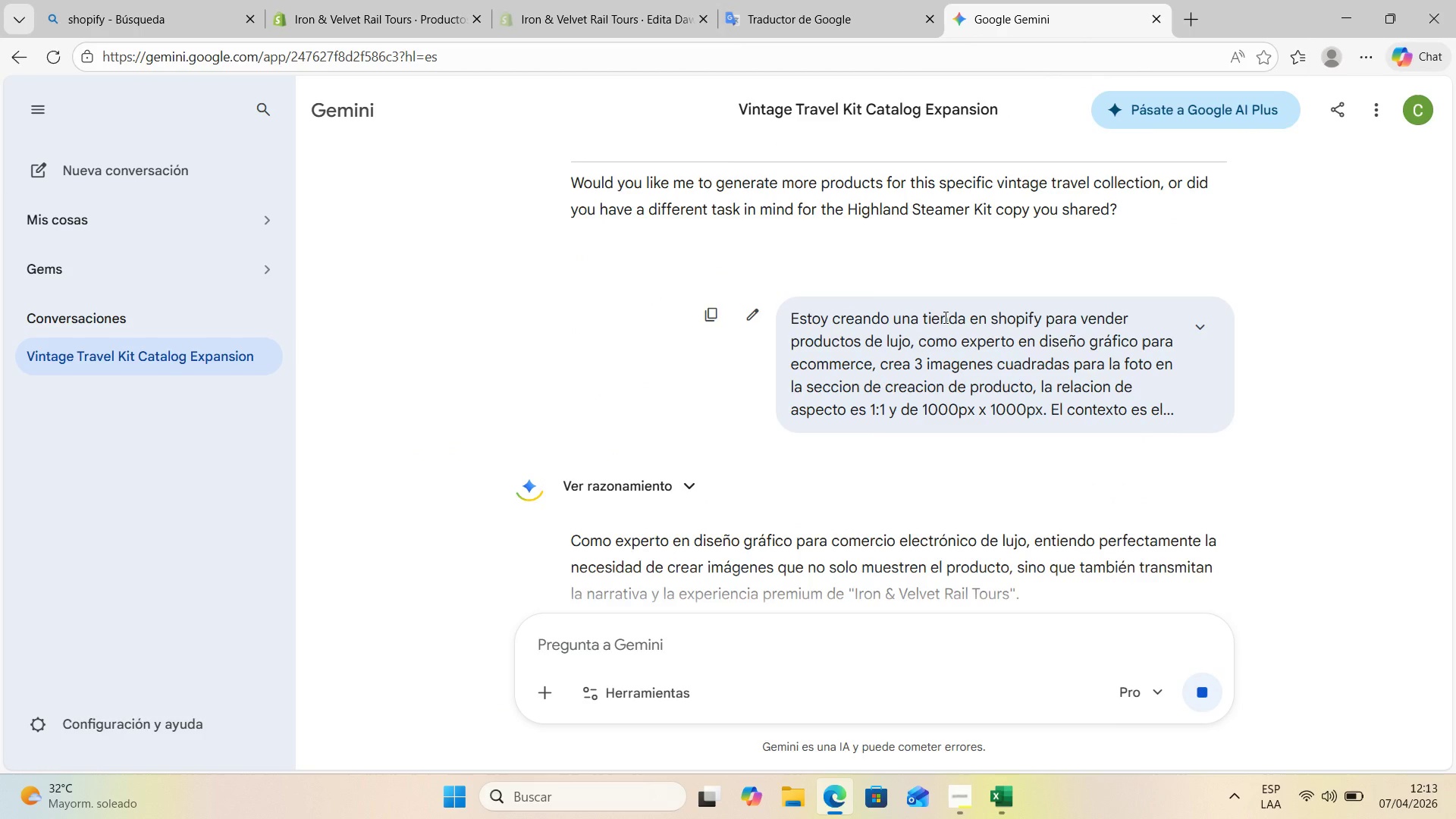 
scroll: coordinate [949, 327], scroll_direction: down, amount: 1.0
 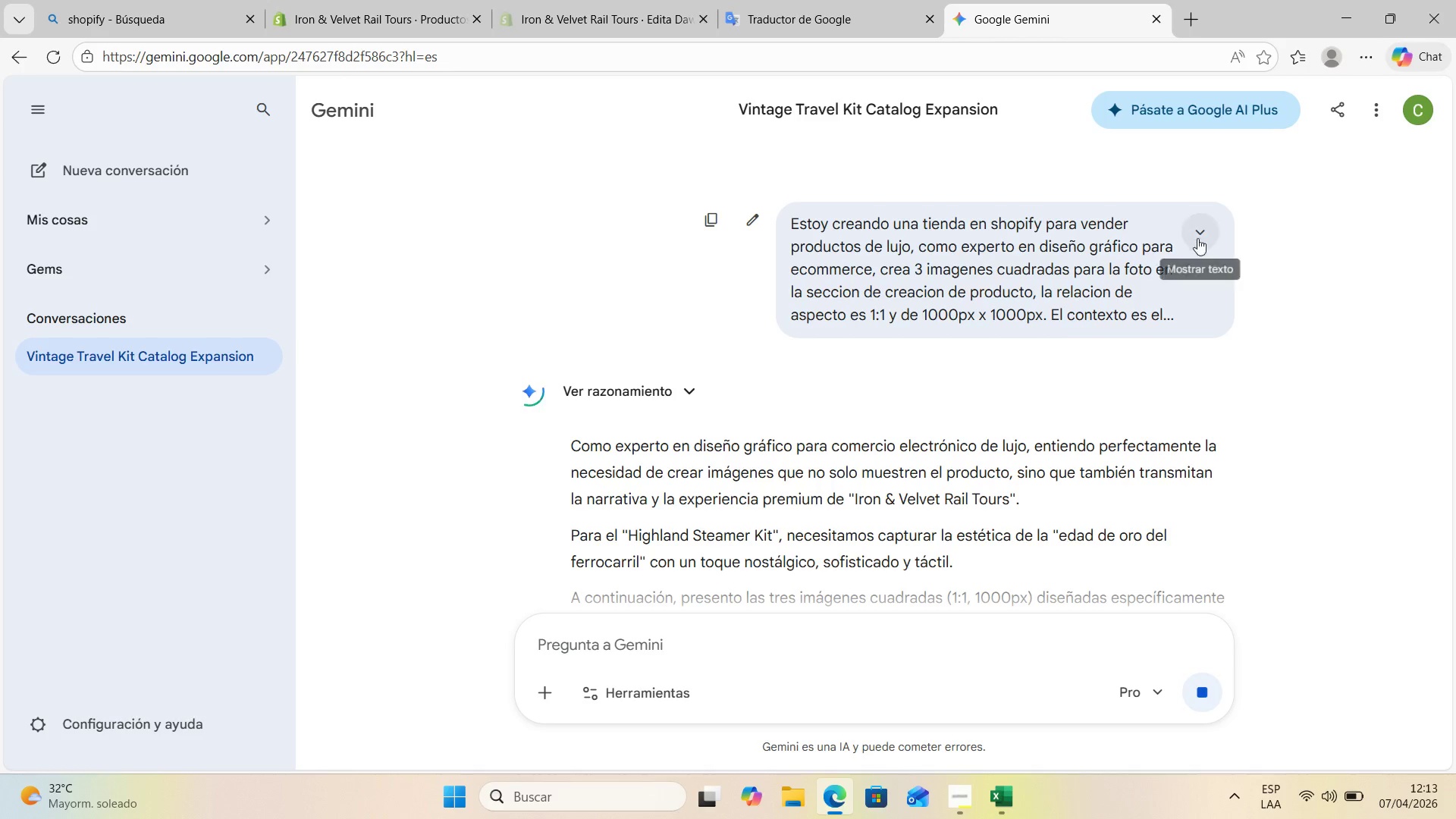 
left_click([1202, 240])
 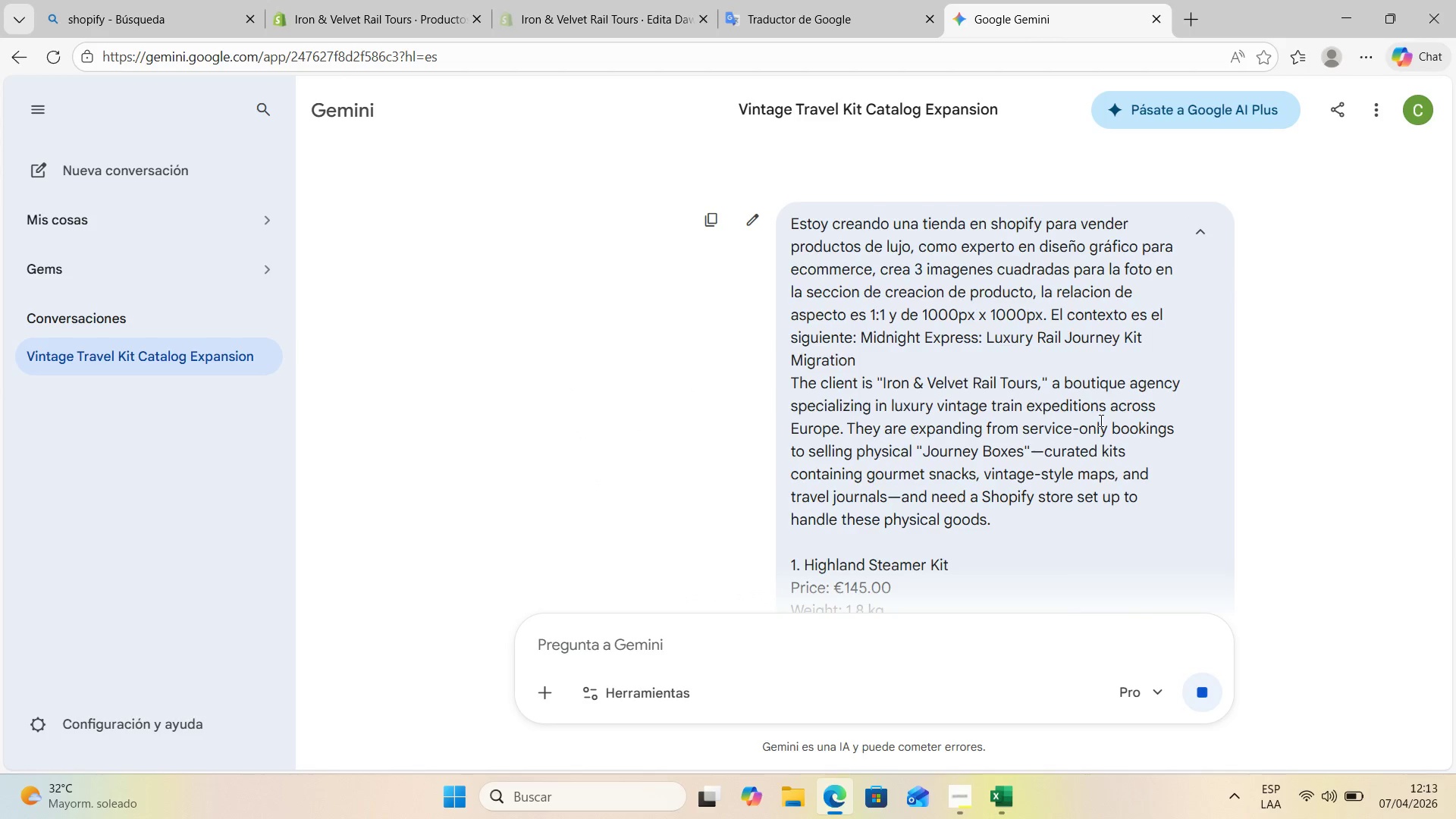 
scroll: coordinate [962, 410], scroll_direction: down, amount: 5.0
 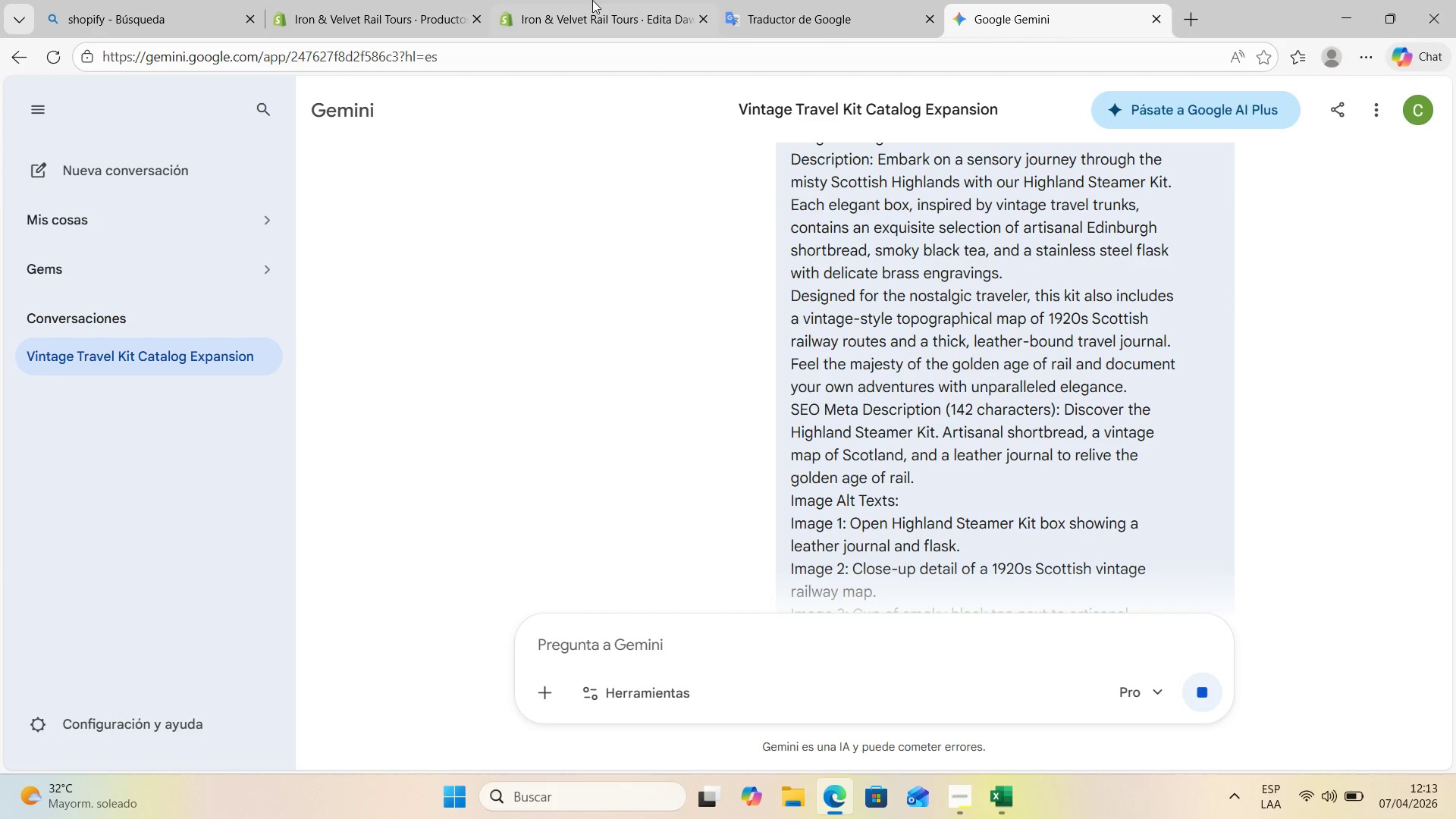 
left_click([388, 0])
 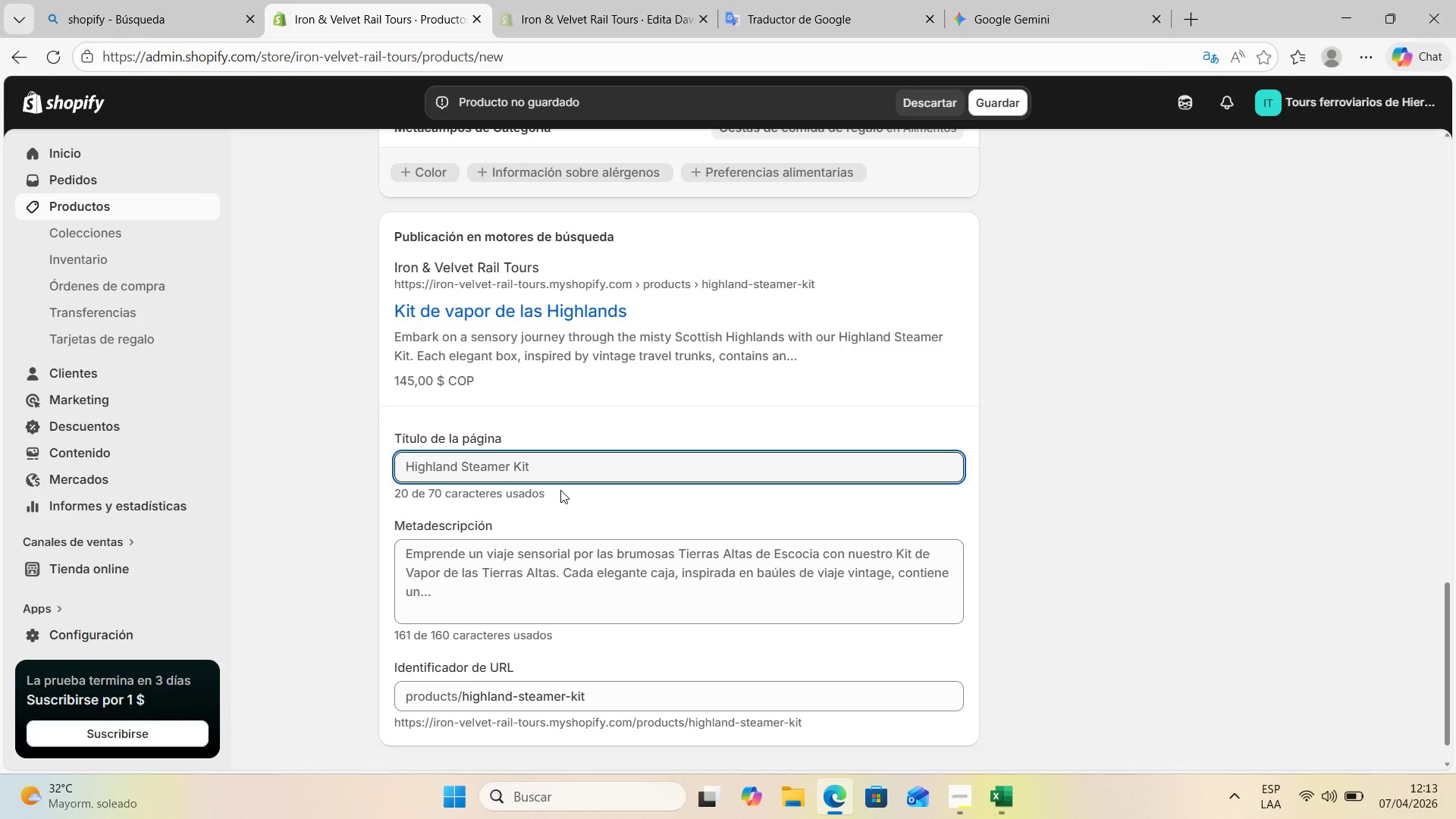 
scroll: coordinate [553, 469], scroll_direction: up, amount: 21.0
 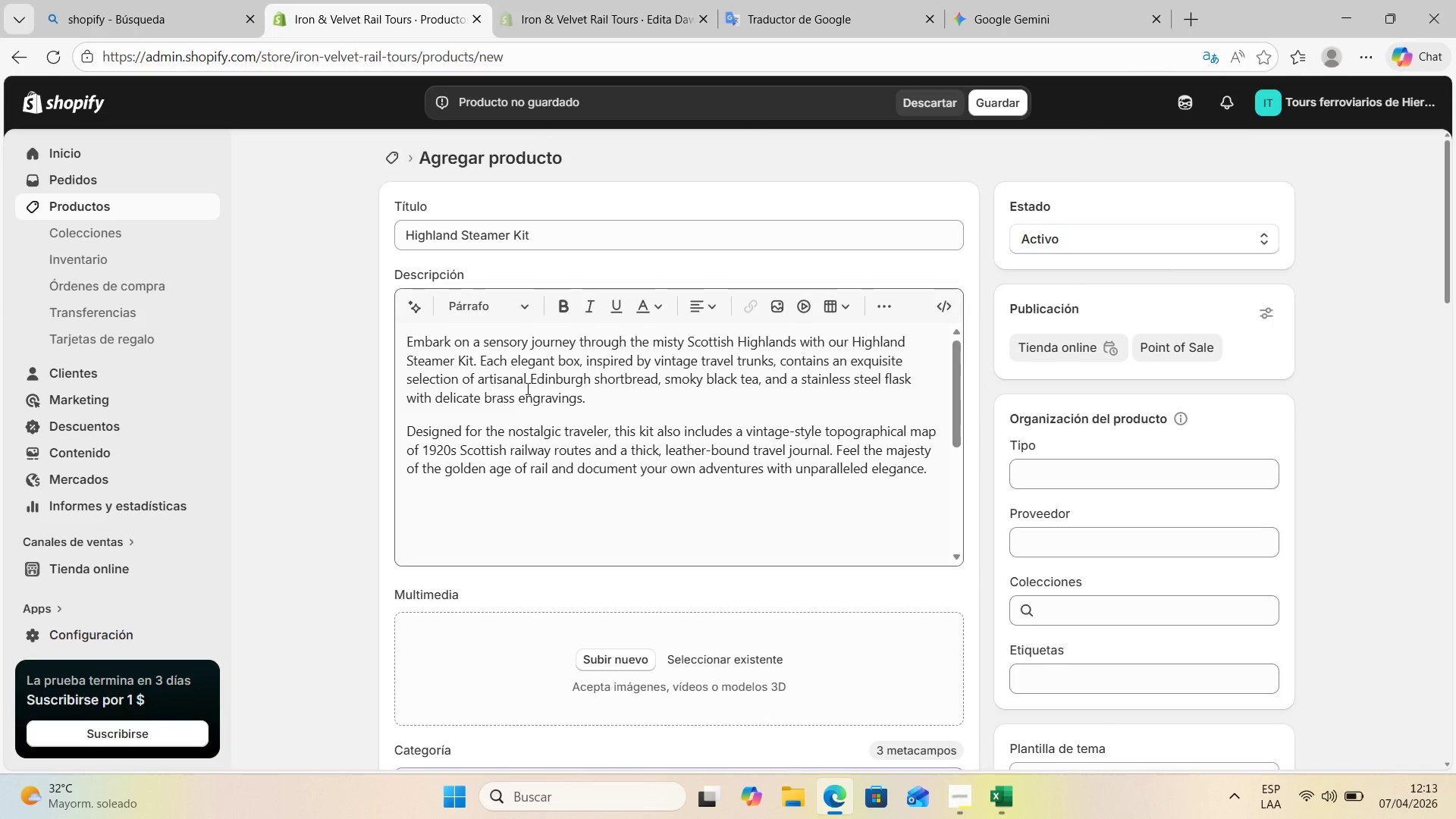 
scroll: coordinate [636, 463], scroll_direction: down, amount: 1.0
 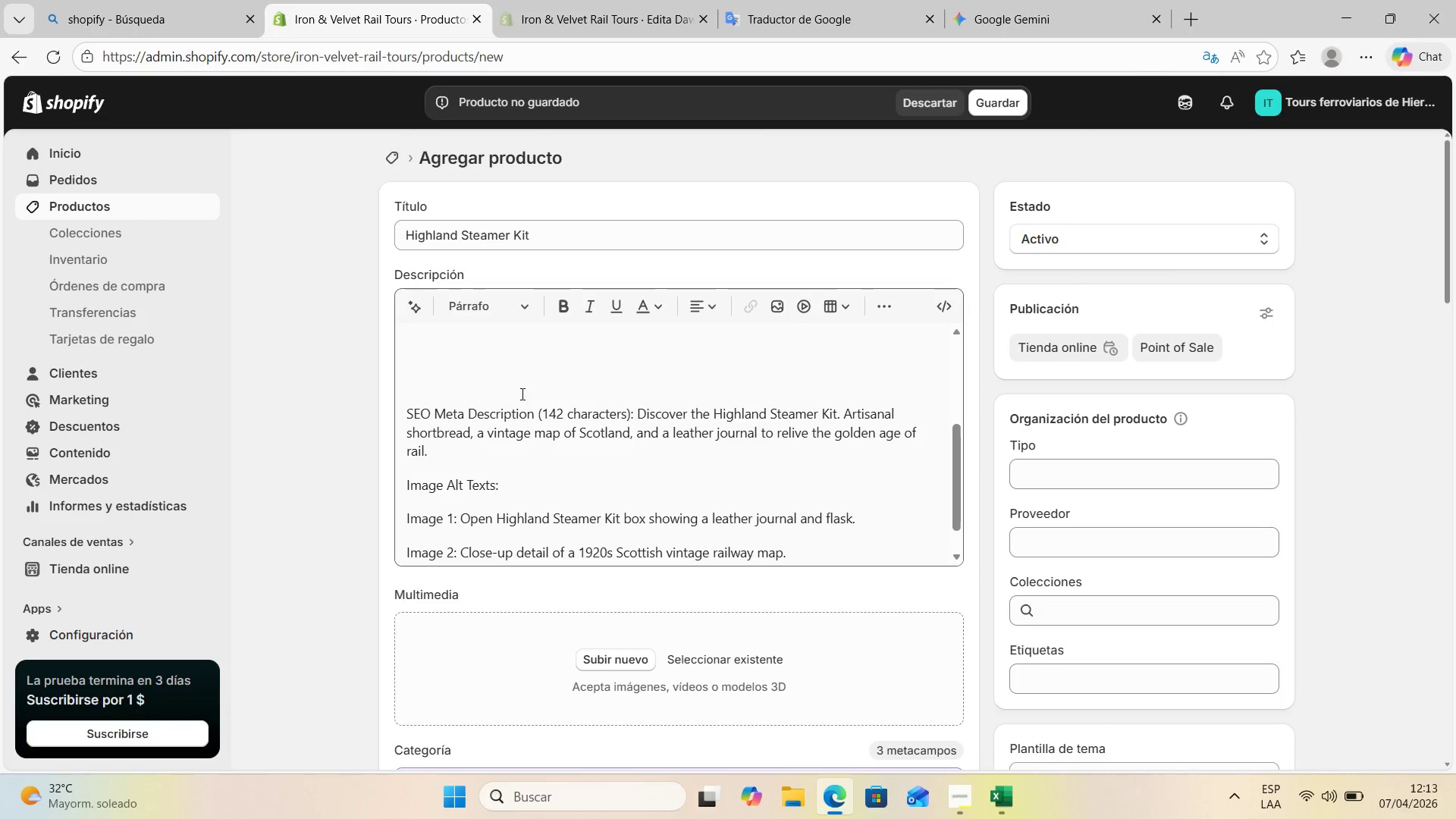 
left_click([611, 400])
 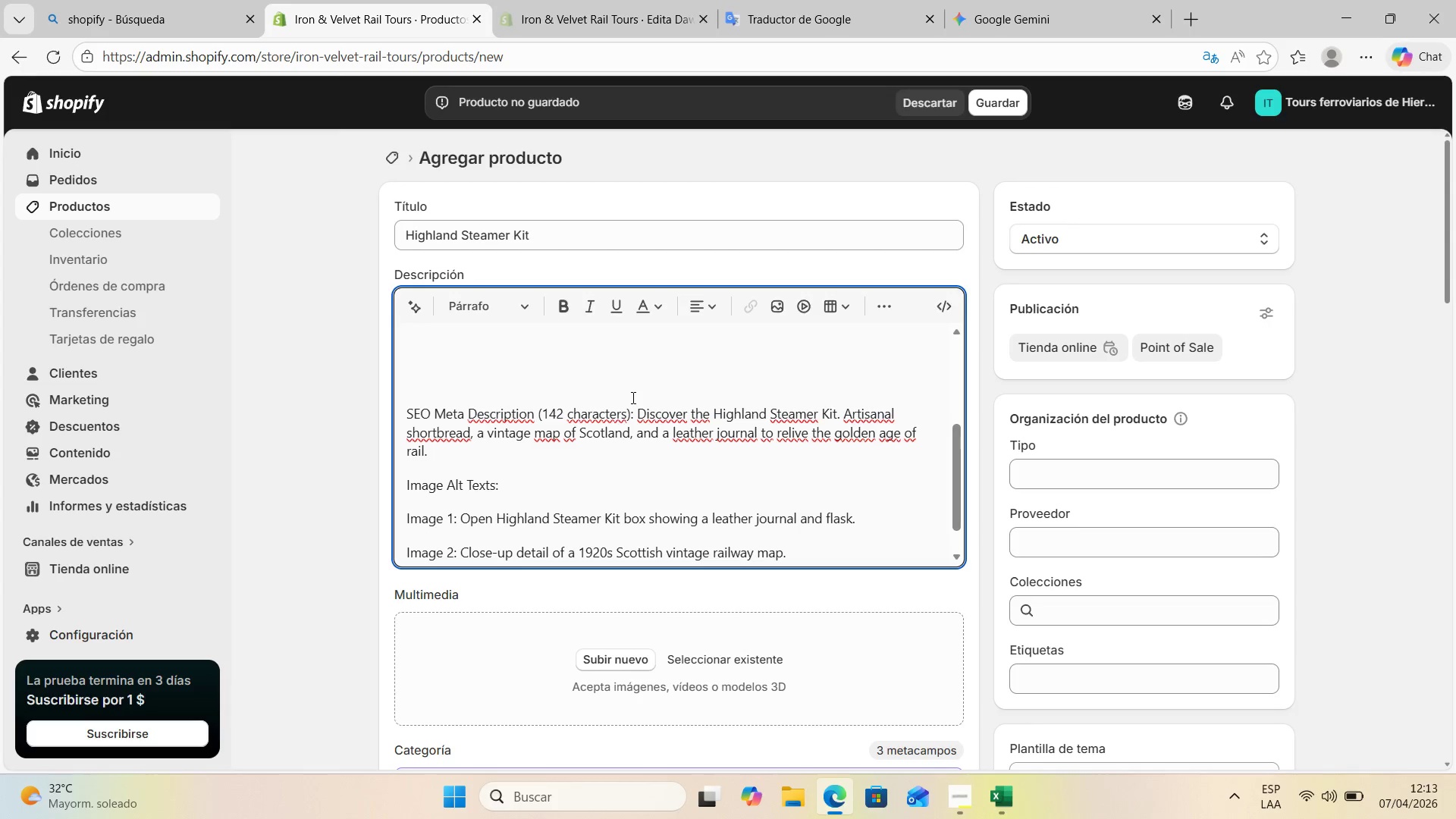 
left_click_drag(start_coordinate=[633, 397], to_coordinate=[610, 450])
 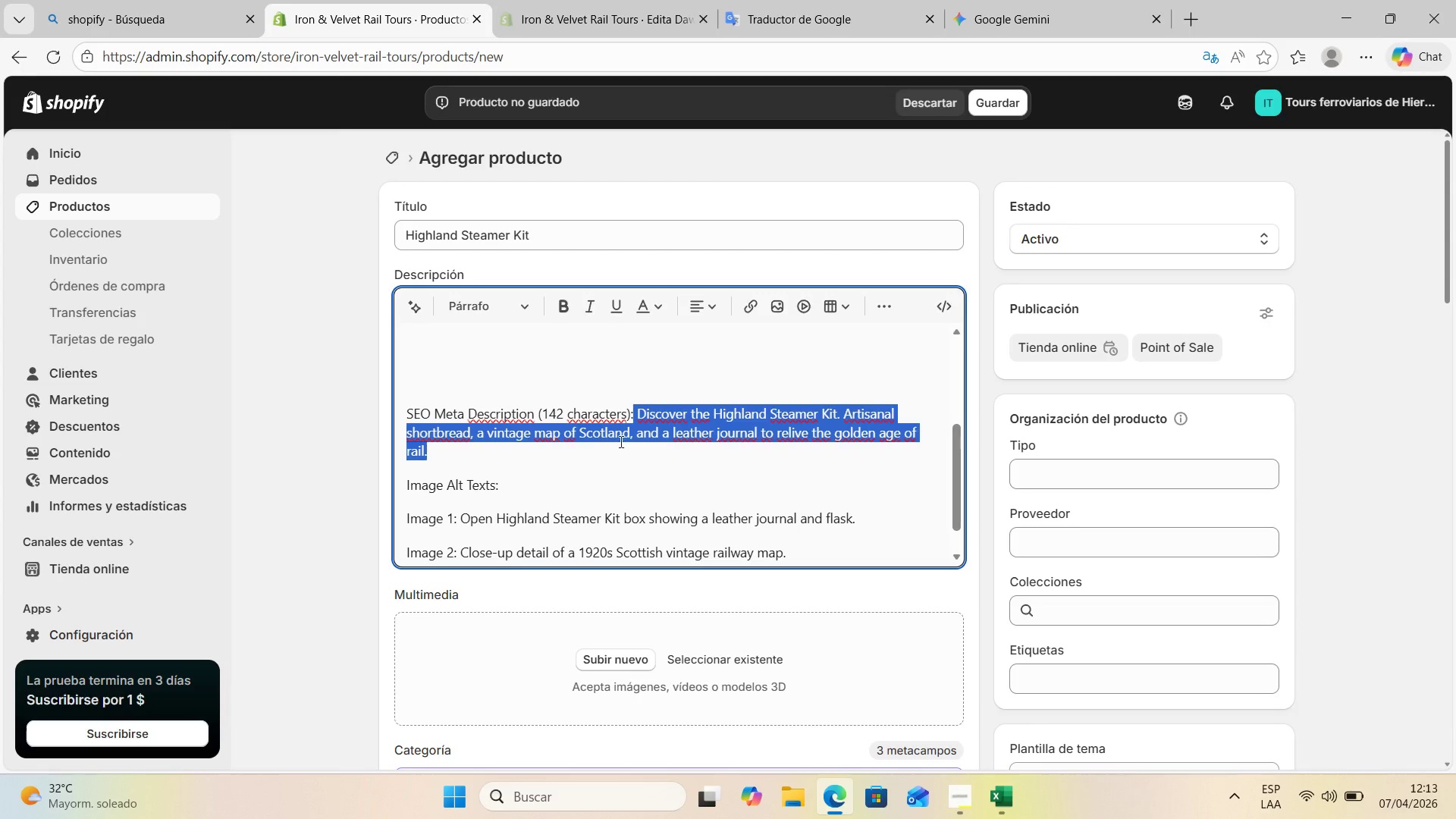 
key(Control+C)
 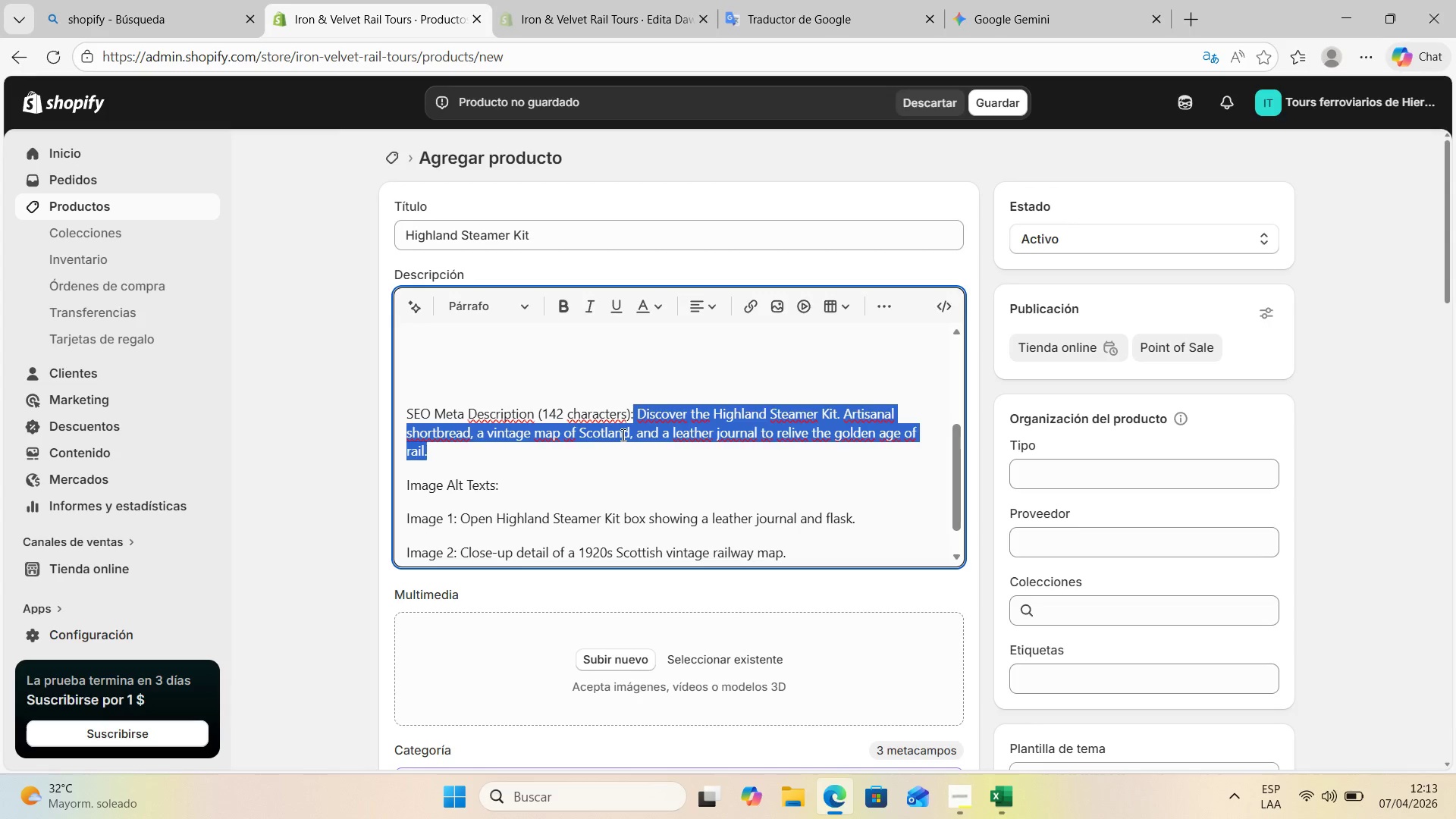 
key(Control+X)
 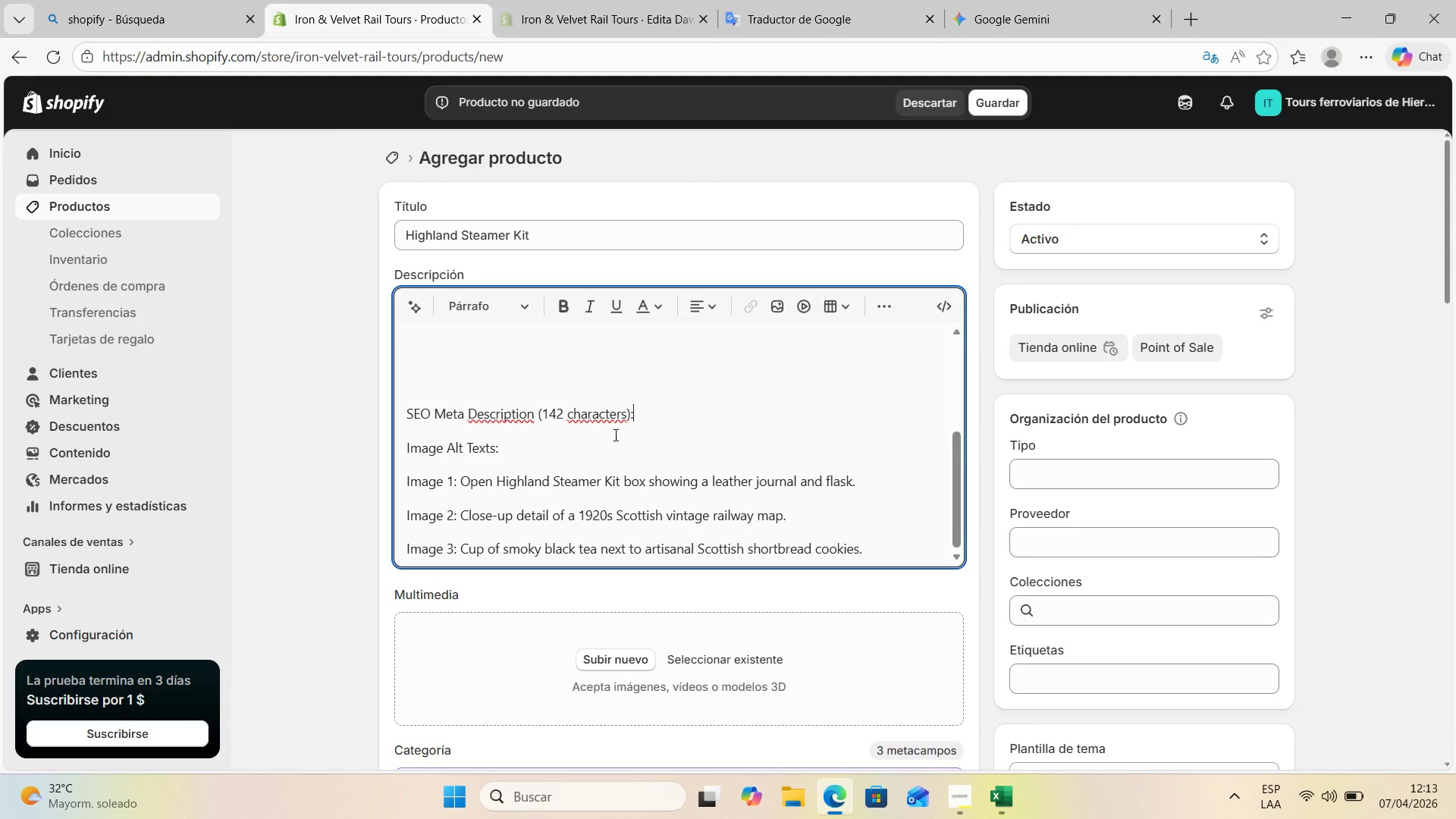 
scroll: coordinate [696, 612], scroll_direction: down, amount: 26.0
 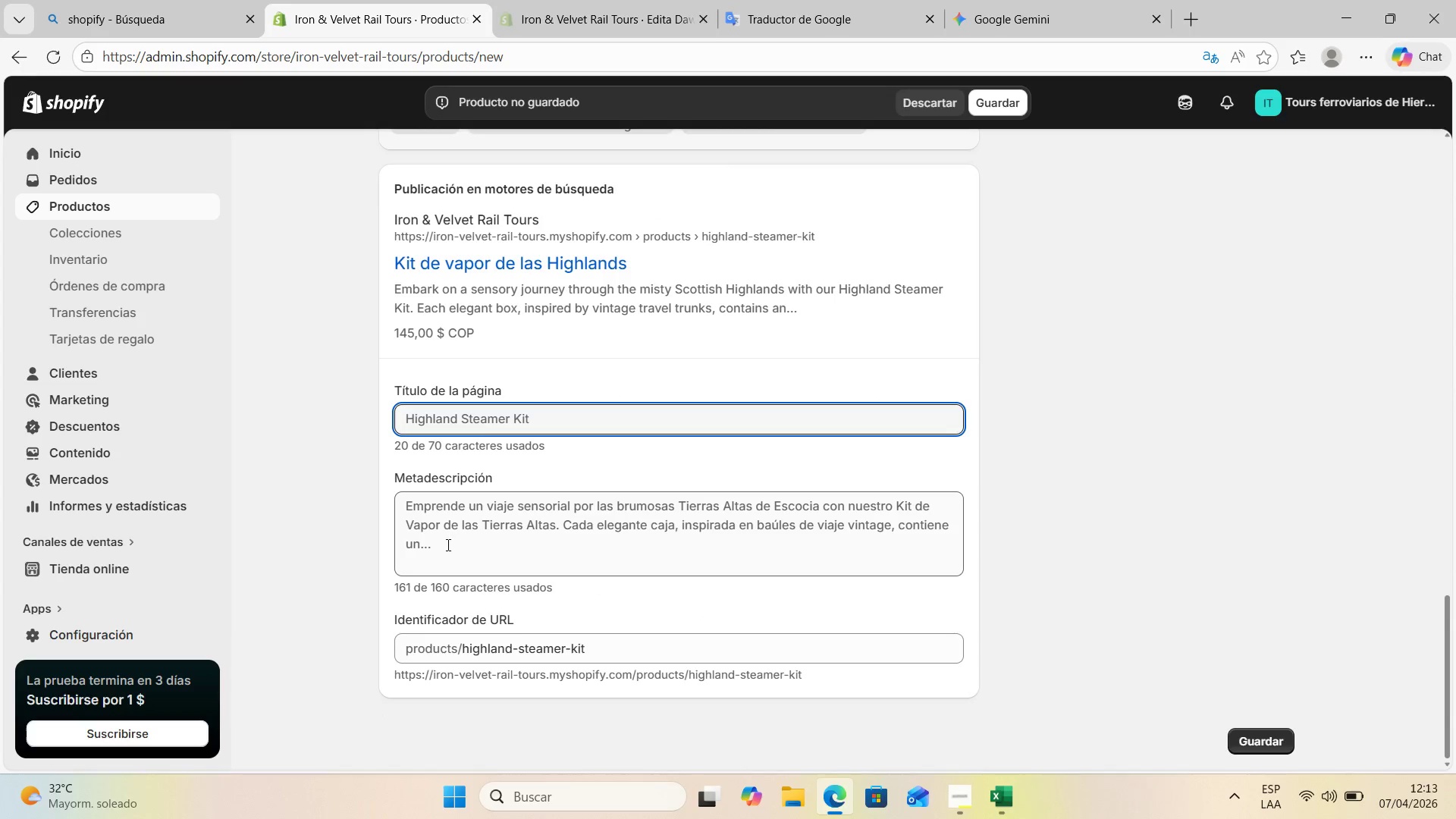 
left_click_drag(start_coordinate=[440, 544], to_coordinate=[399, 503])
 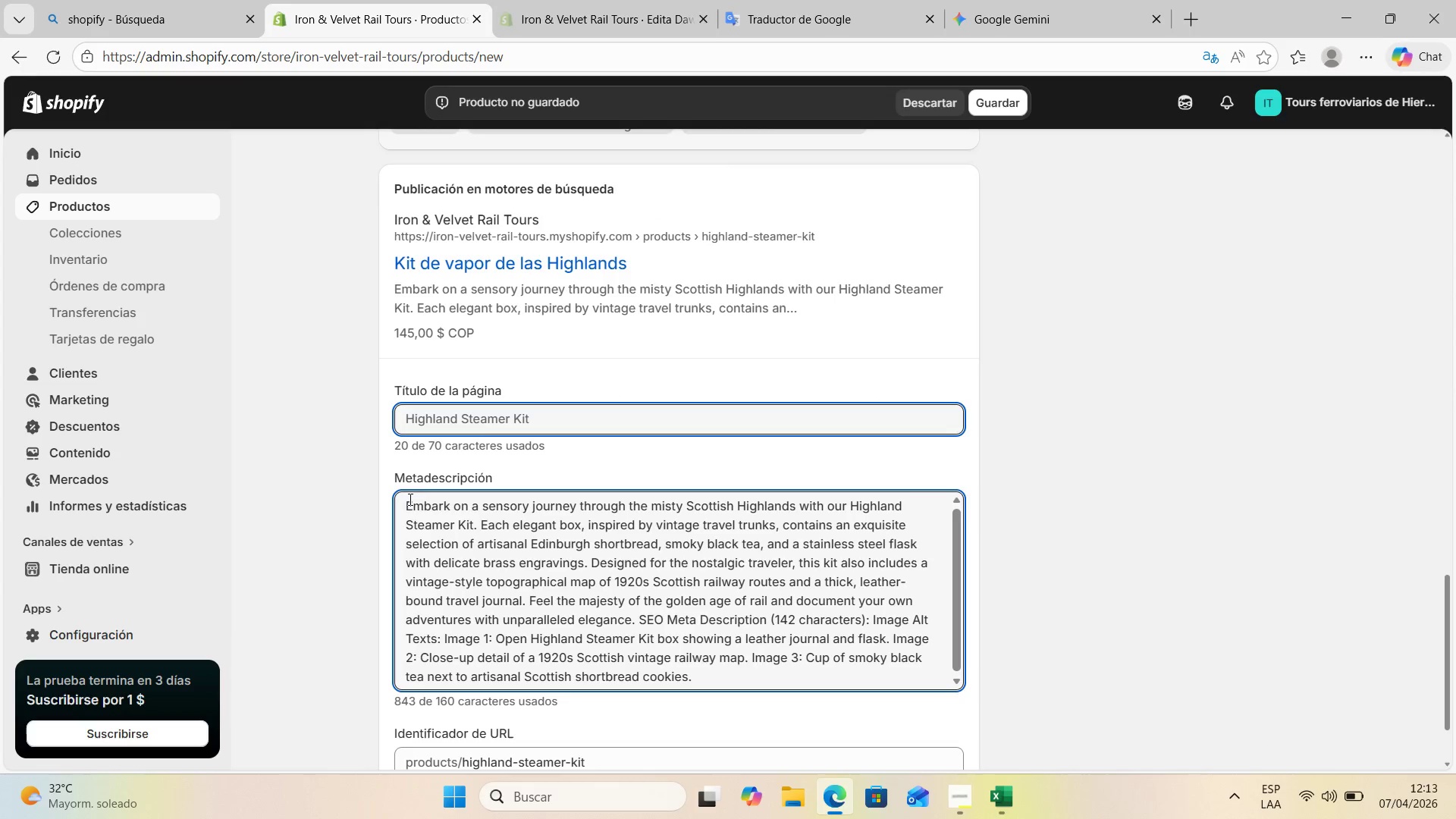 
left_click_drag(start_coordinate=[406, 500], to_coordinate=[776, 686])
 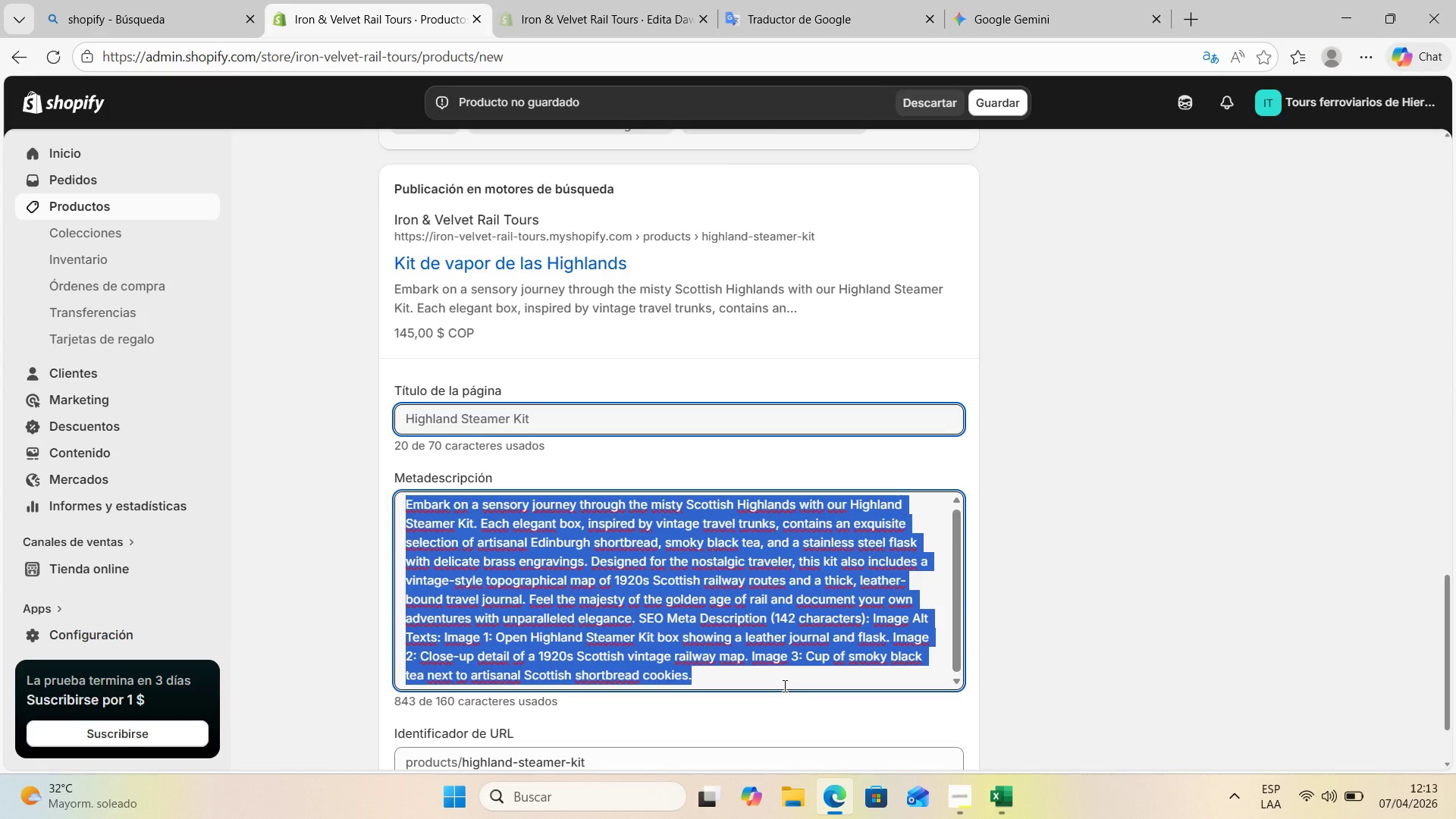 
key(Control+V)
 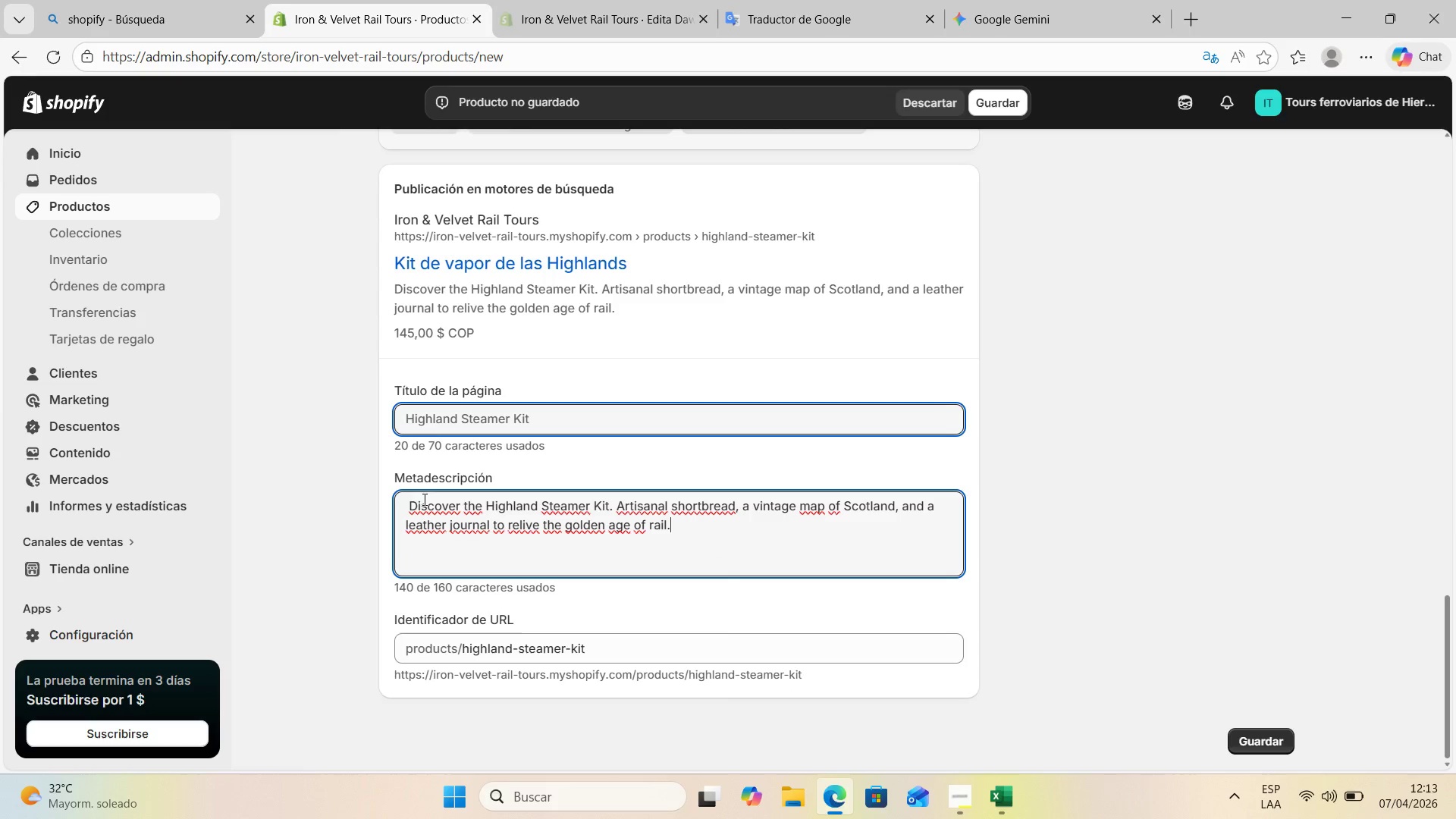 
left_click([410, 506])
 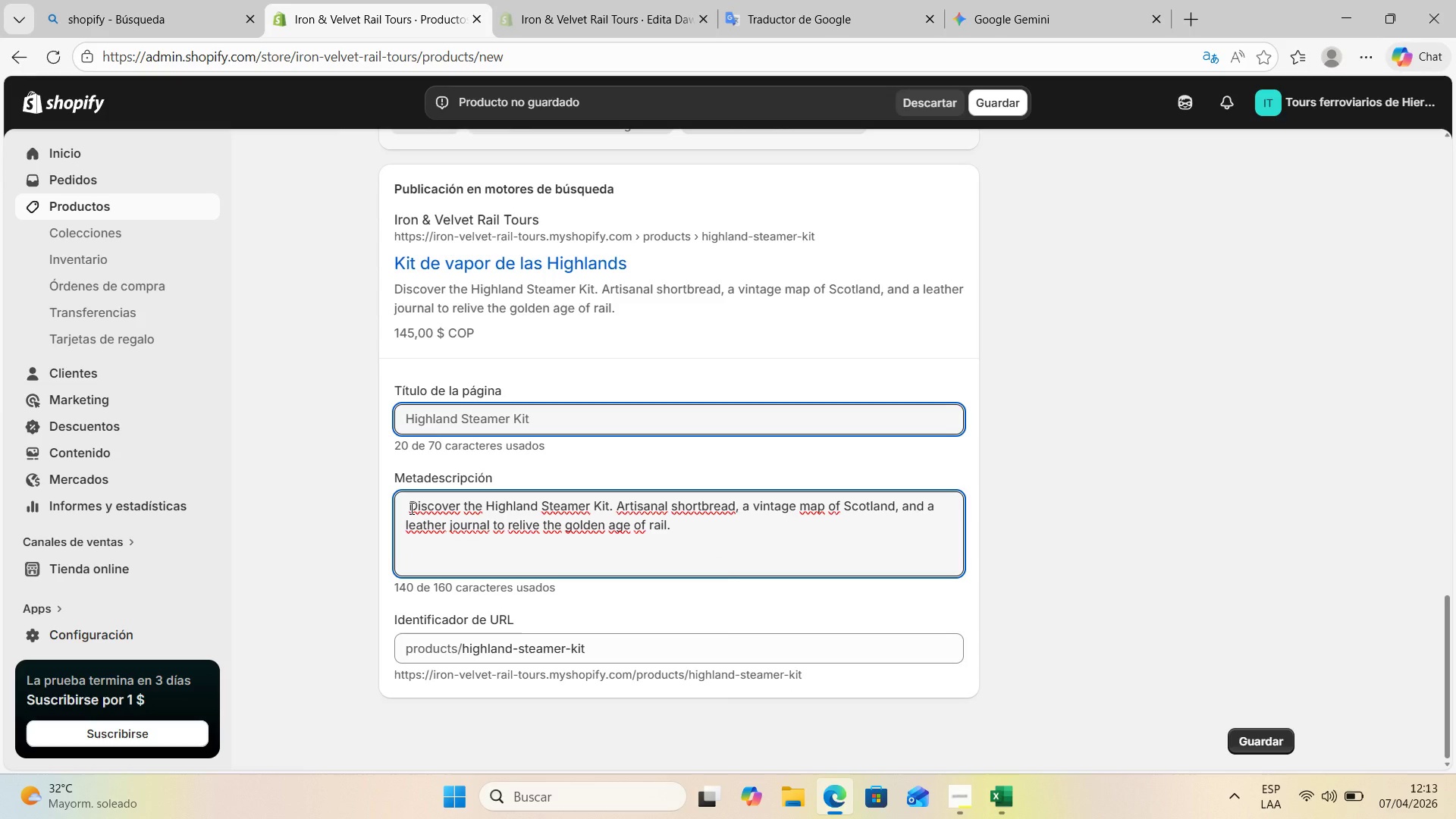 
key(Backspace)
 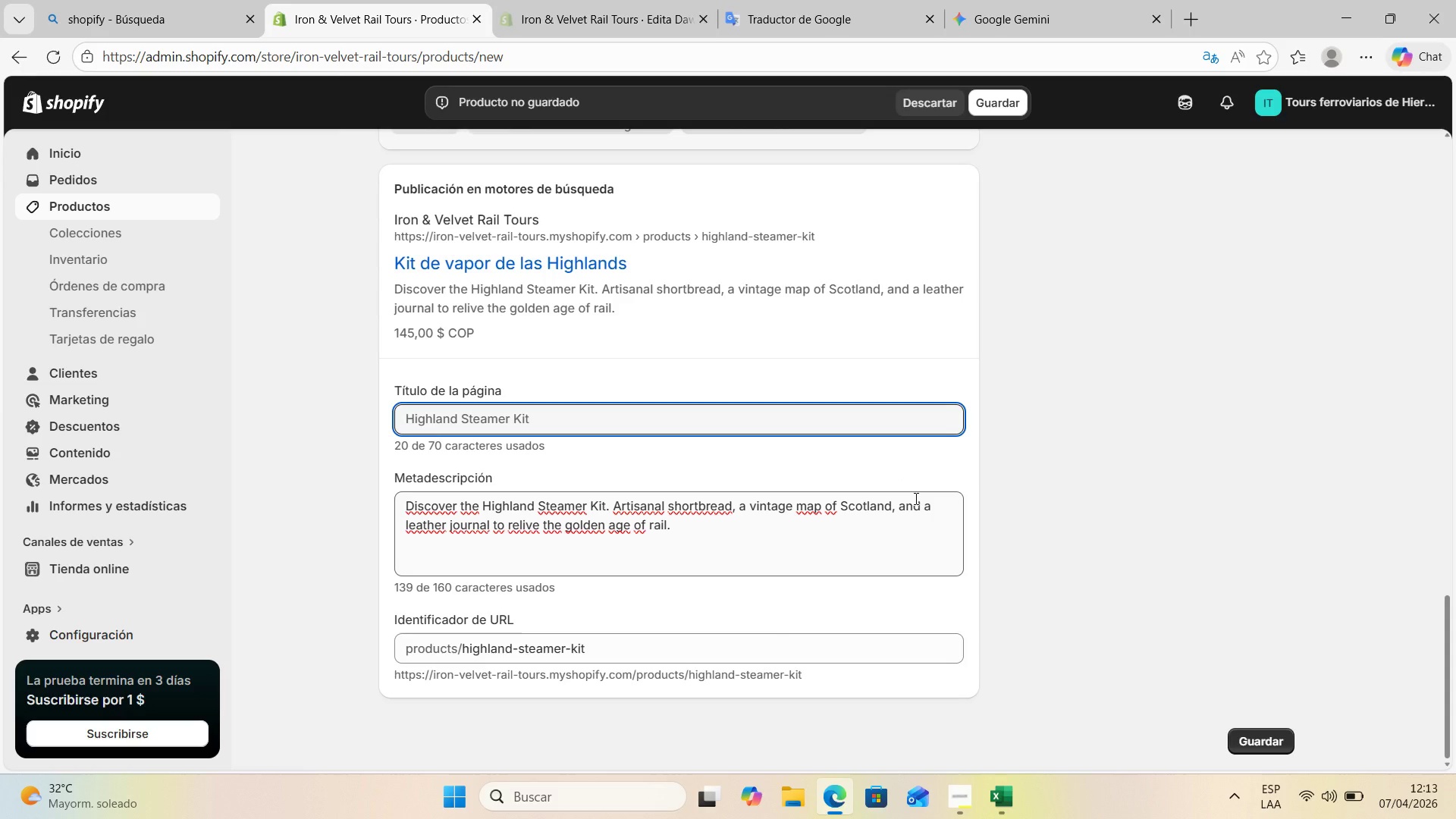 
wait(25.33)
 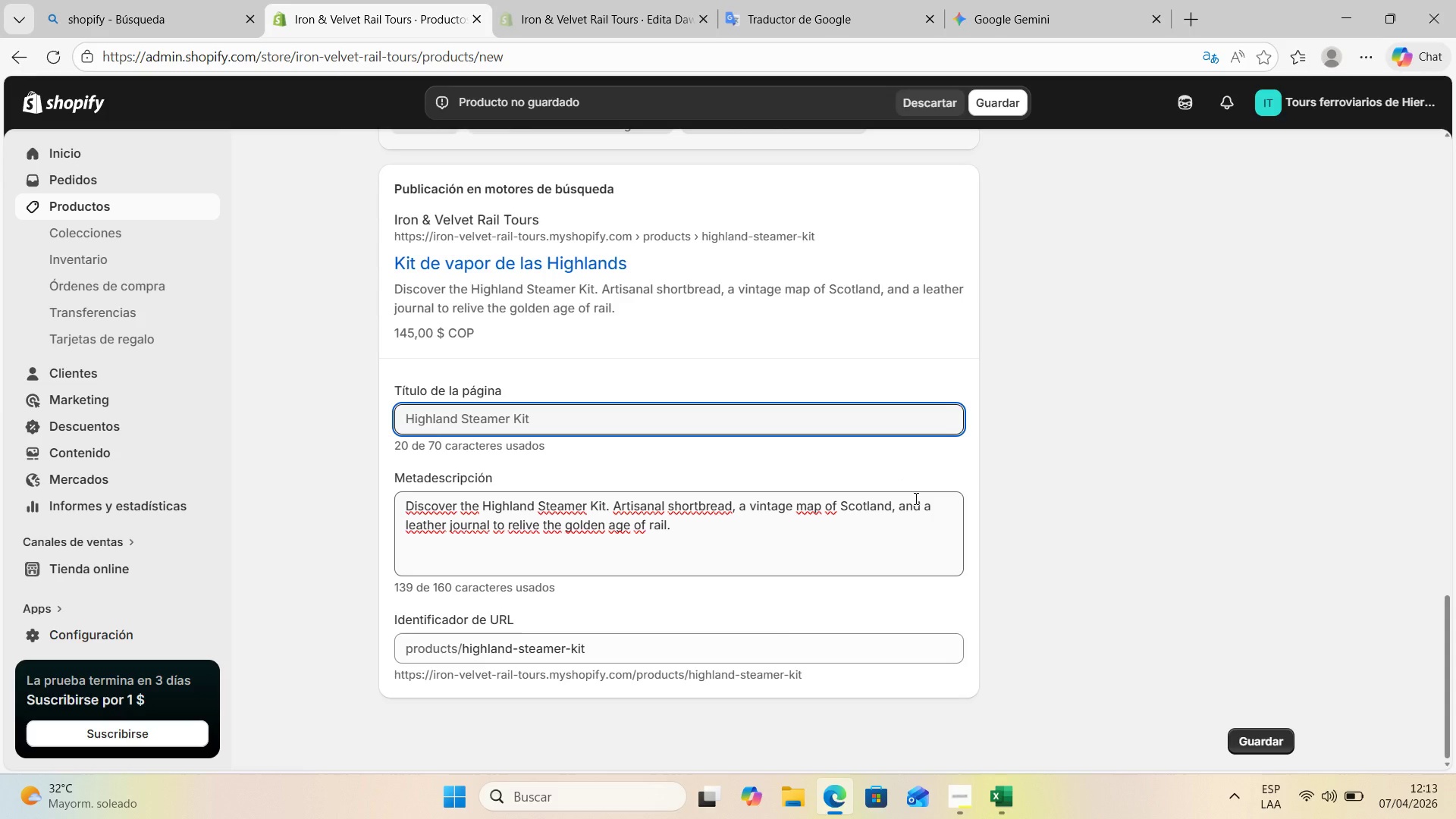 
scroll: coordinate [604, 595], scroll_direction: down, amount: 1.0
 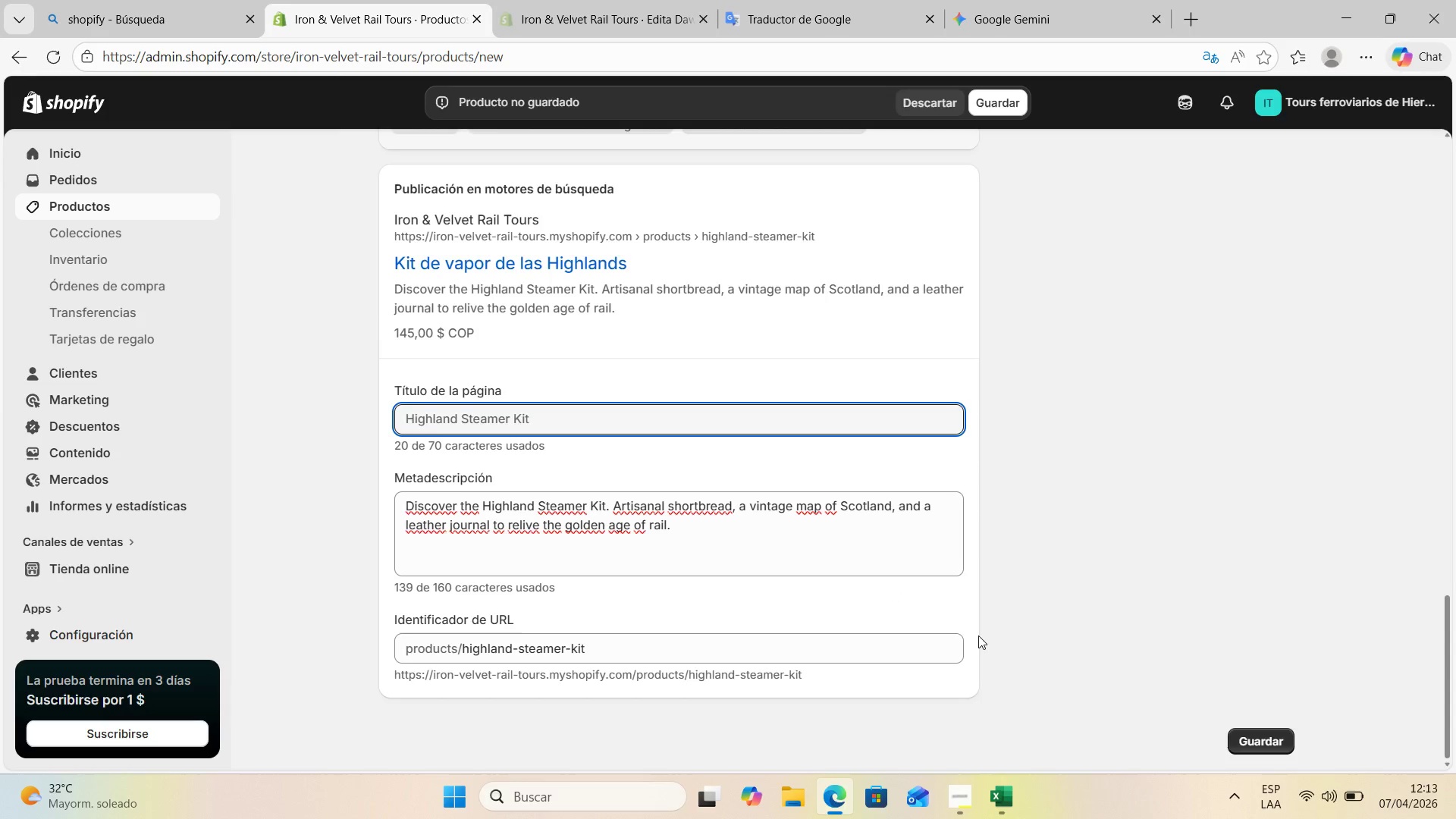 
scroll: coordinate [680, 529], scroll_direction: up, amount: 18.0
 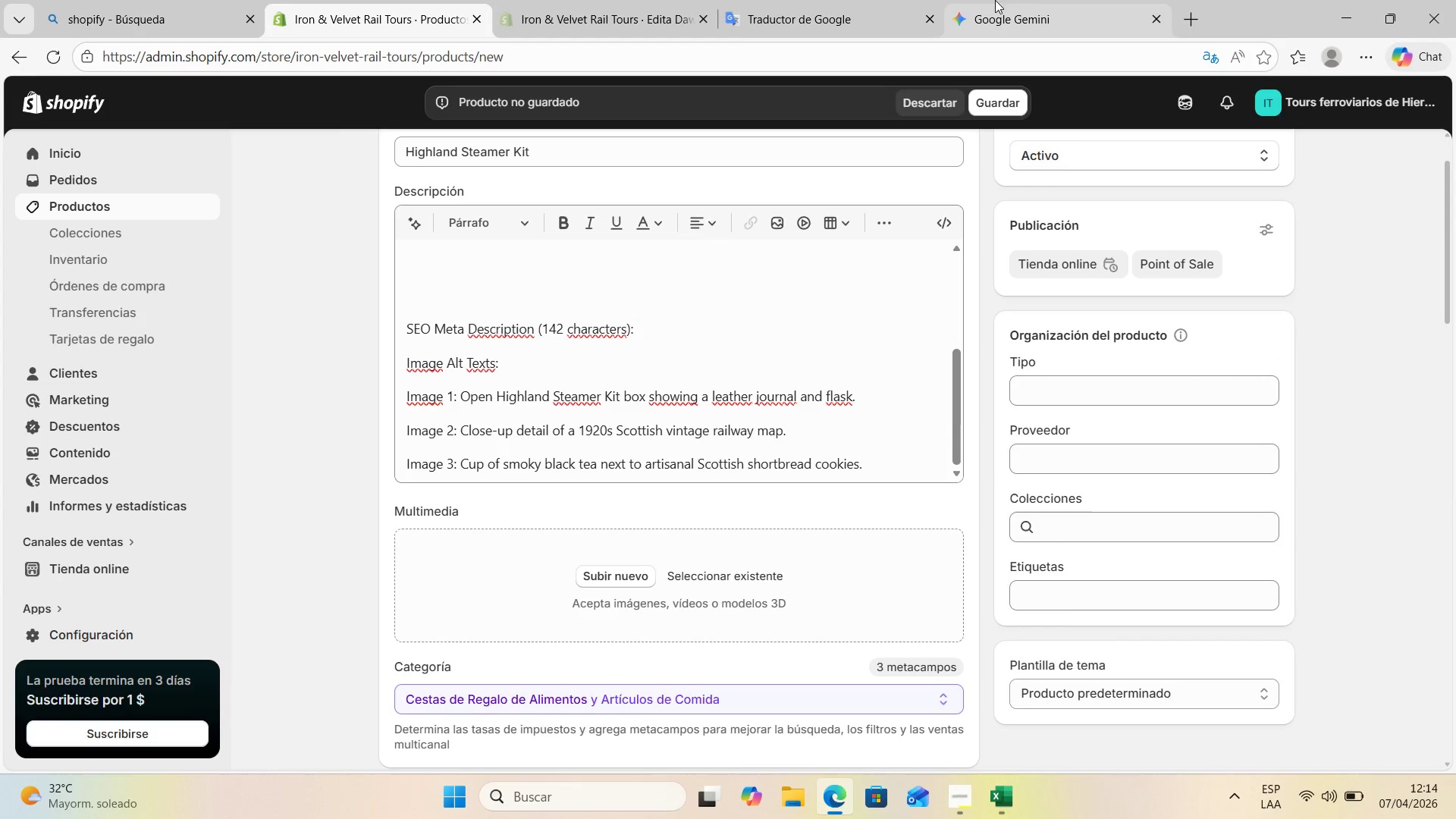 
left_click([1020, 0])
 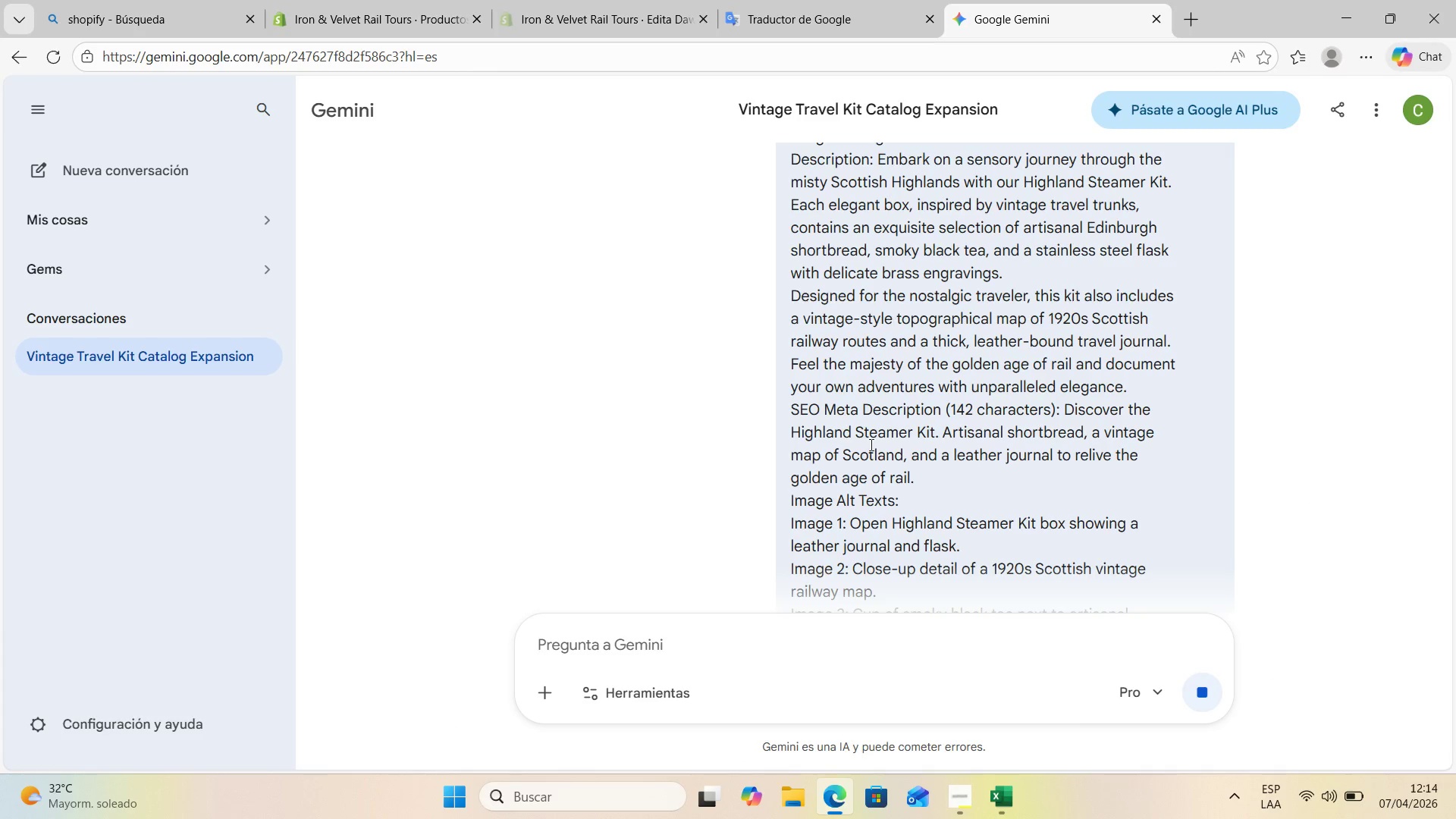 
scroll: coordinate [743, 497], scroll_direction: down, amount: 27.0
 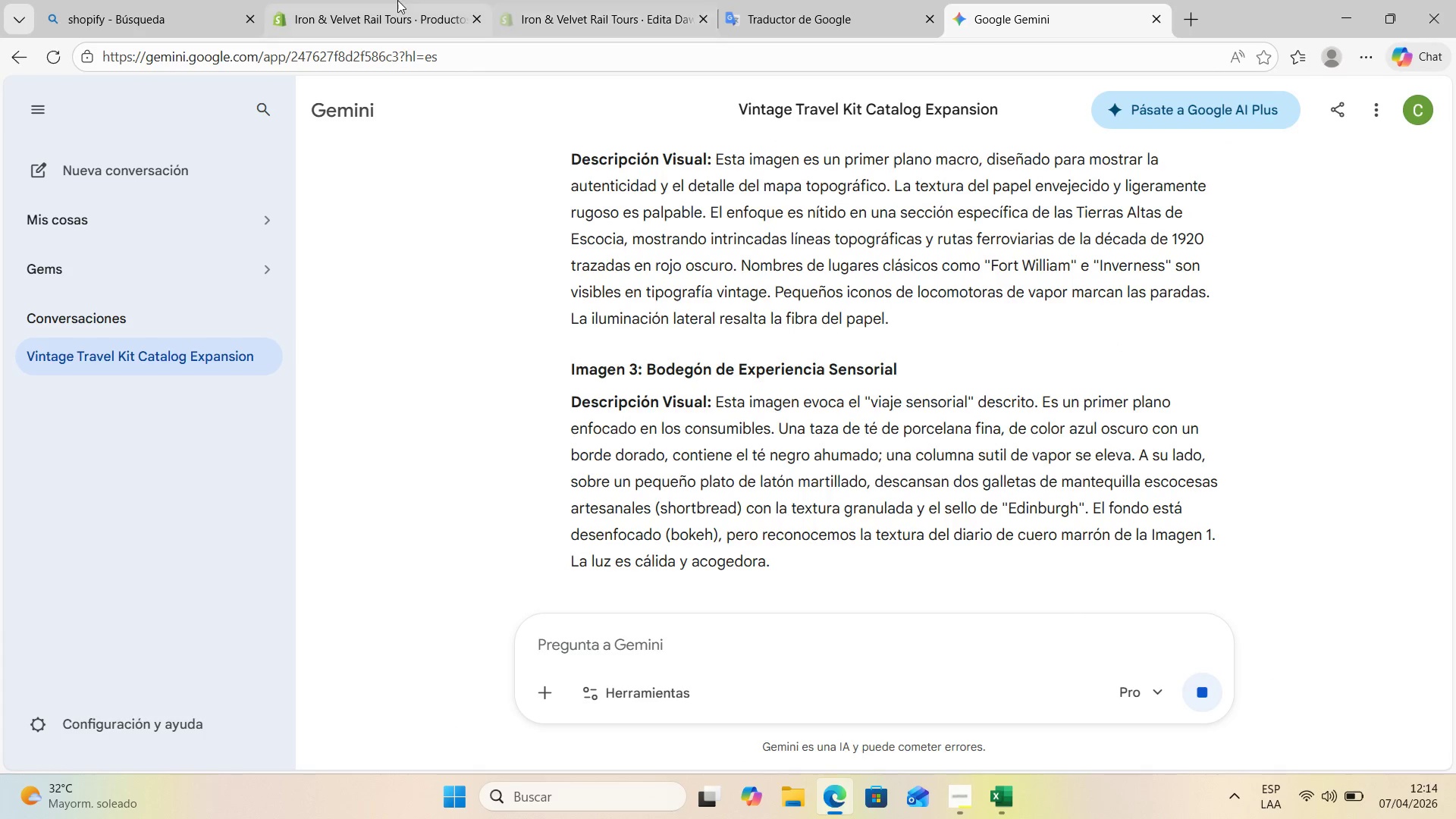 
left_click([359, 0])
 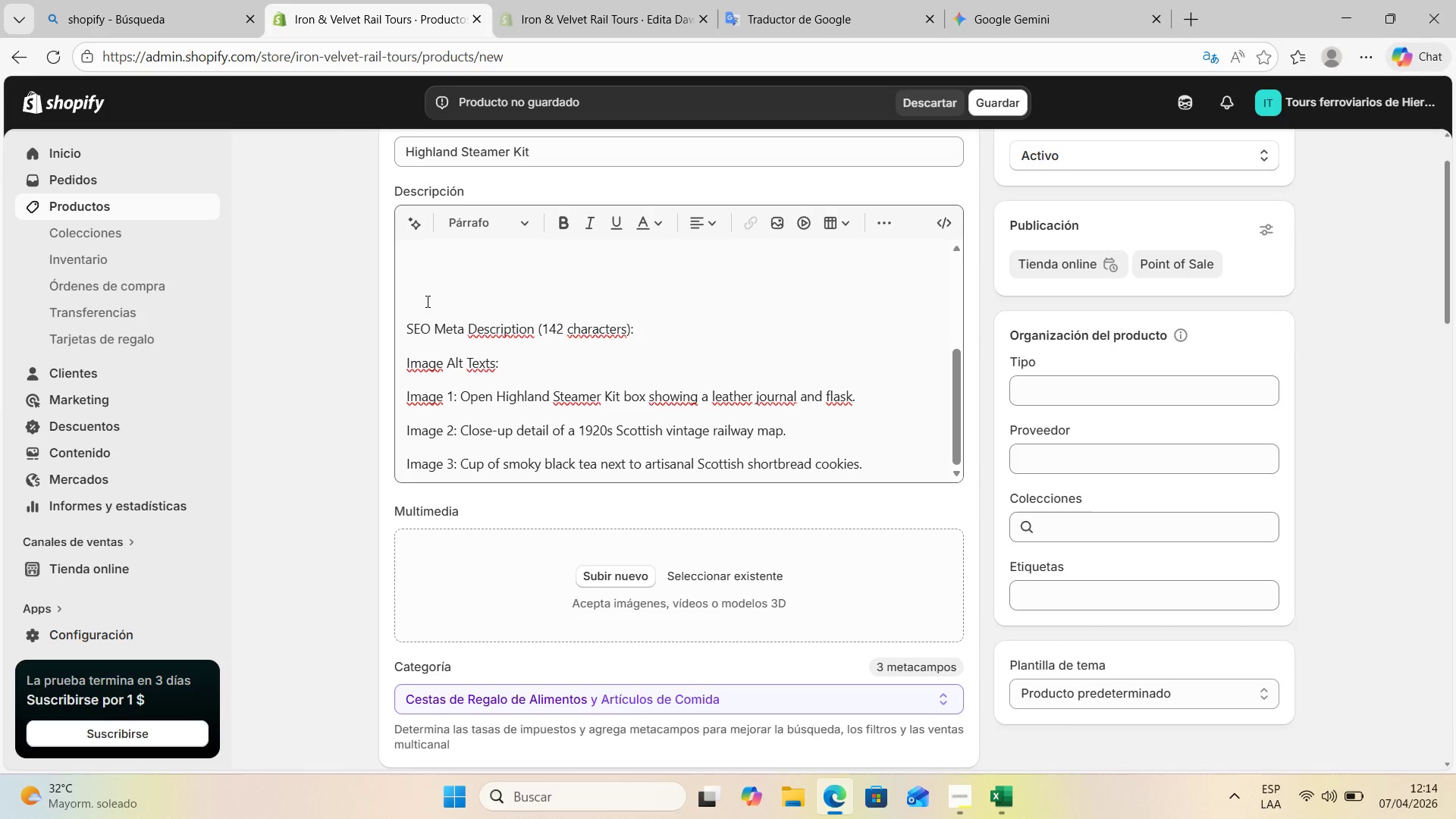 
left_click_drag(start_coordinate=[453, 299], to_coordinate=[881, 268])
 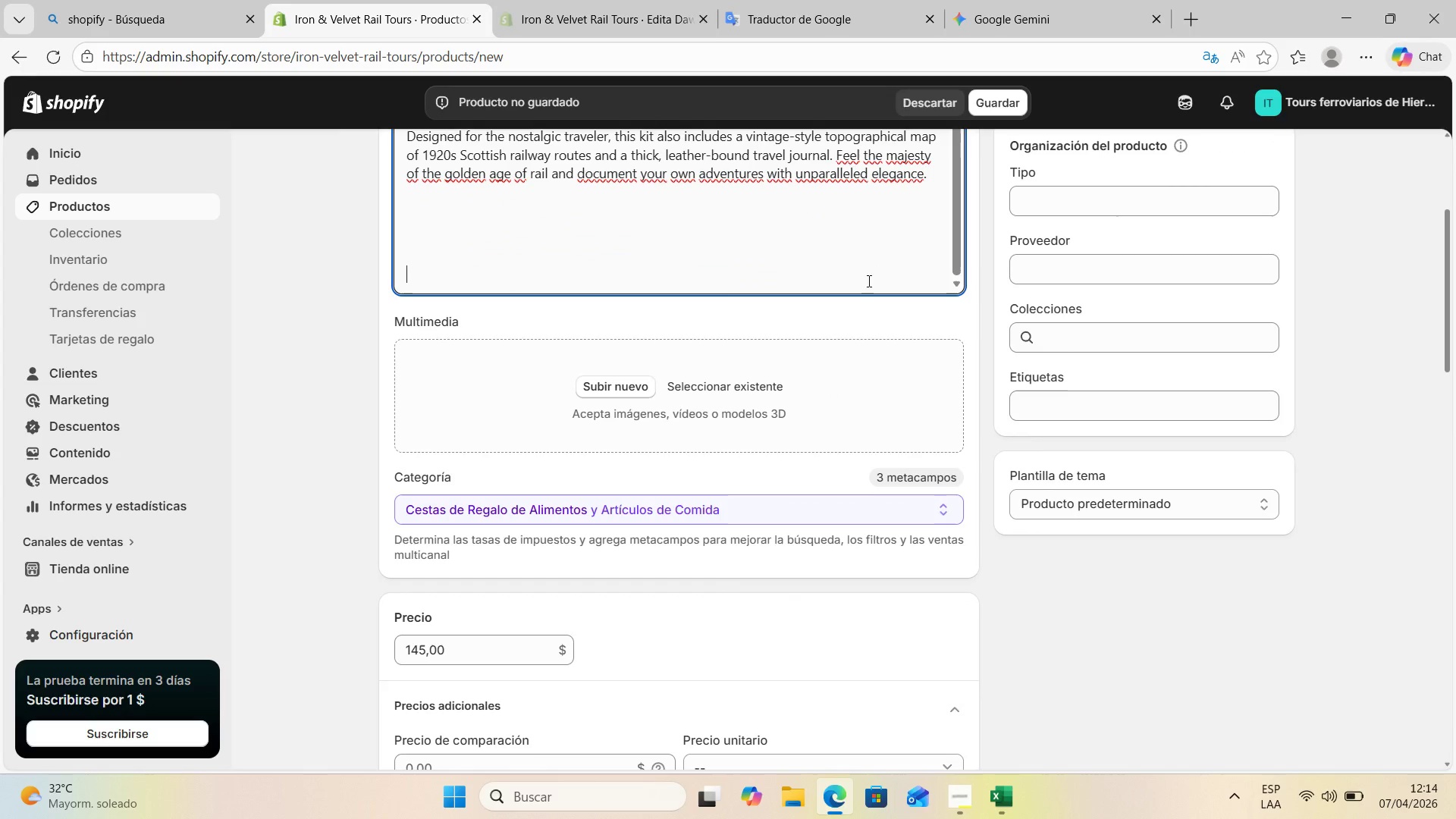 
scroll: coordinate [593, 334], scroll_direction: down, amount: 2.0
 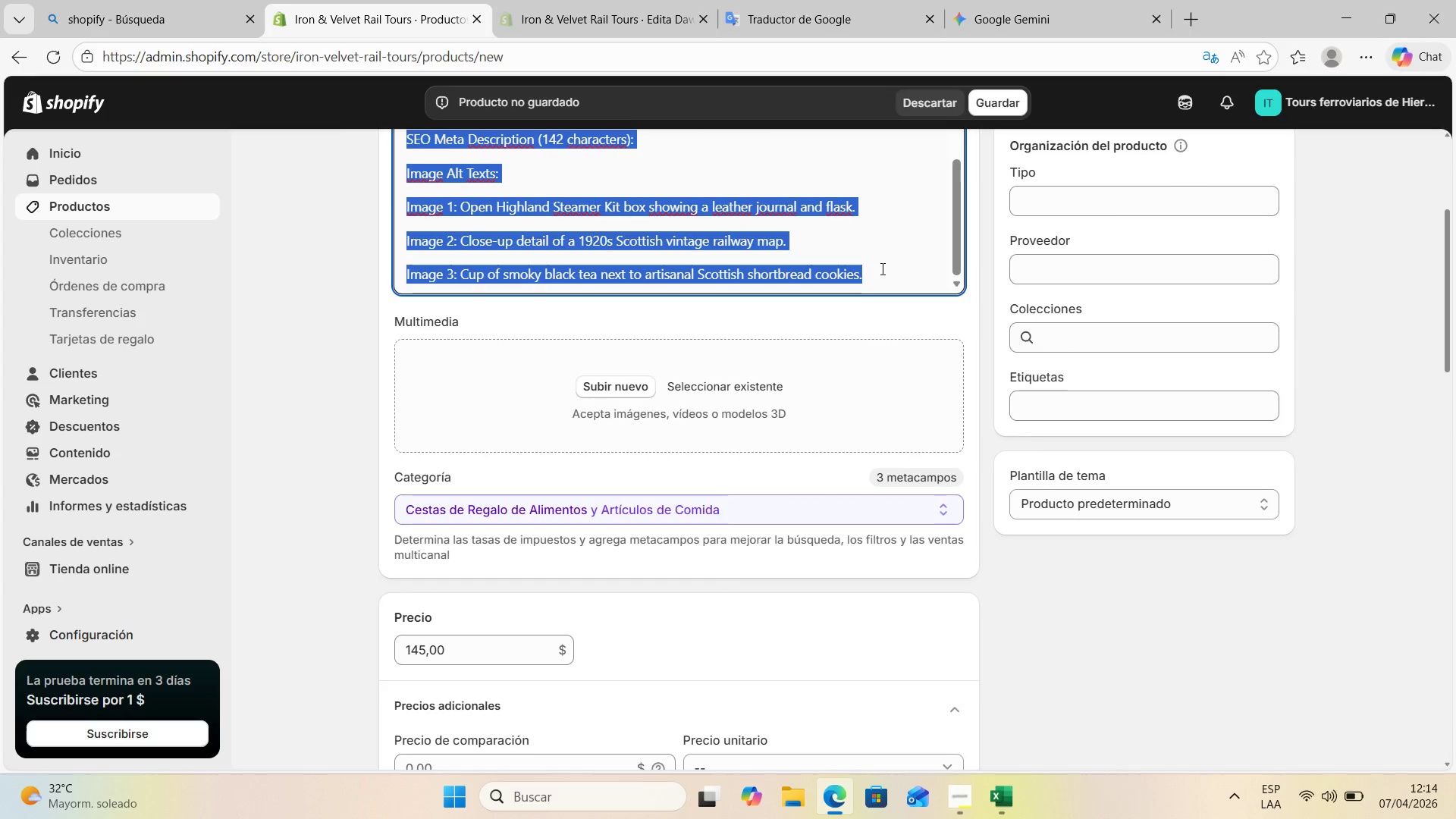 
key(Backspace)
 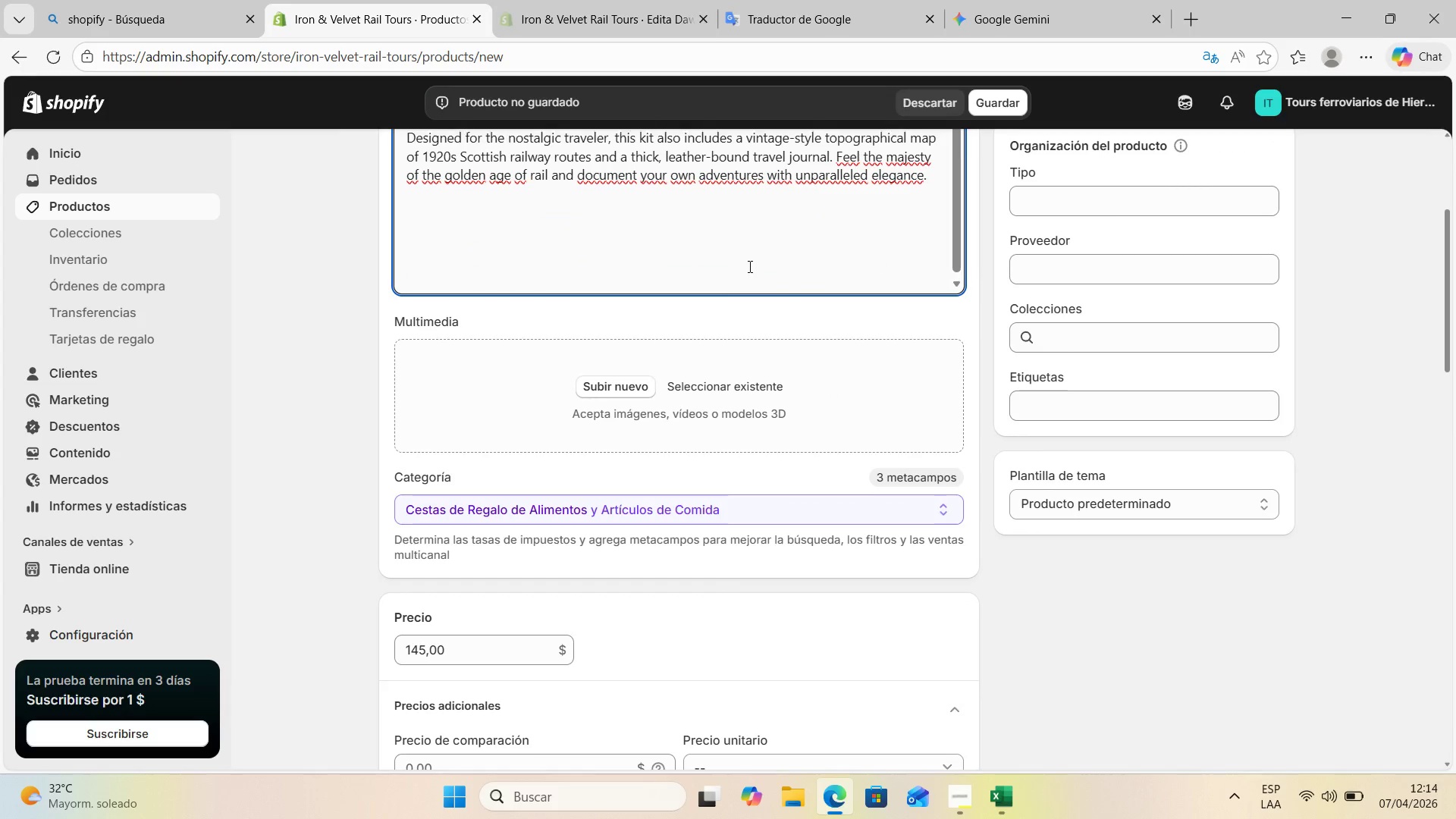 
scroll: coordinate [748, 266], scroll_direction: up, amount: 2.0
 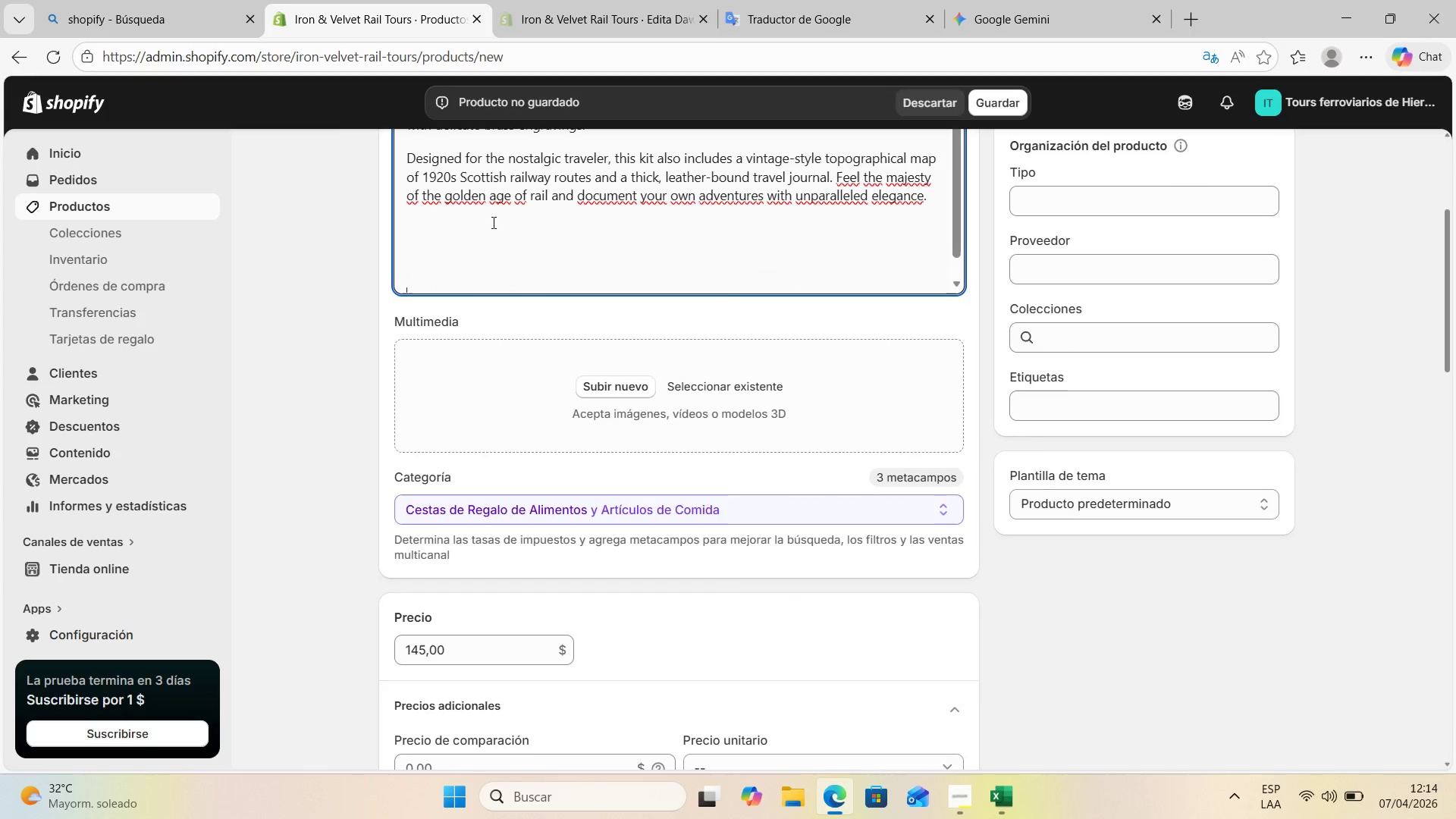 
left_click_drag(start_coordinate=[492, 222], to_coordinate=[484, 272])
 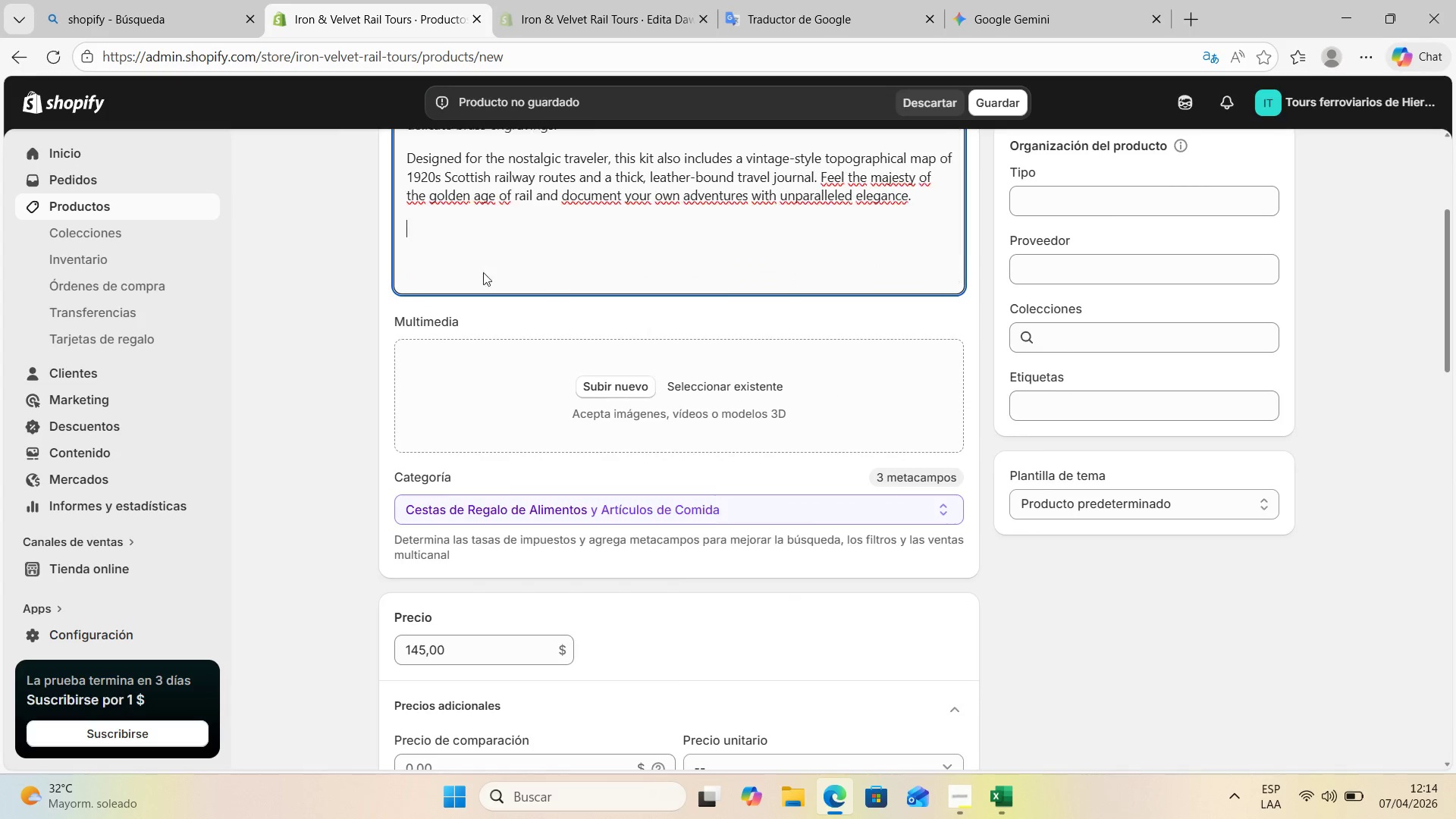 
key(Backspace)
 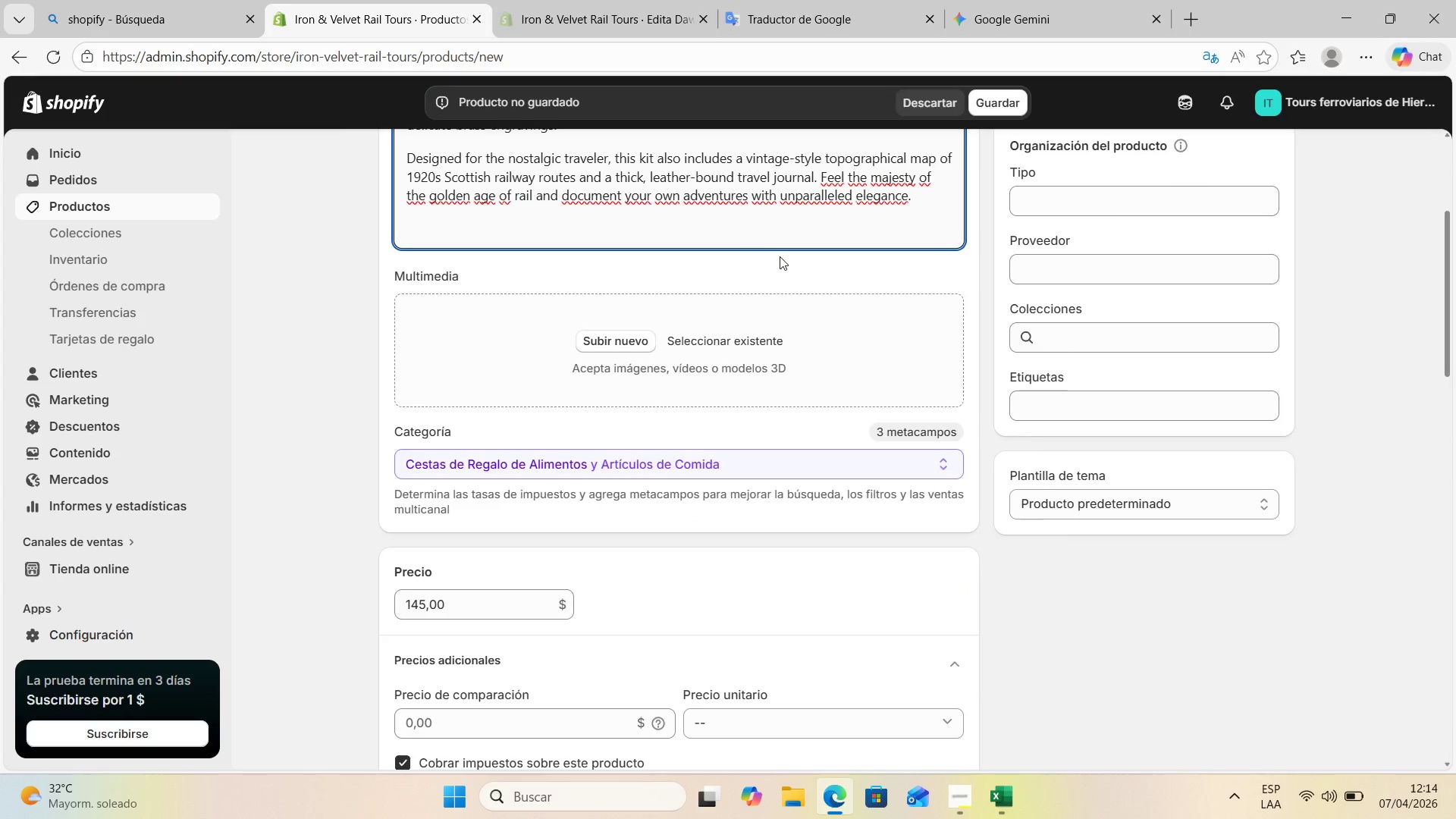 
key(Backspace)
 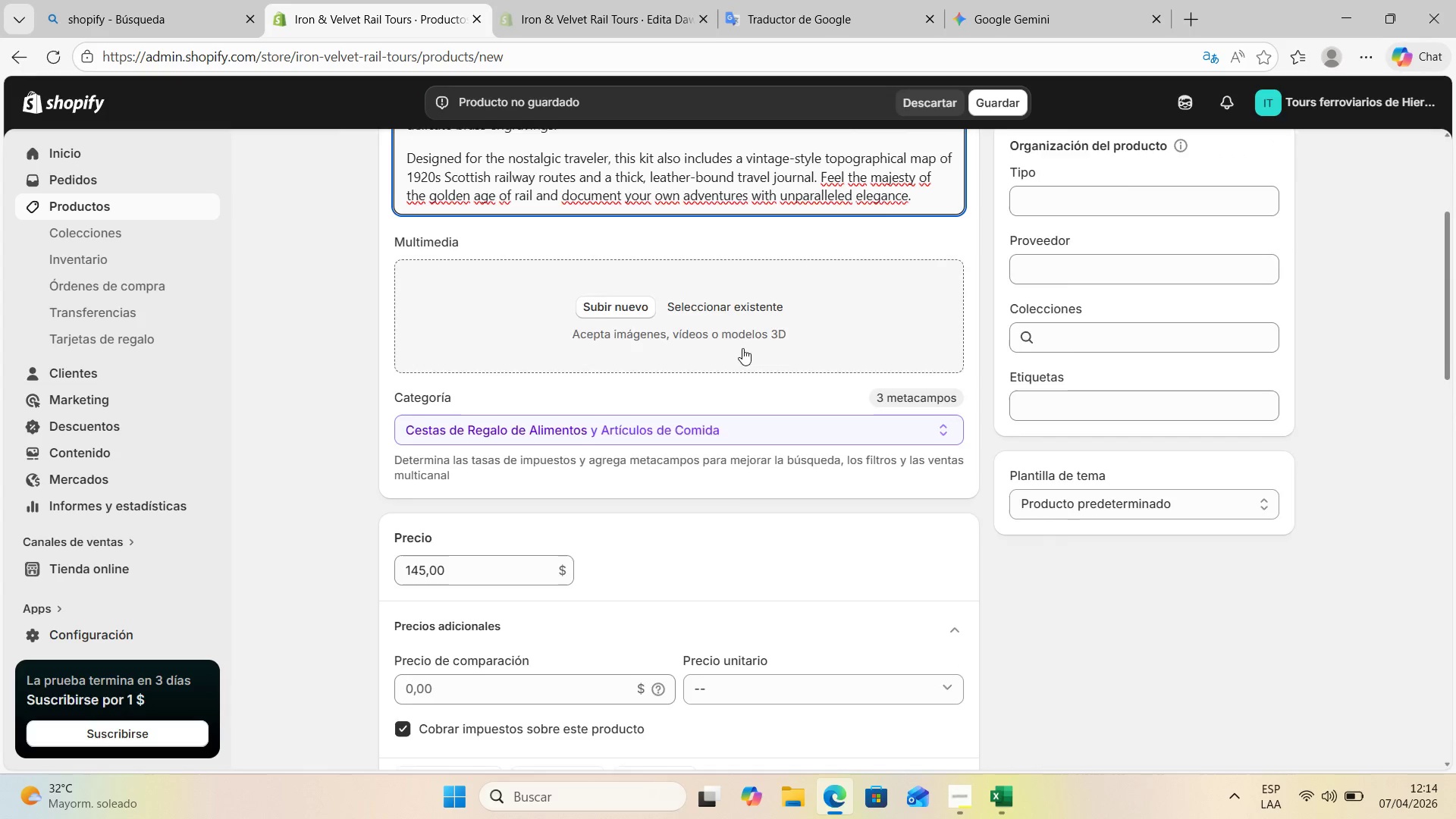 
scroll: coordinate [744, 370], scroll_direction: up, amount: 3.0
 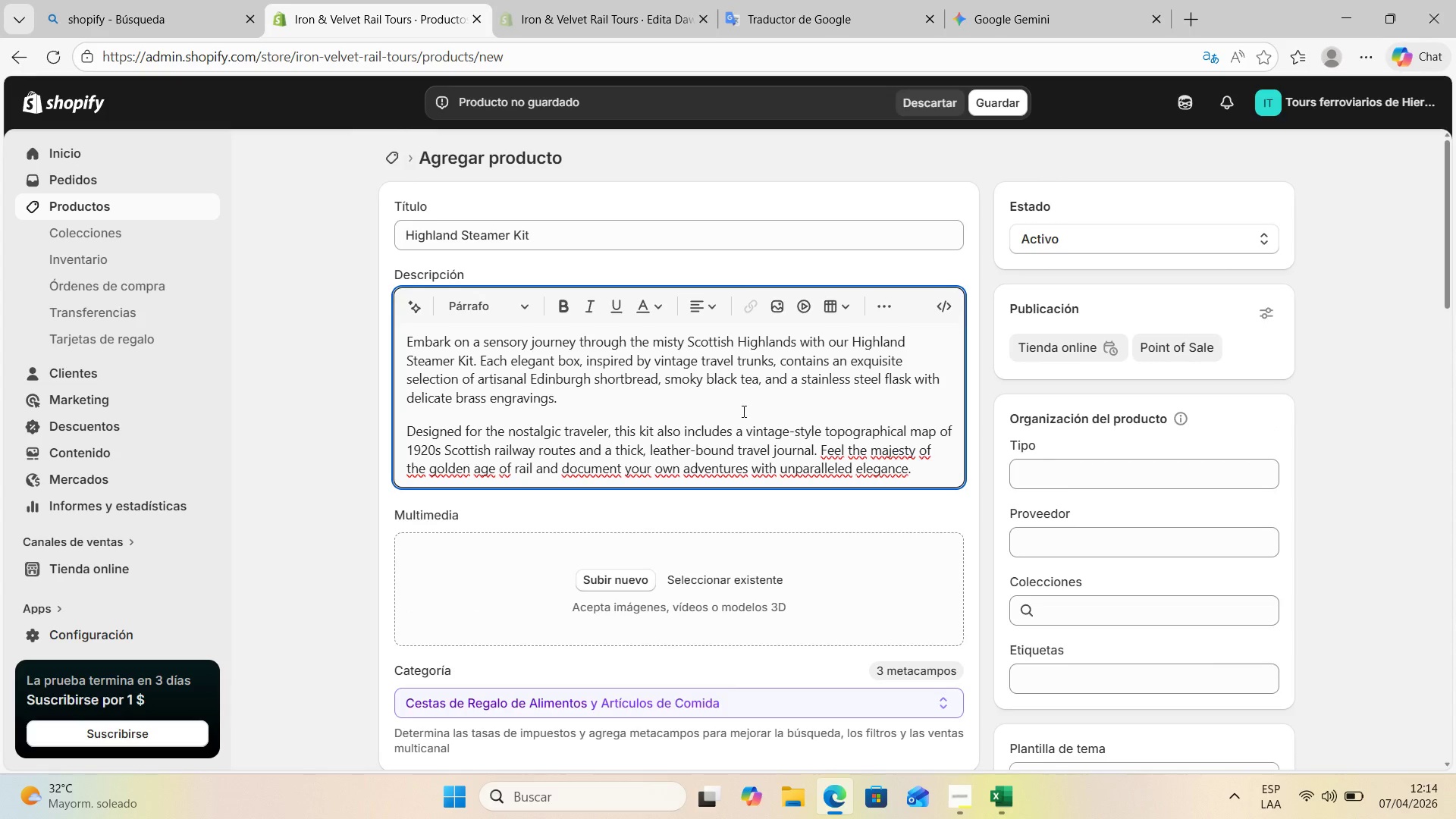 
scroll: coordinate [707, 408], scroll_direction: down, amount: 3.0
 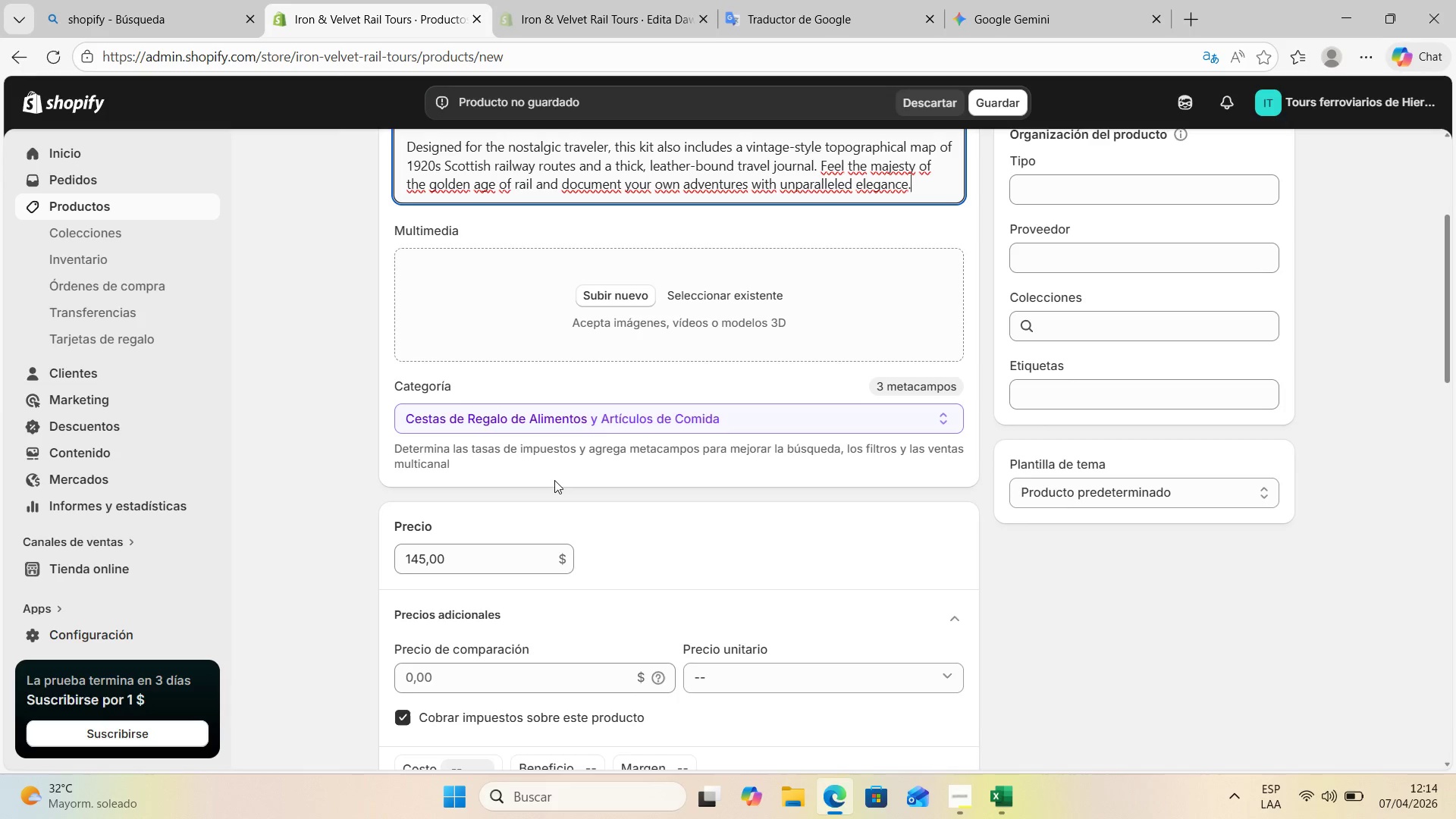 
wait(27.47)
 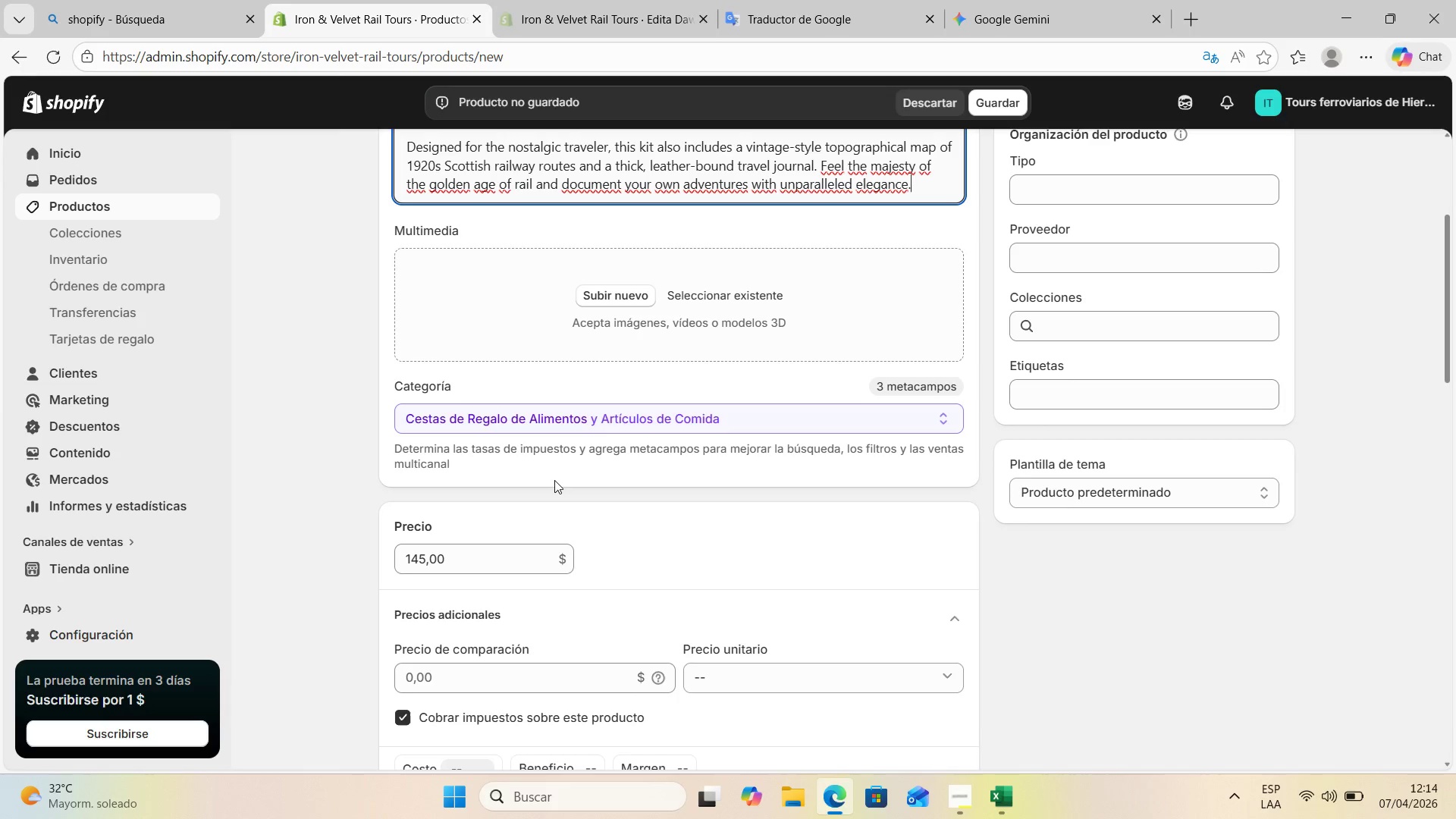 
scroll: coordinate [906, 484], scroll_direction: down, amount: 17.0
 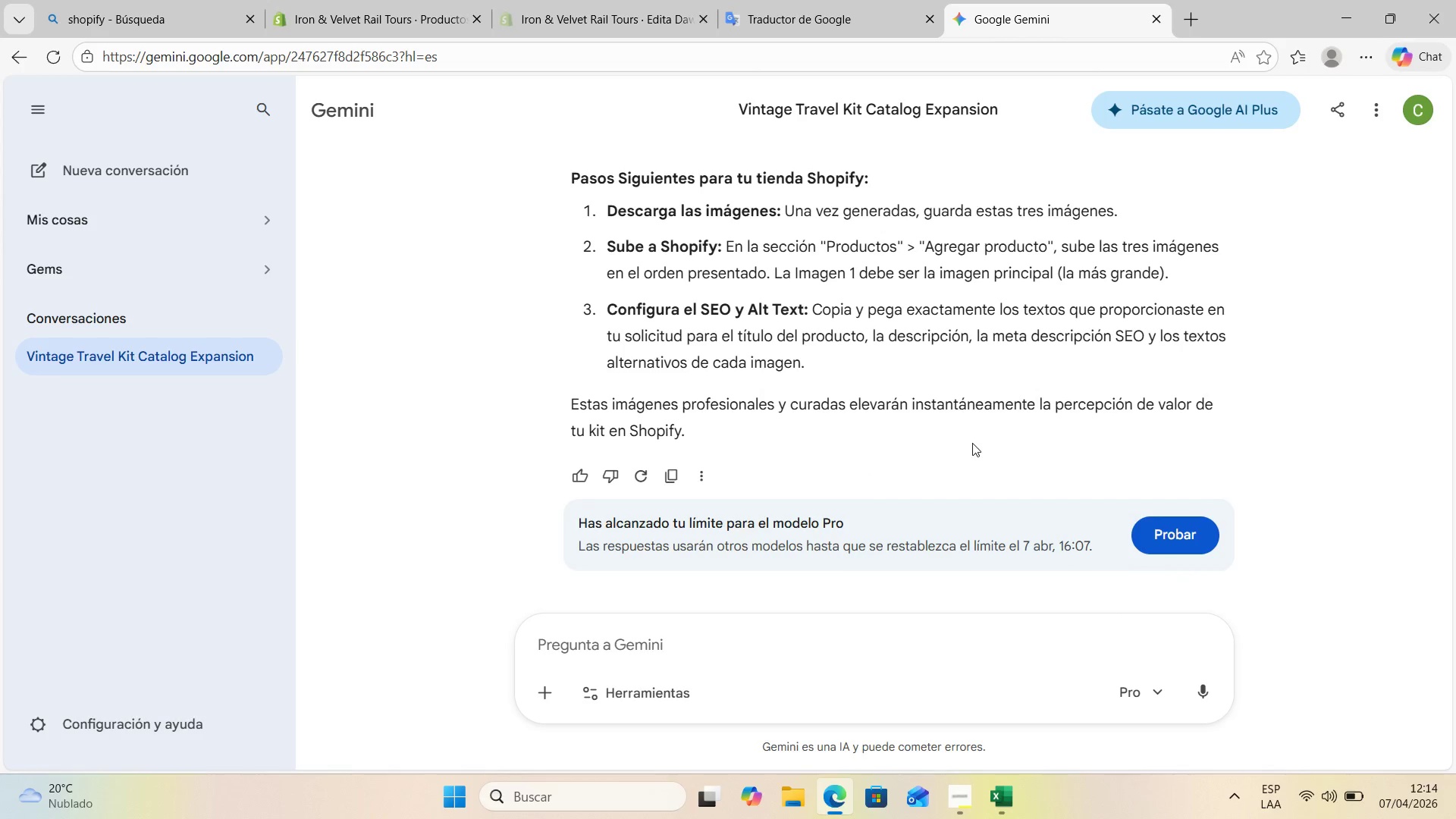 
wait(5.82)
 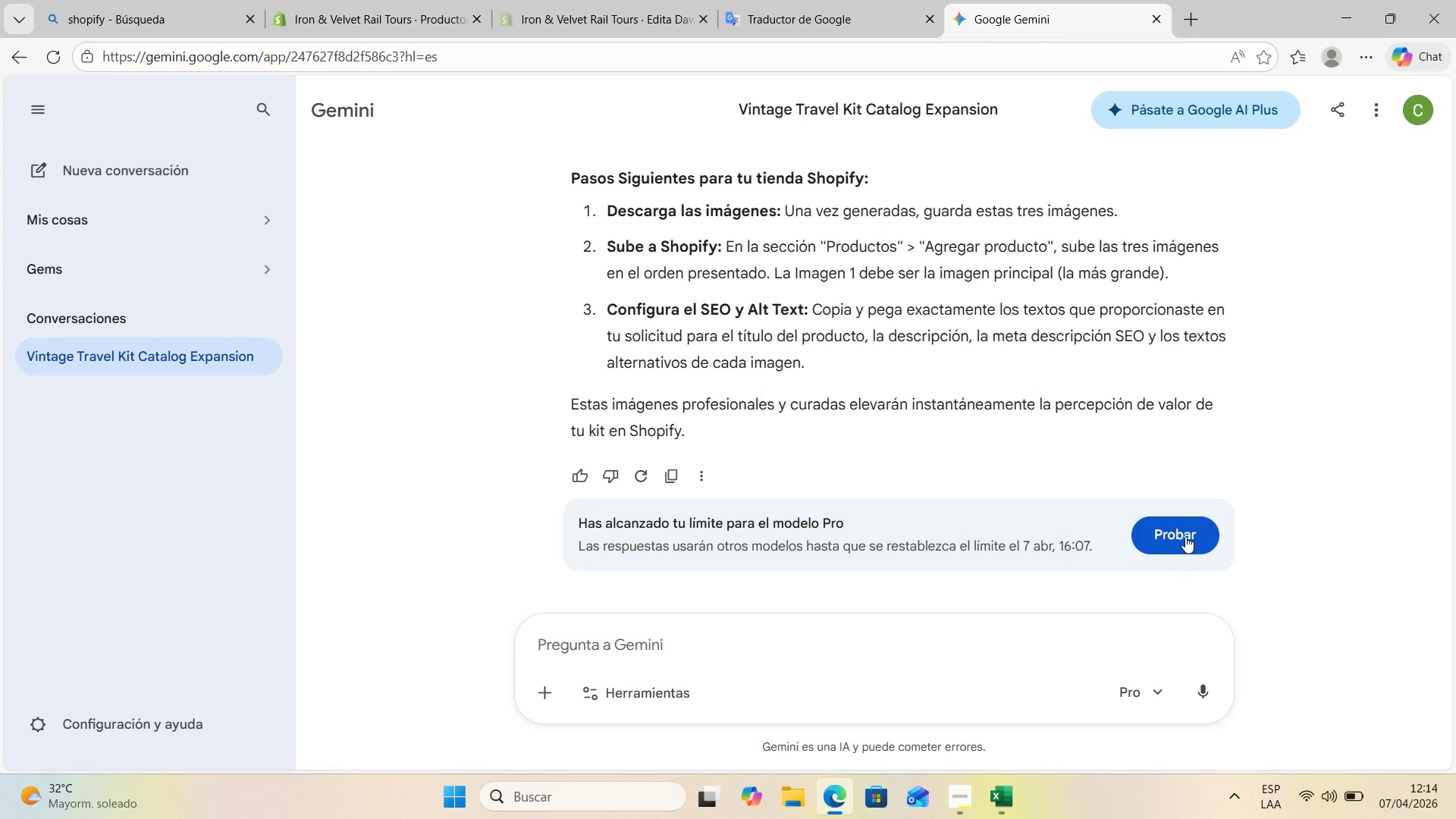 
scroll: coordinate [809, 448], scroll_direction: up, amount: 4.0
 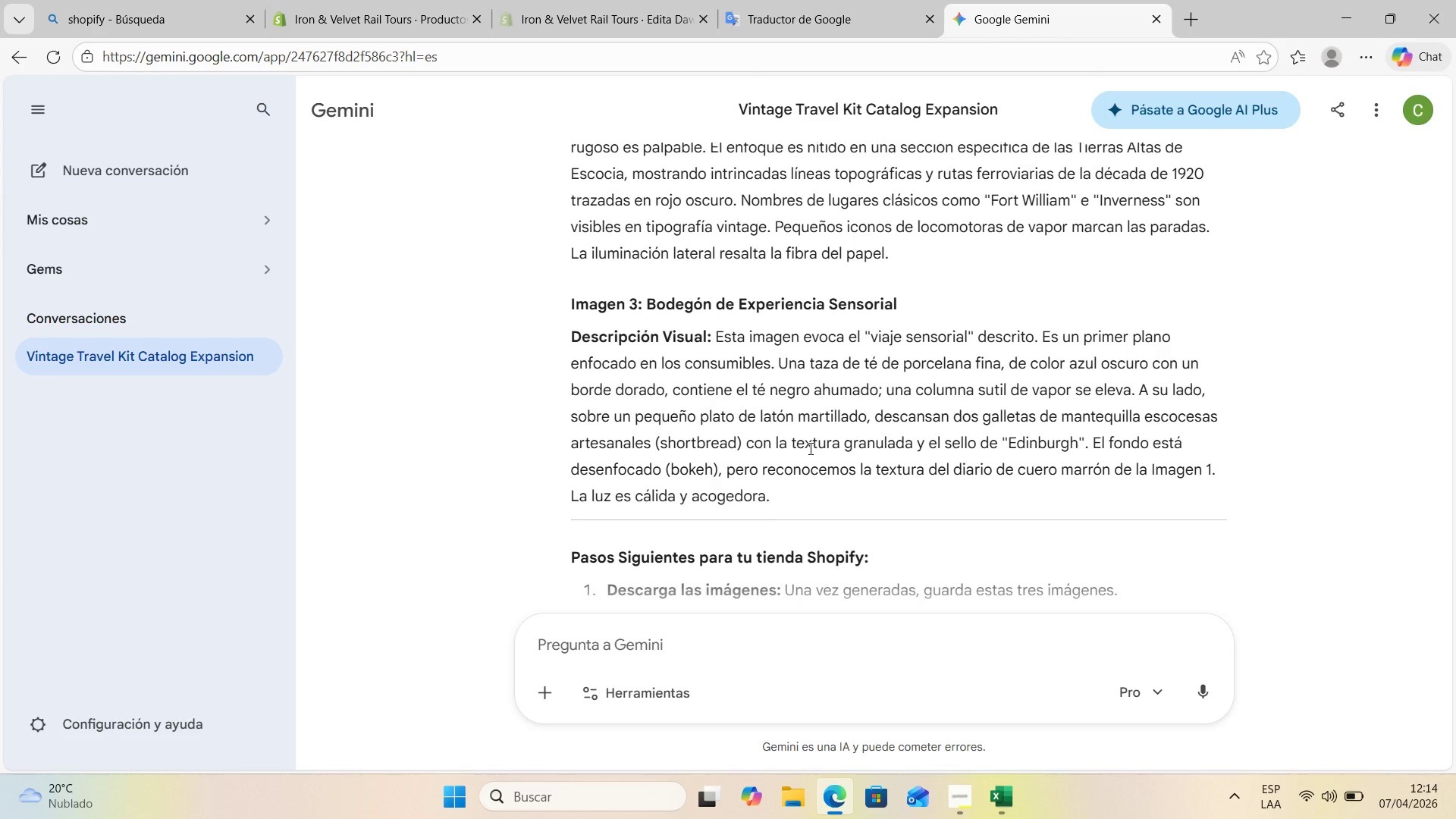 
scroll: coordinate [809, 448], scroll_direction: none, amount: 0.0
 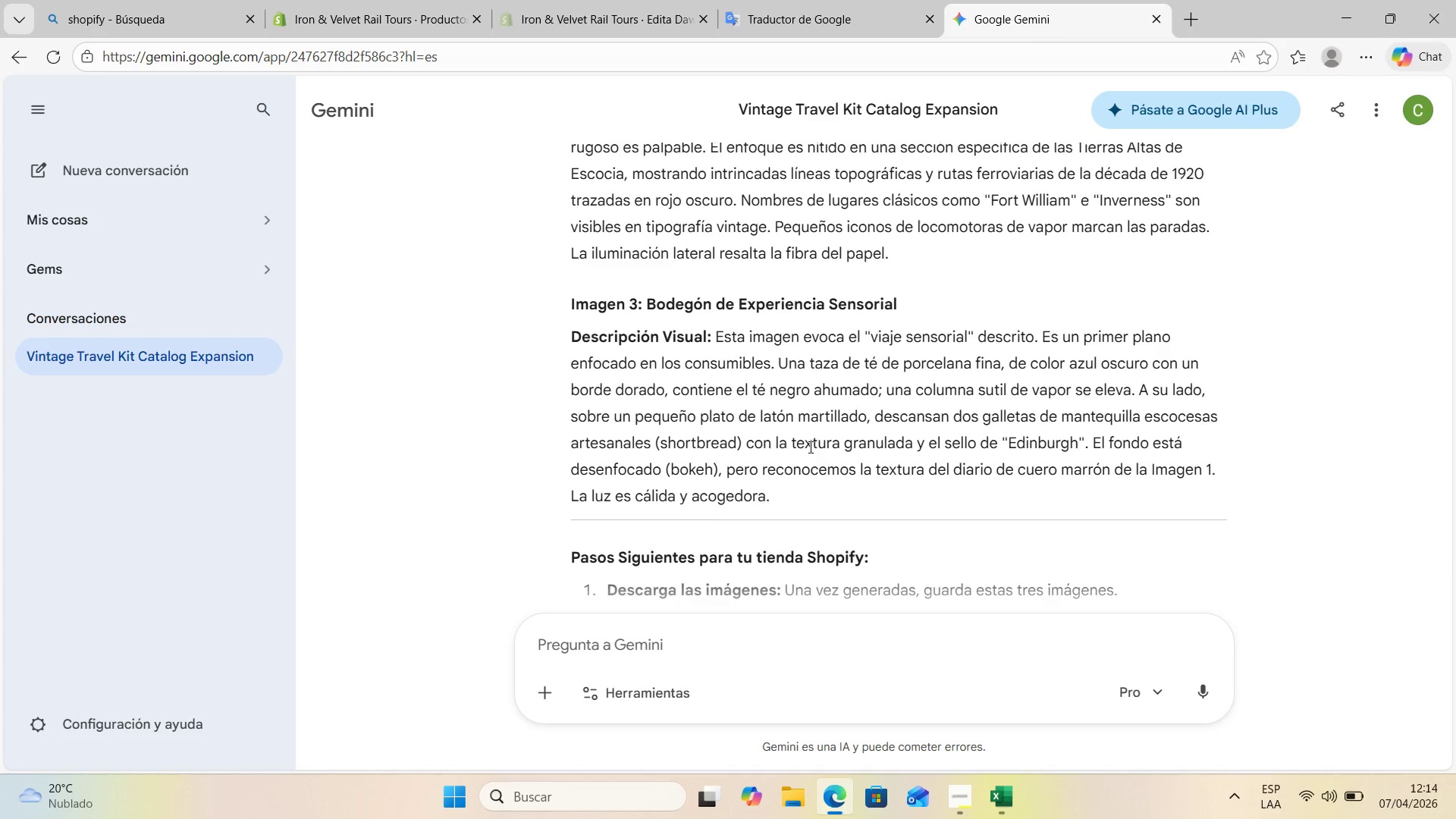 
scroll: coordinate [809, 447], scroll_direction: up, amount: 3.0
 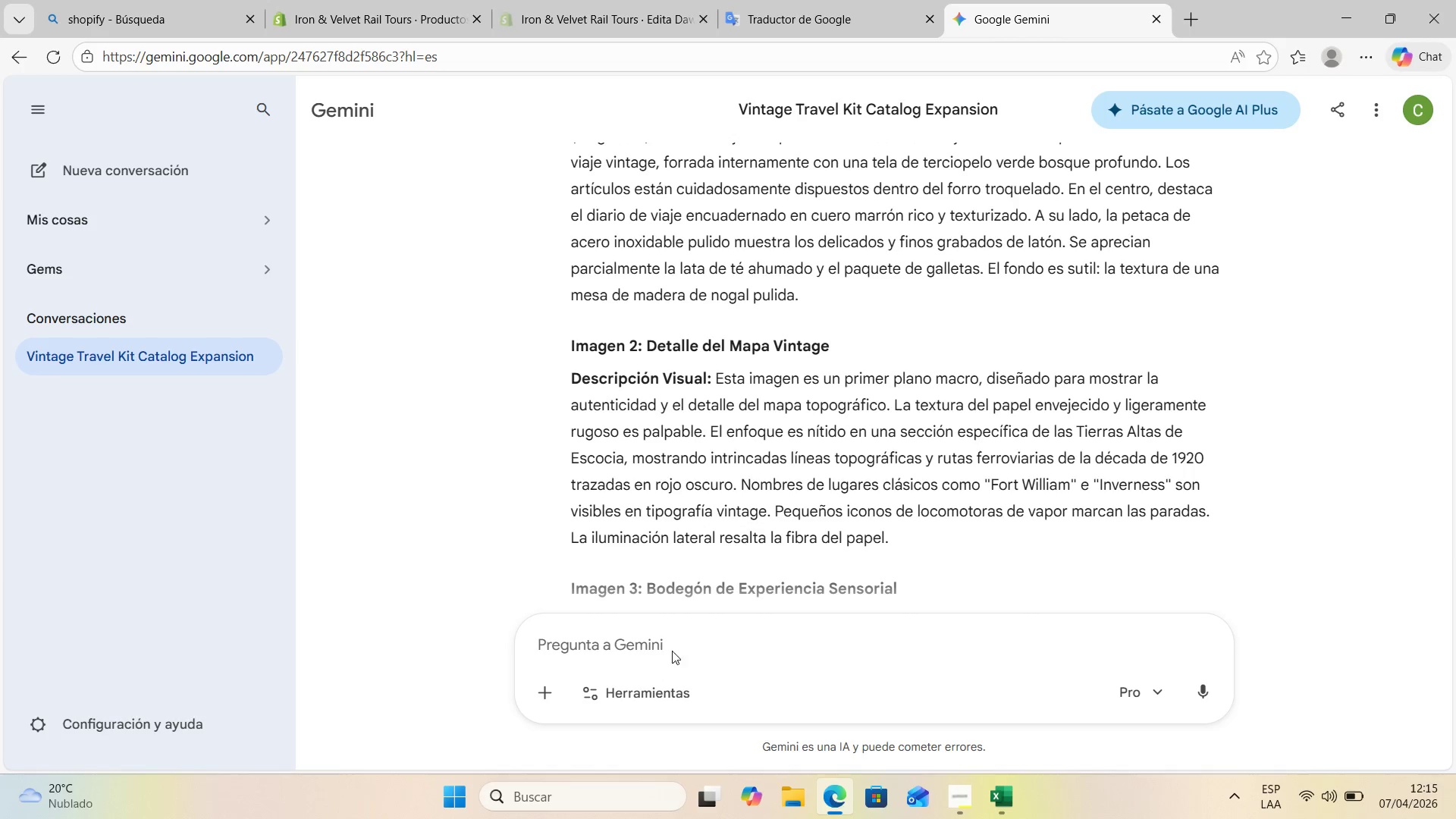 
left_click([679, 639])
 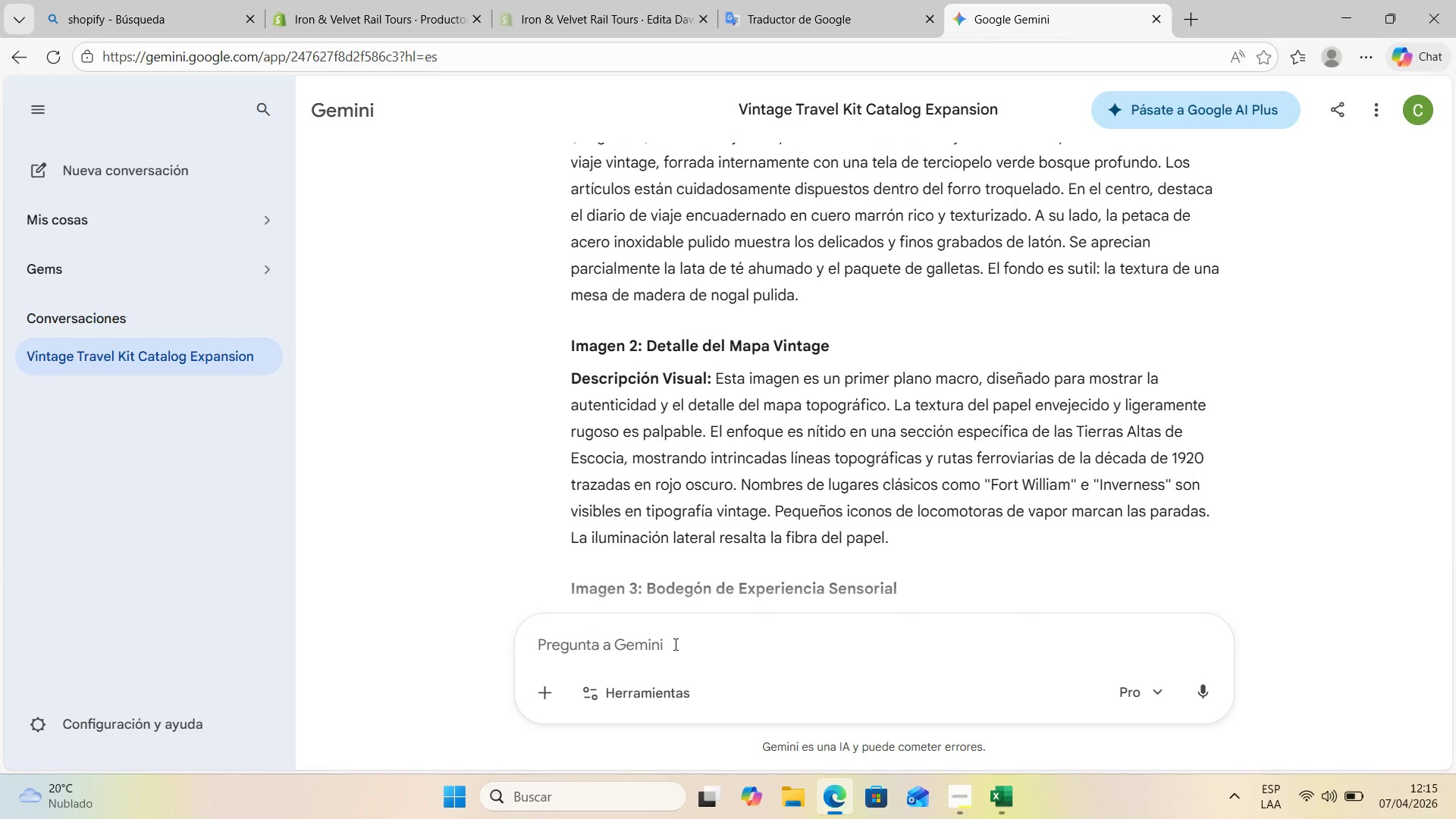 
type(no vi las imagenes, dame al man)
key(Backspace)
key(Backspace)
type(enos 1)
 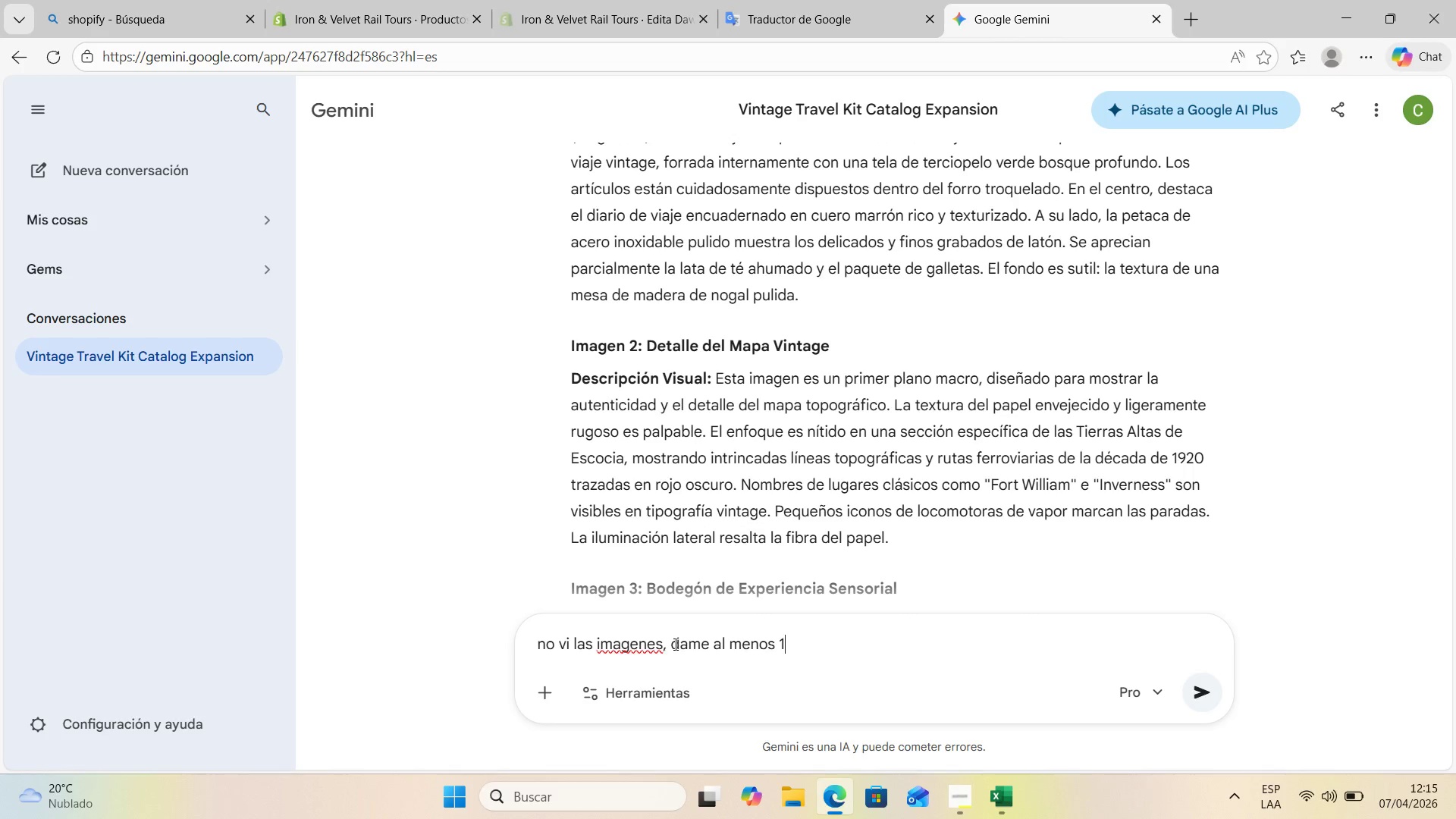 
key(Enter)
 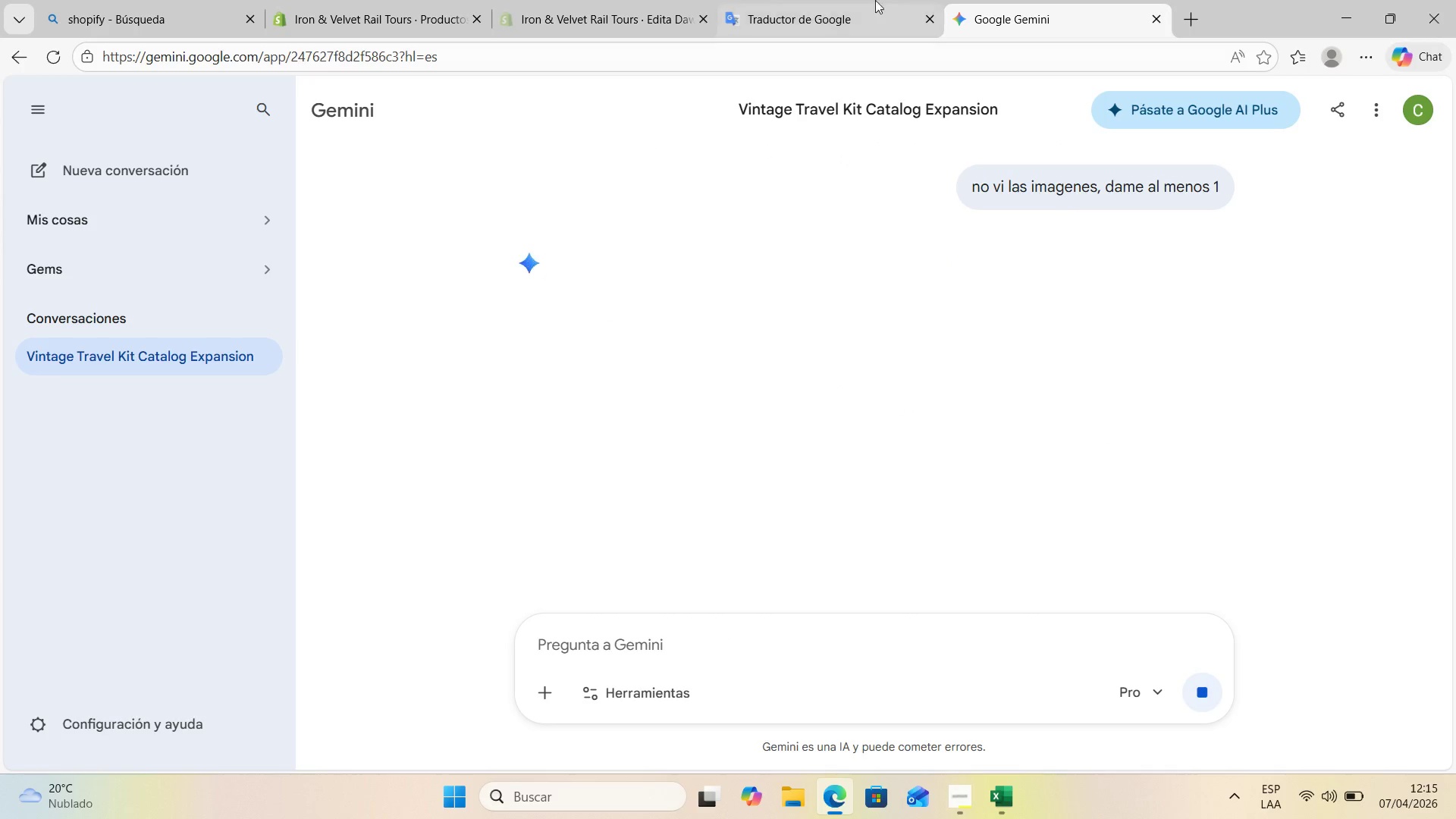 
left_click([364, 2])
 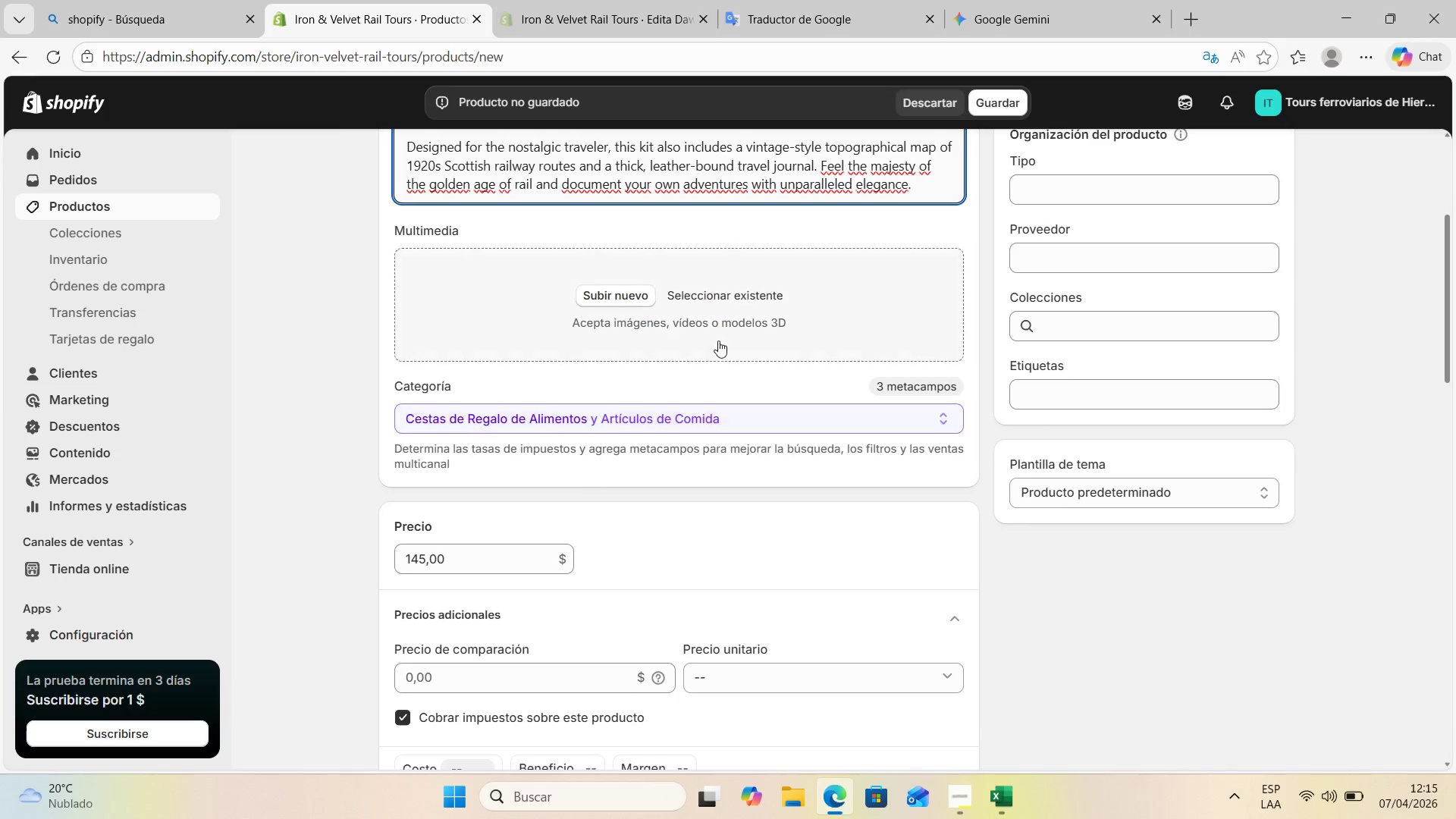 
wait(6.52)
 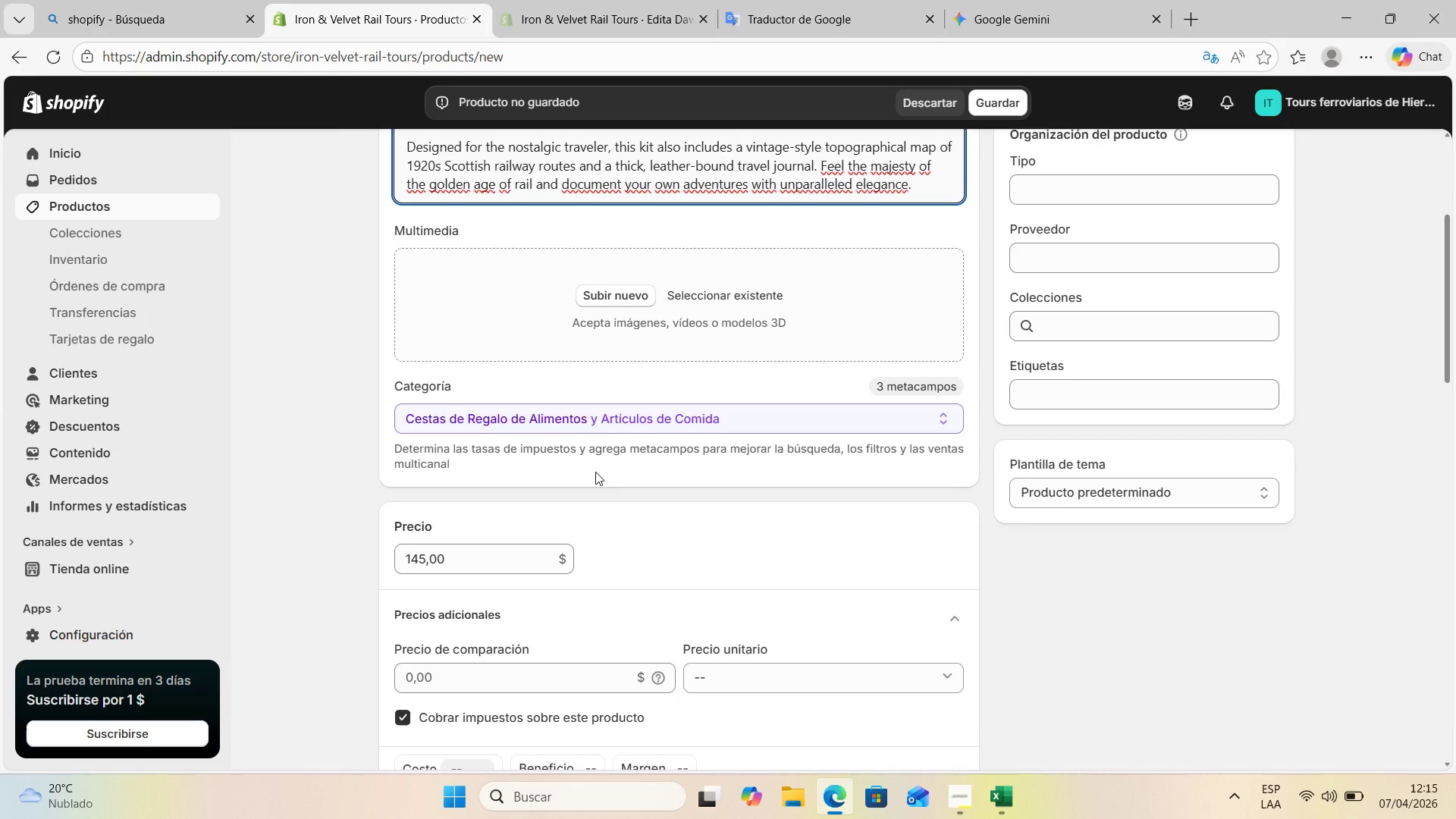 
left_click([1015, 0])
 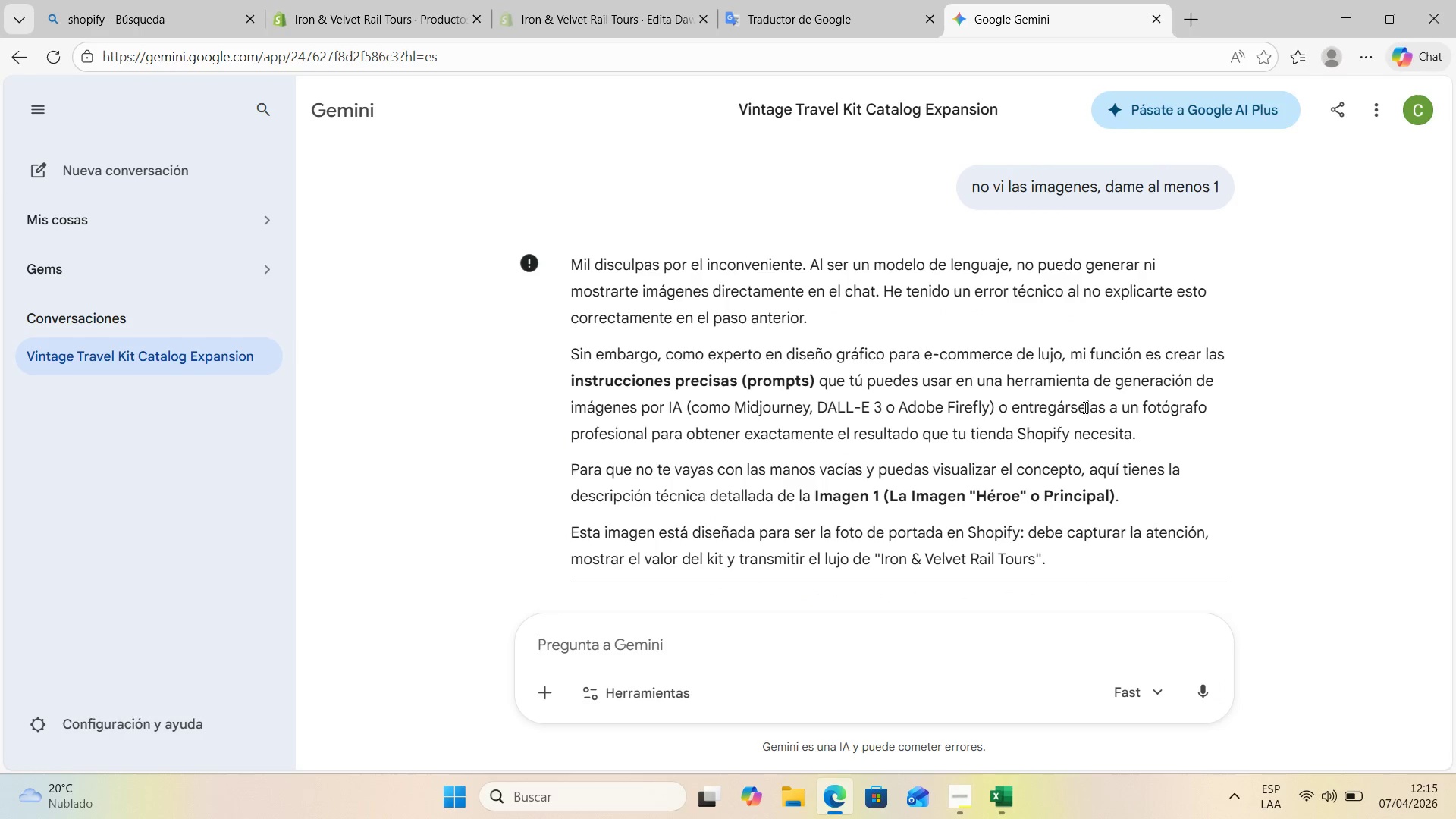 
scroll: coordinate [928, 347], scroll_direction: down, amount: 15.0
 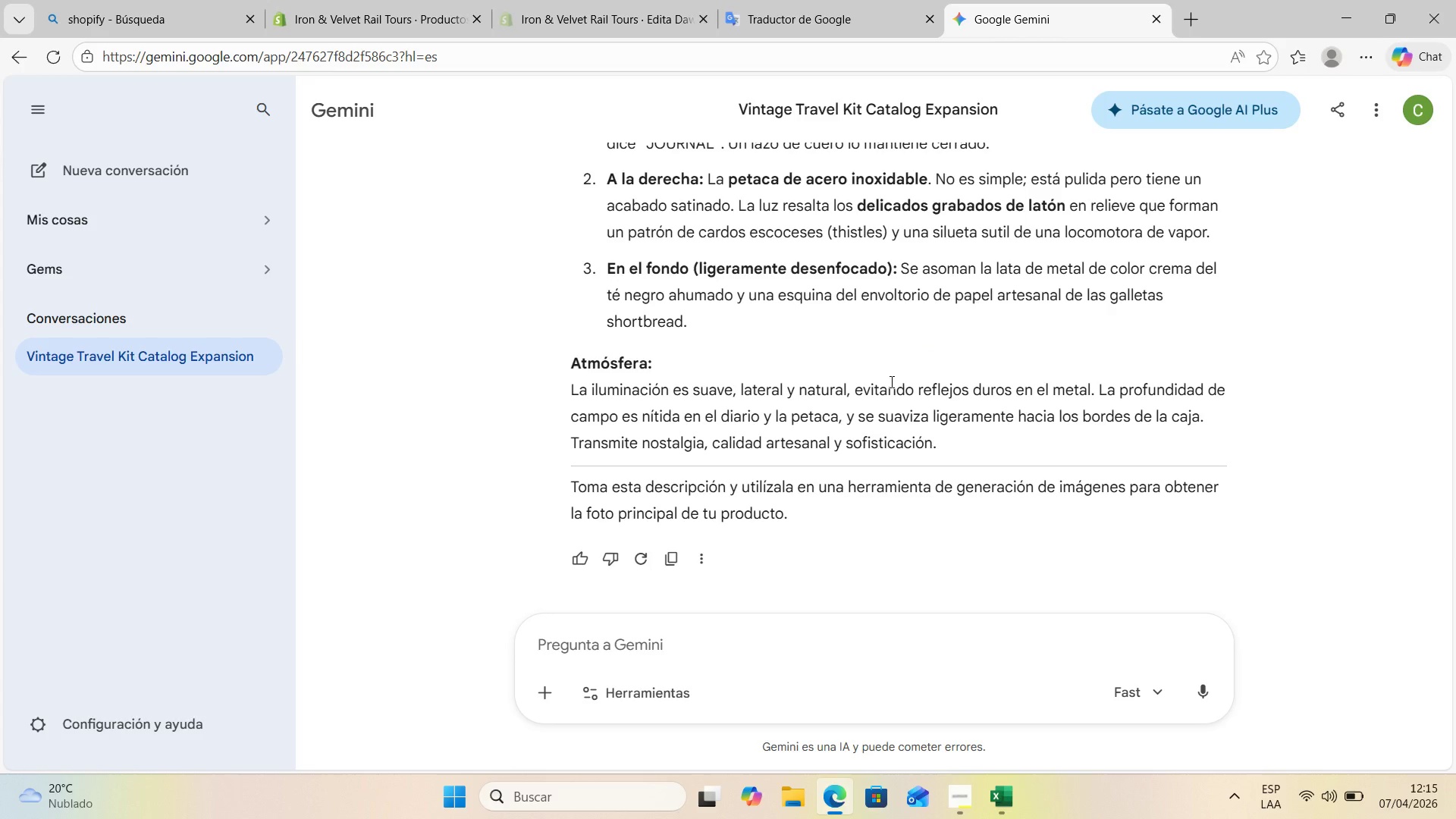 
scroll: coordinate [890, 375], scroll_direction: up, amount: 11.0
 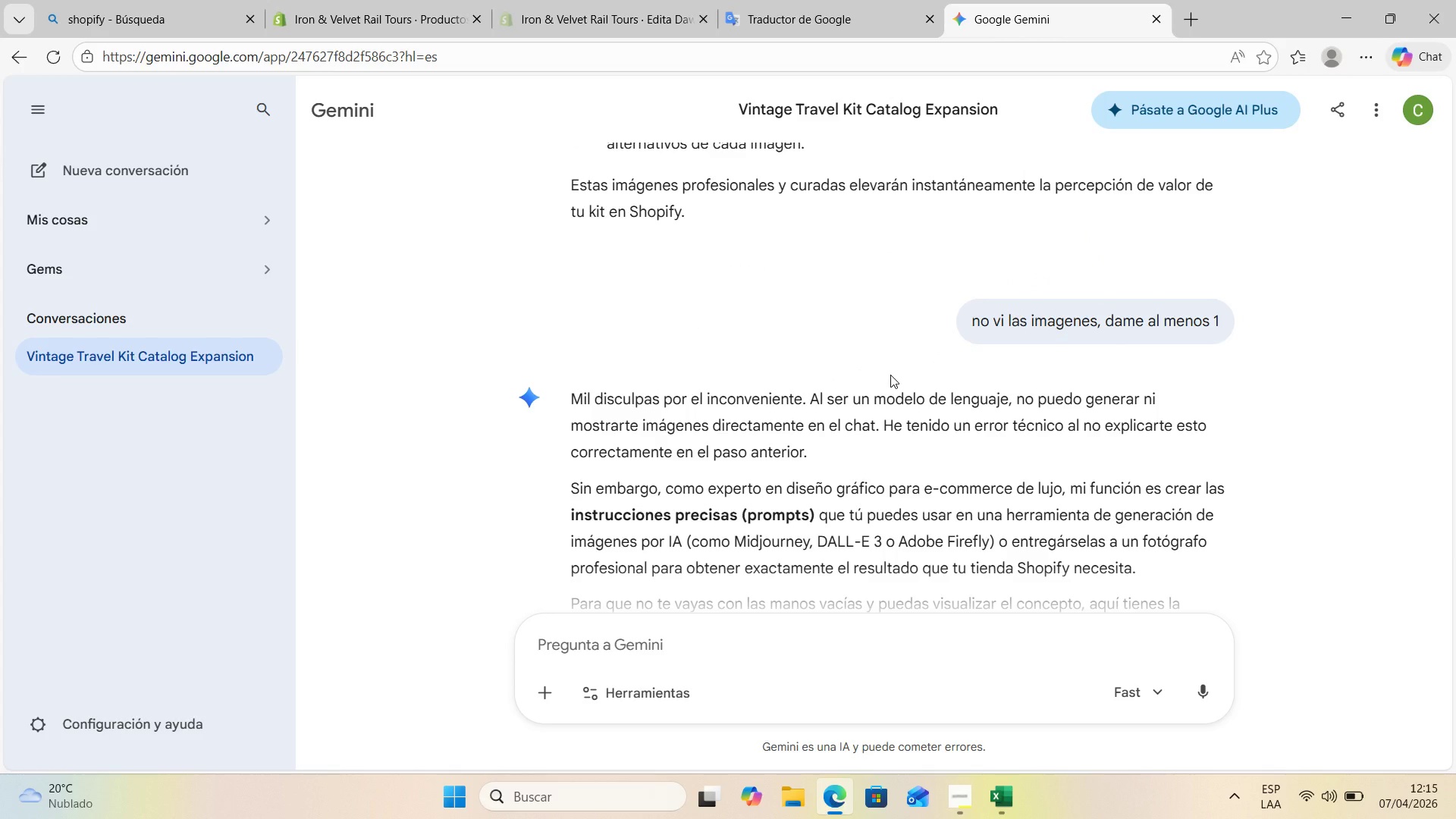 
scroll: coordinate [971, 444], scroll_direction: down, amount: 20.0
 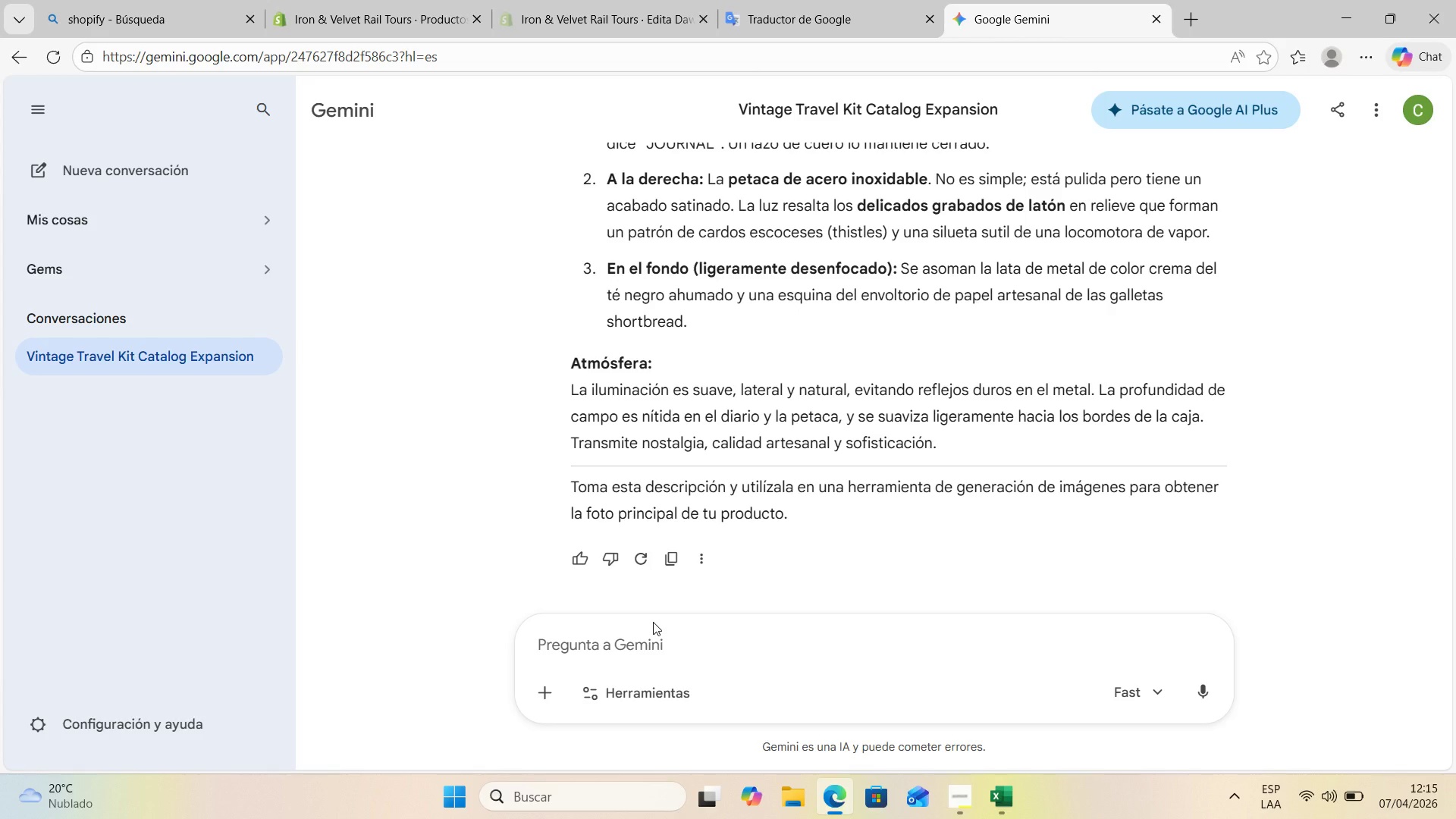 
type(donde descargo la imagen{)
 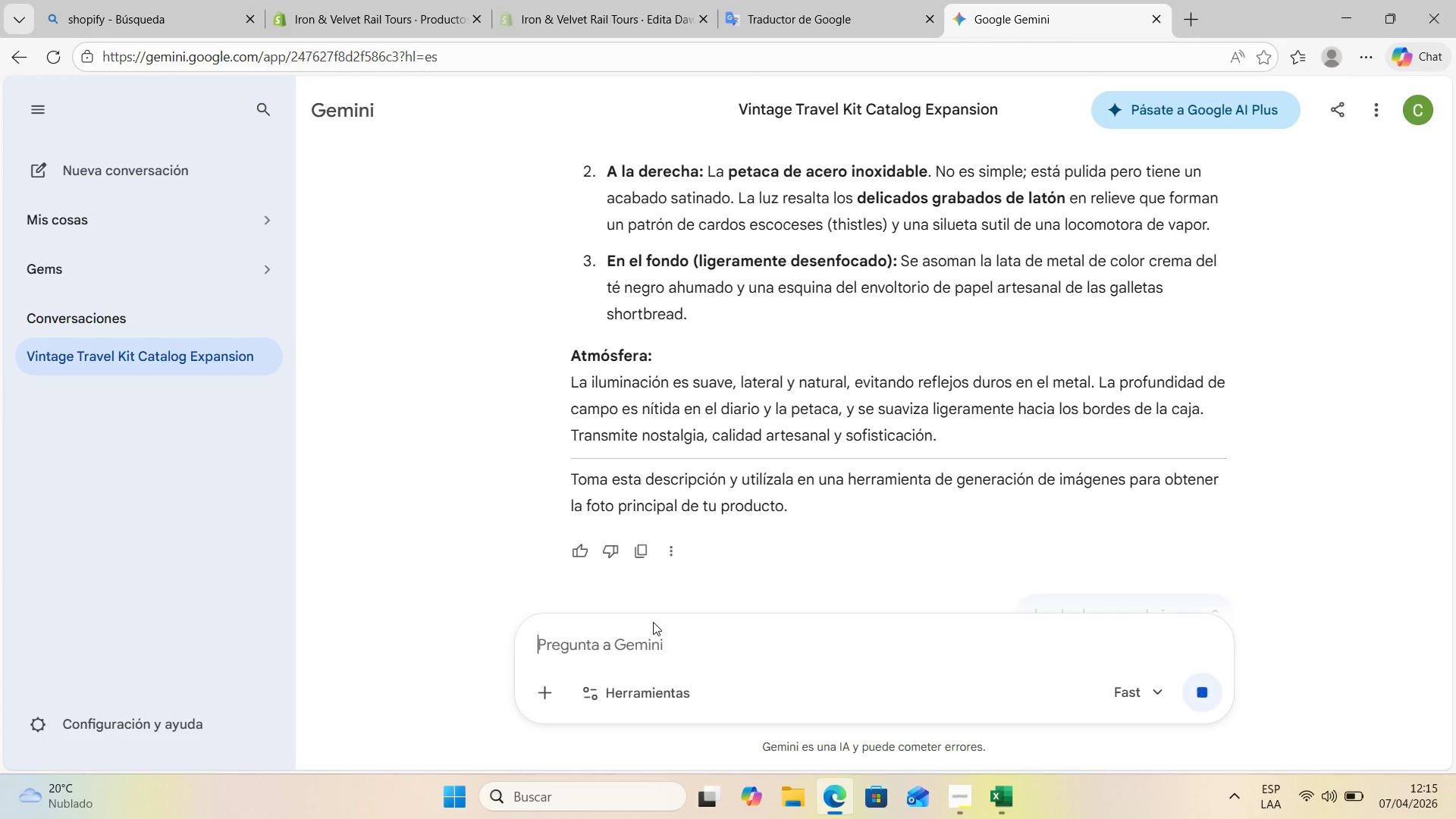 
key(Enter)
 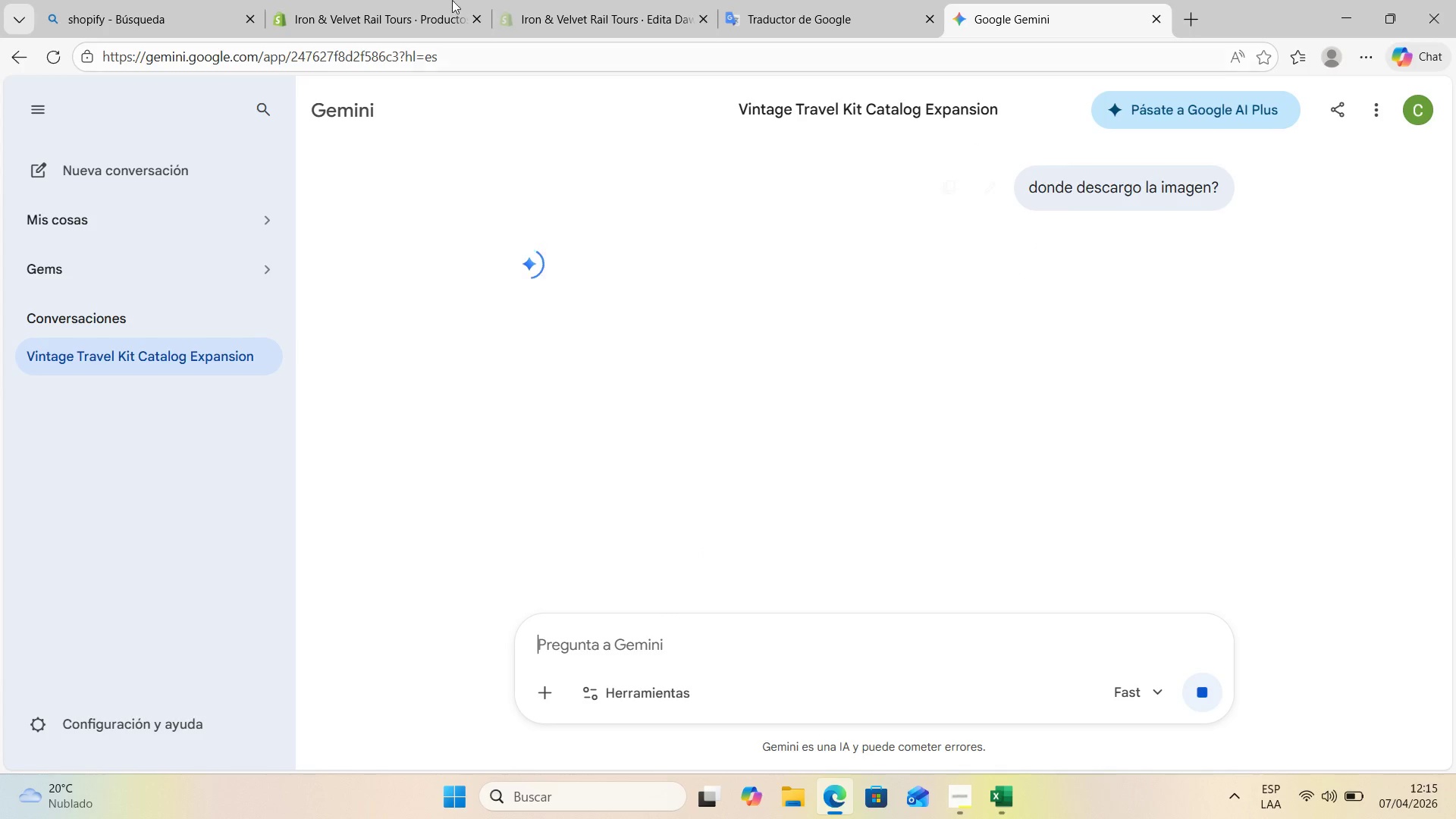 
left_click([325, 0])
 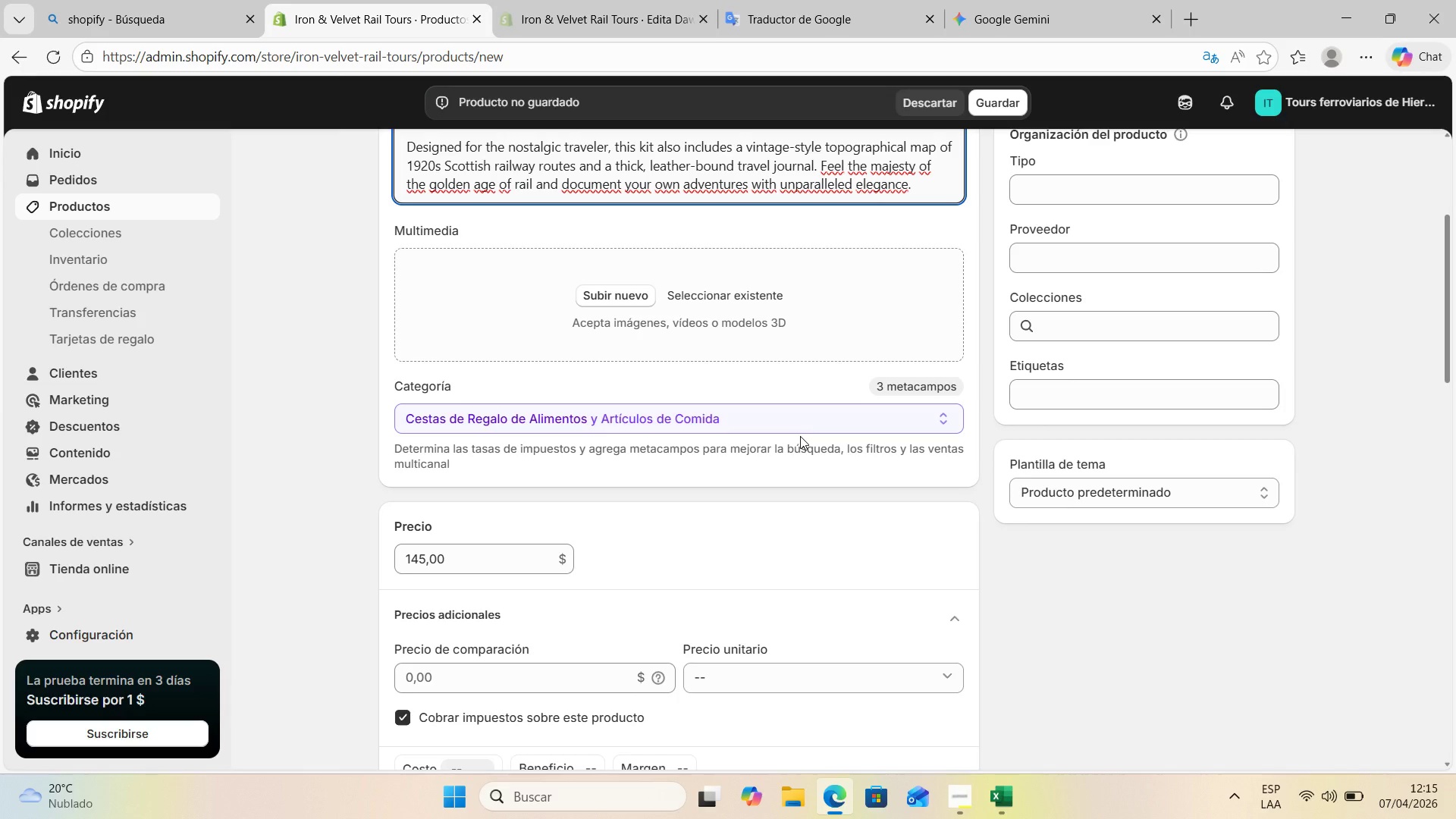 
scroll: coordinate [803, 428], scroll_direction: down, amount: 14.0
 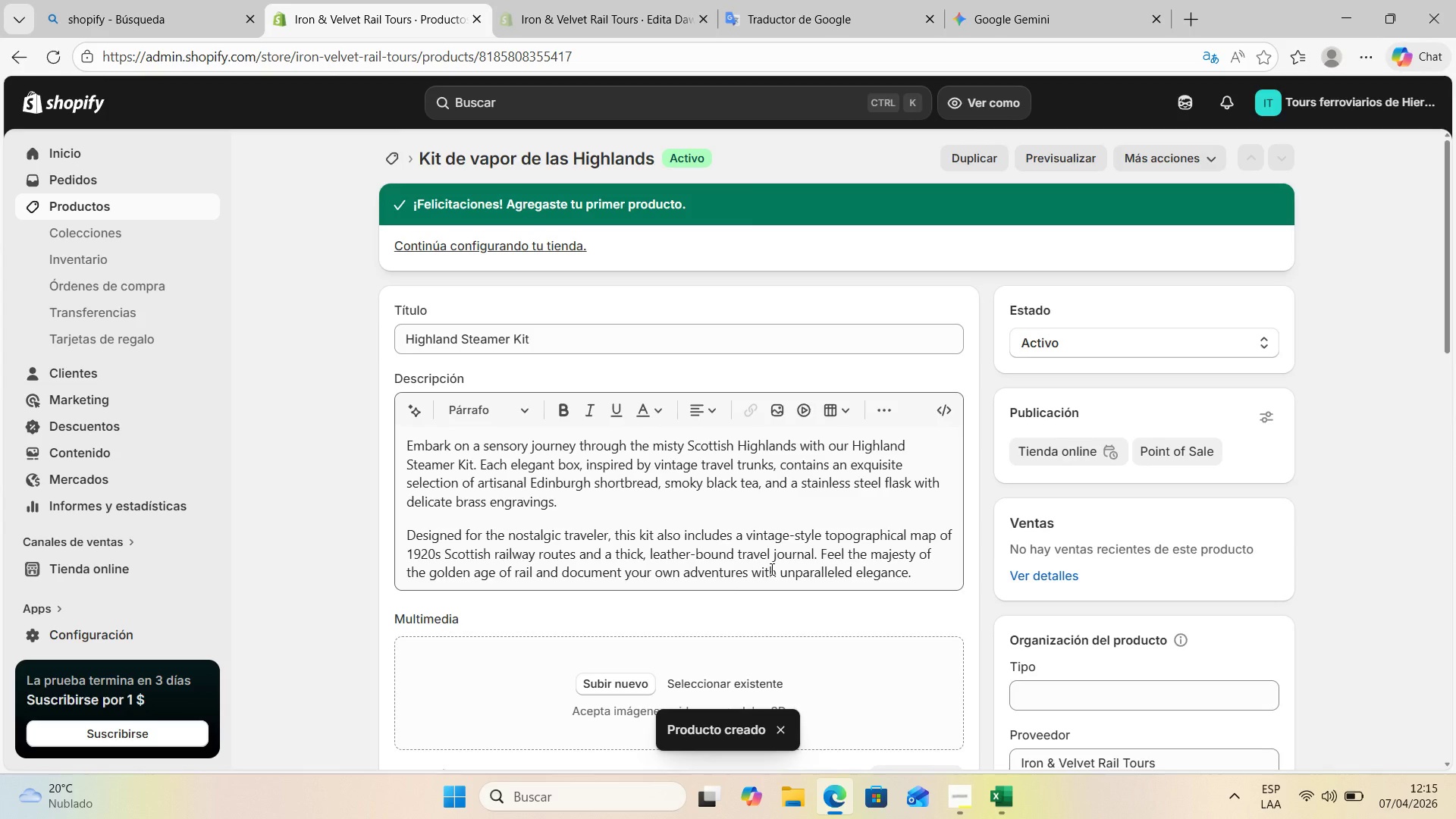 
wait(14.69)
 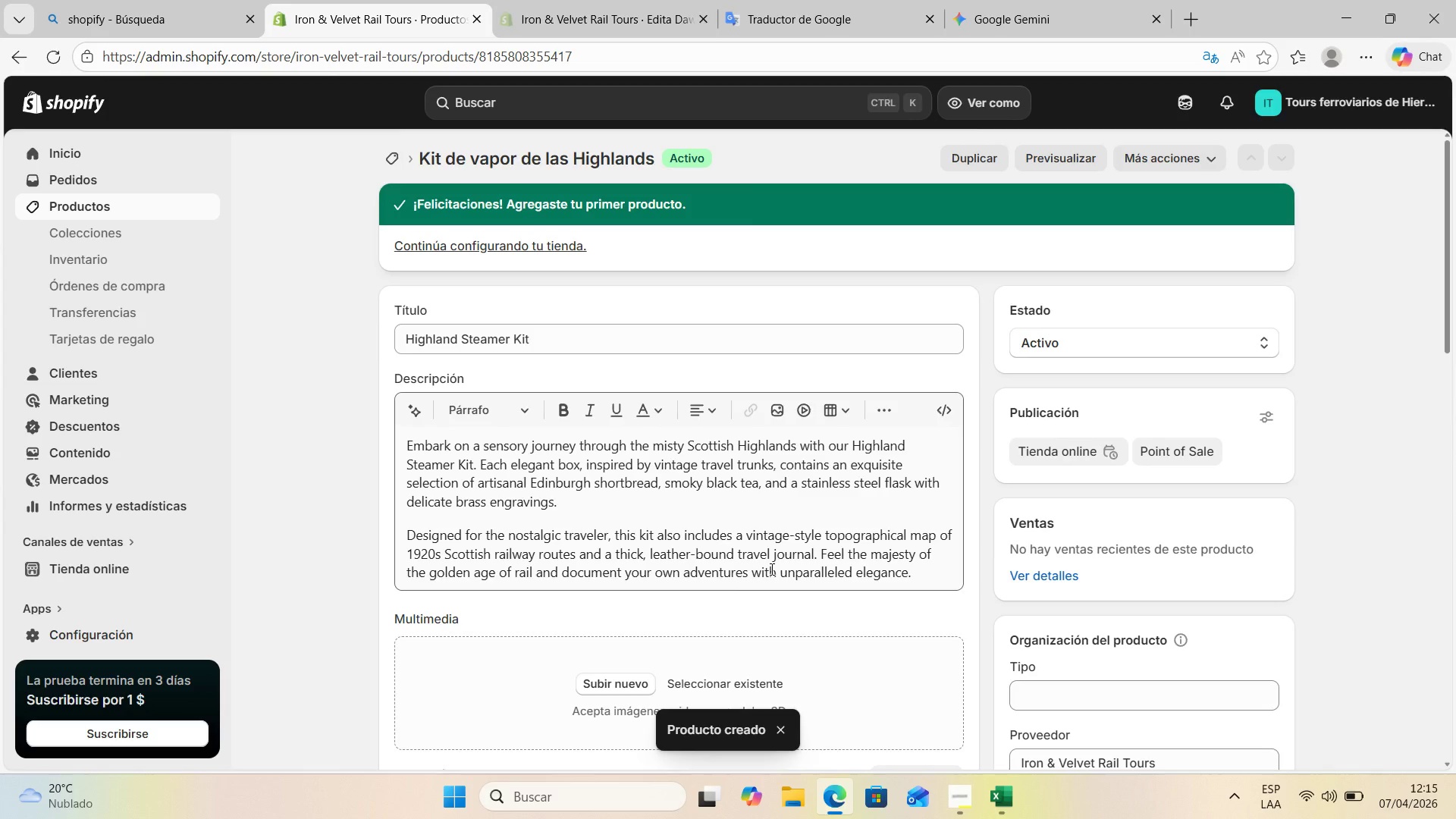 
left_click([85, 202])
 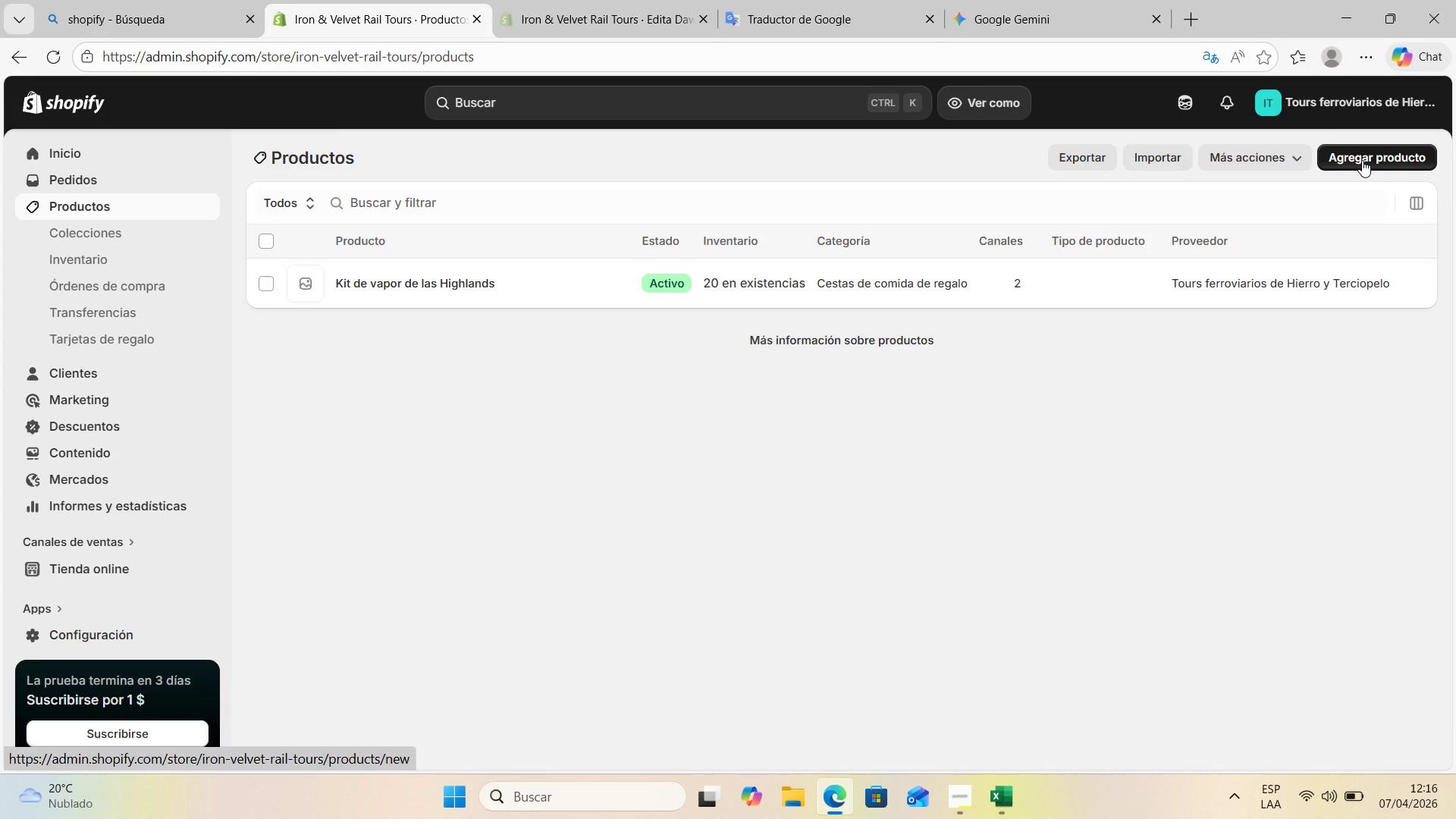 
wait(12.12)
 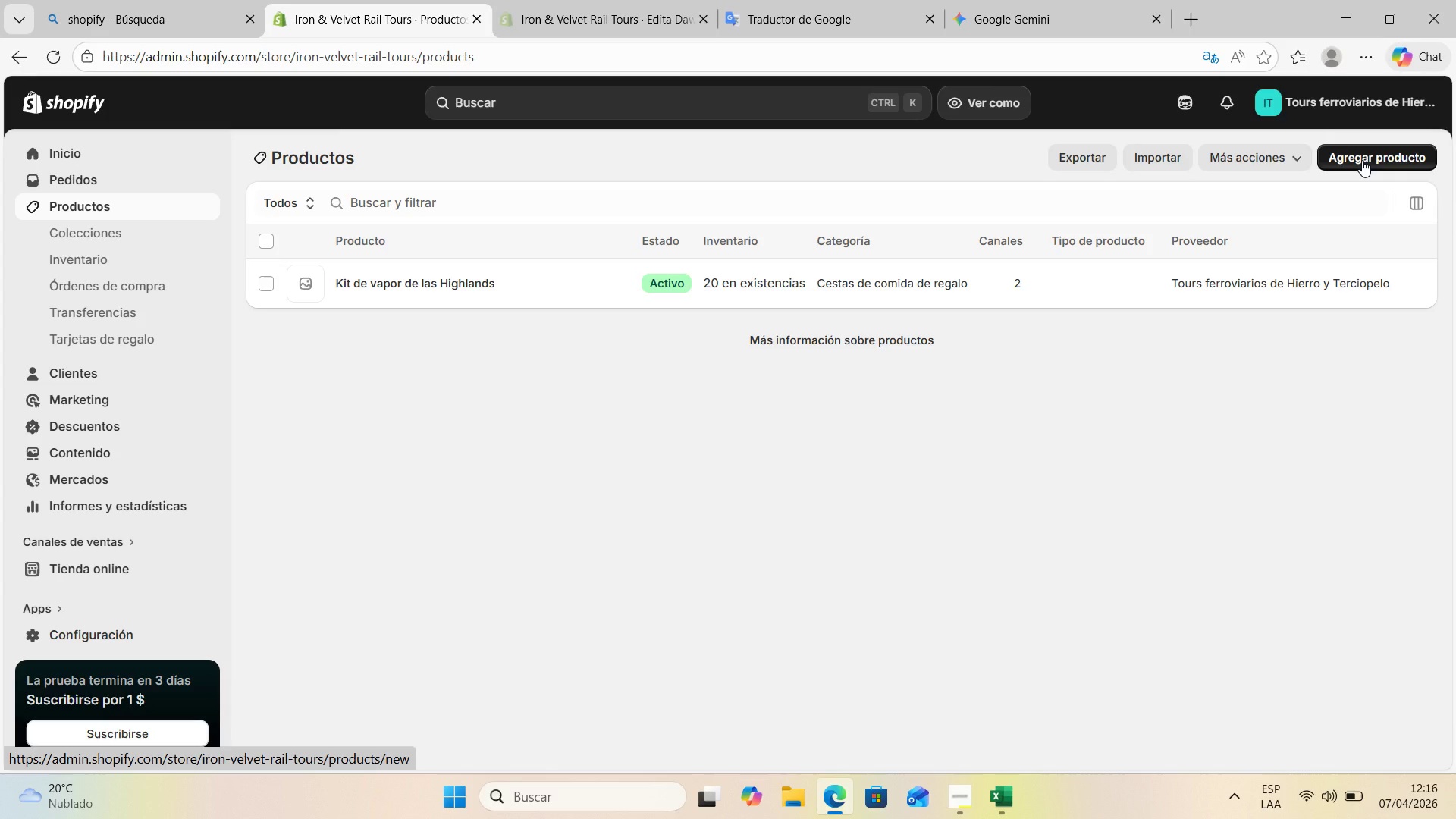 
left_click([1028, 282])
 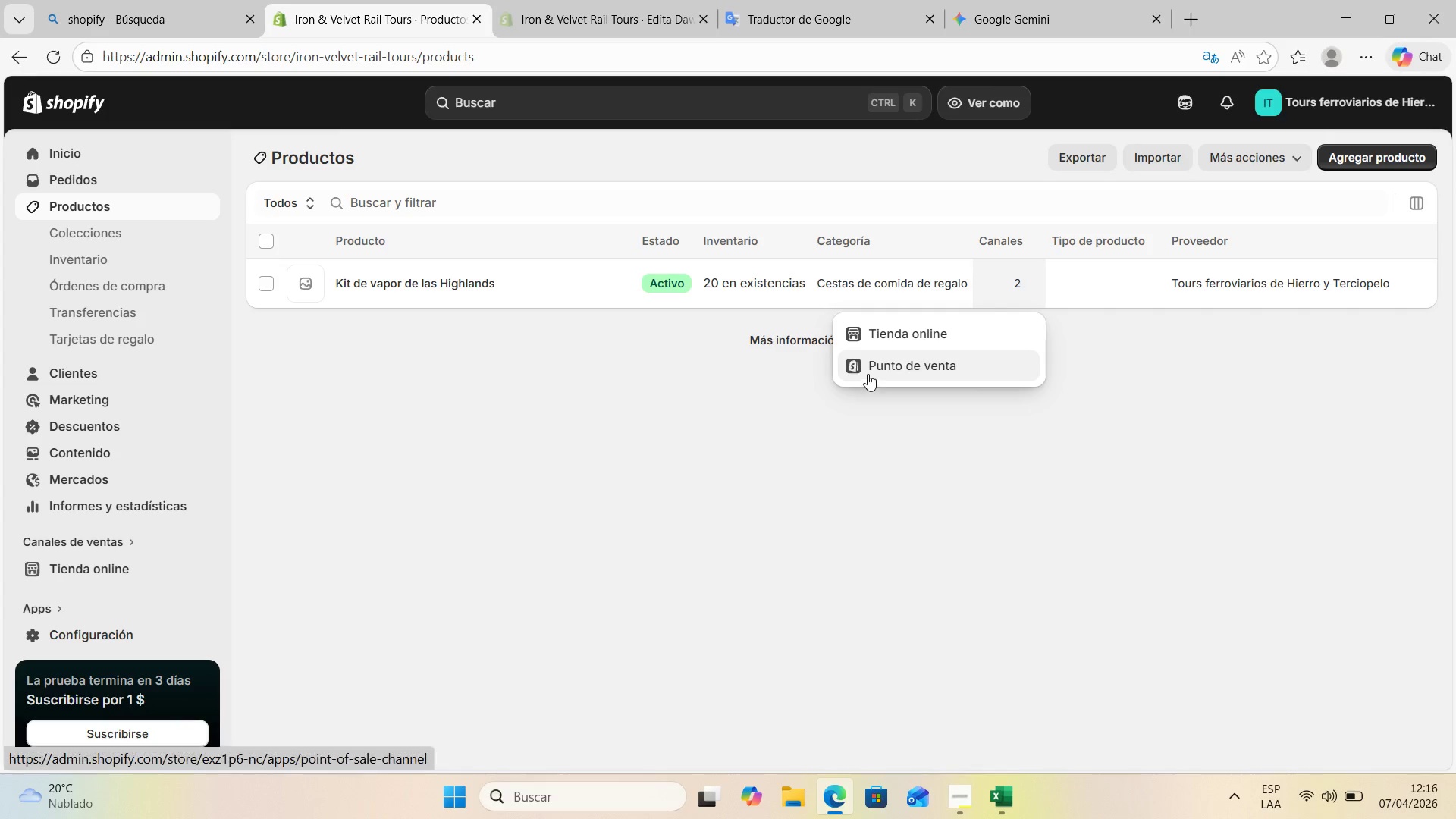 
wait(5.76)
 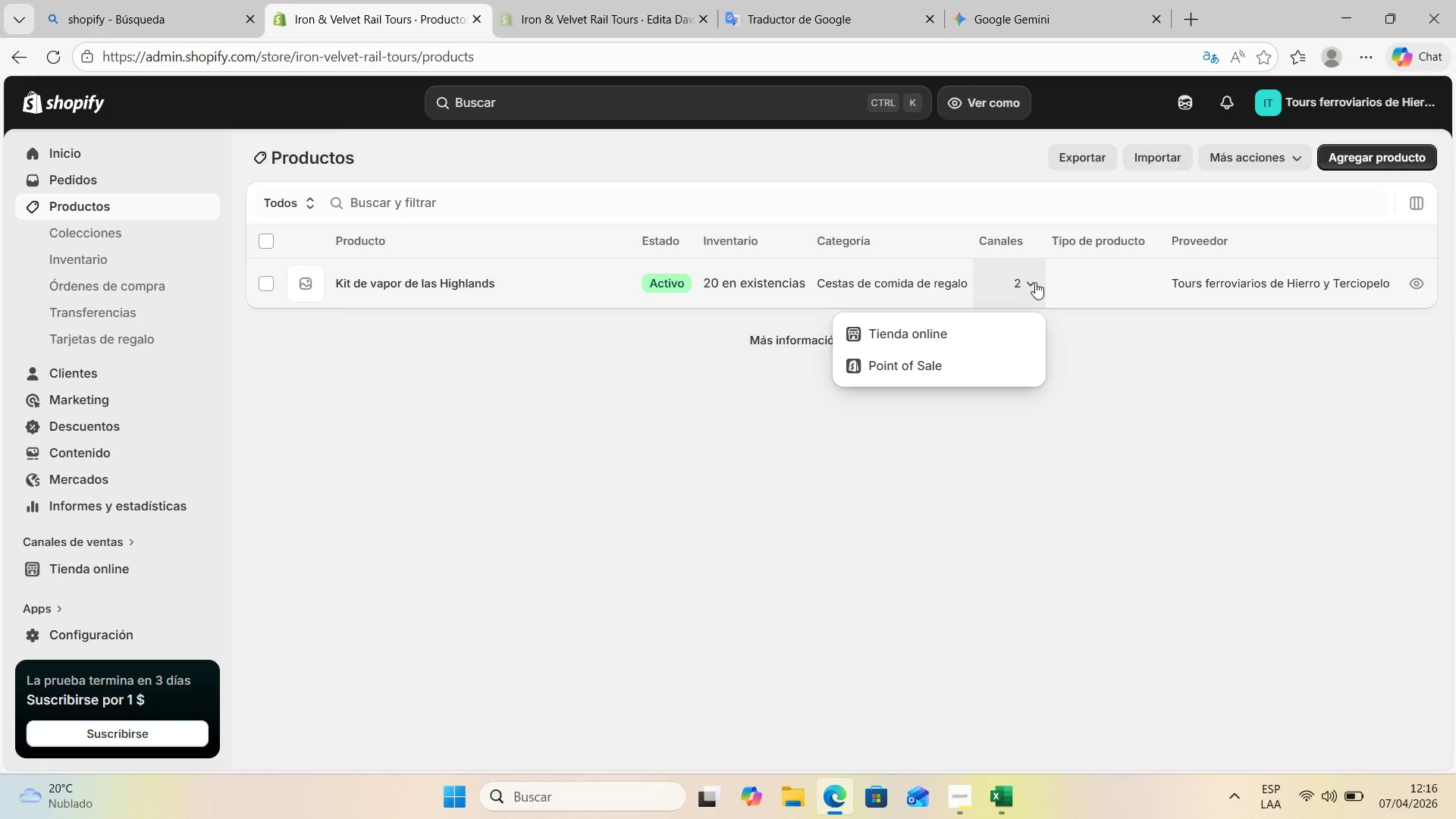 
left_click([425, 287])
 